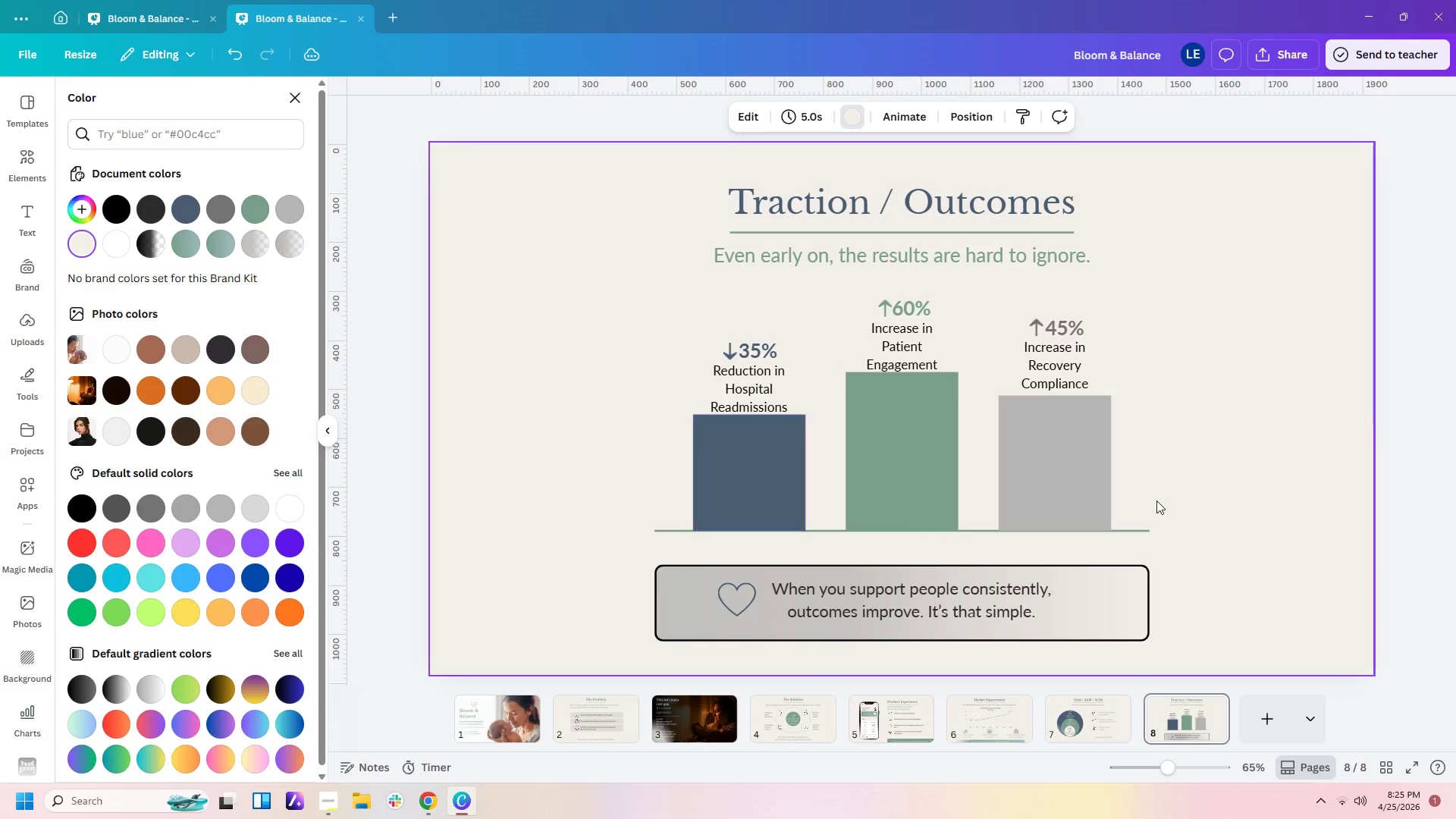 
left_click([1174, 503])
 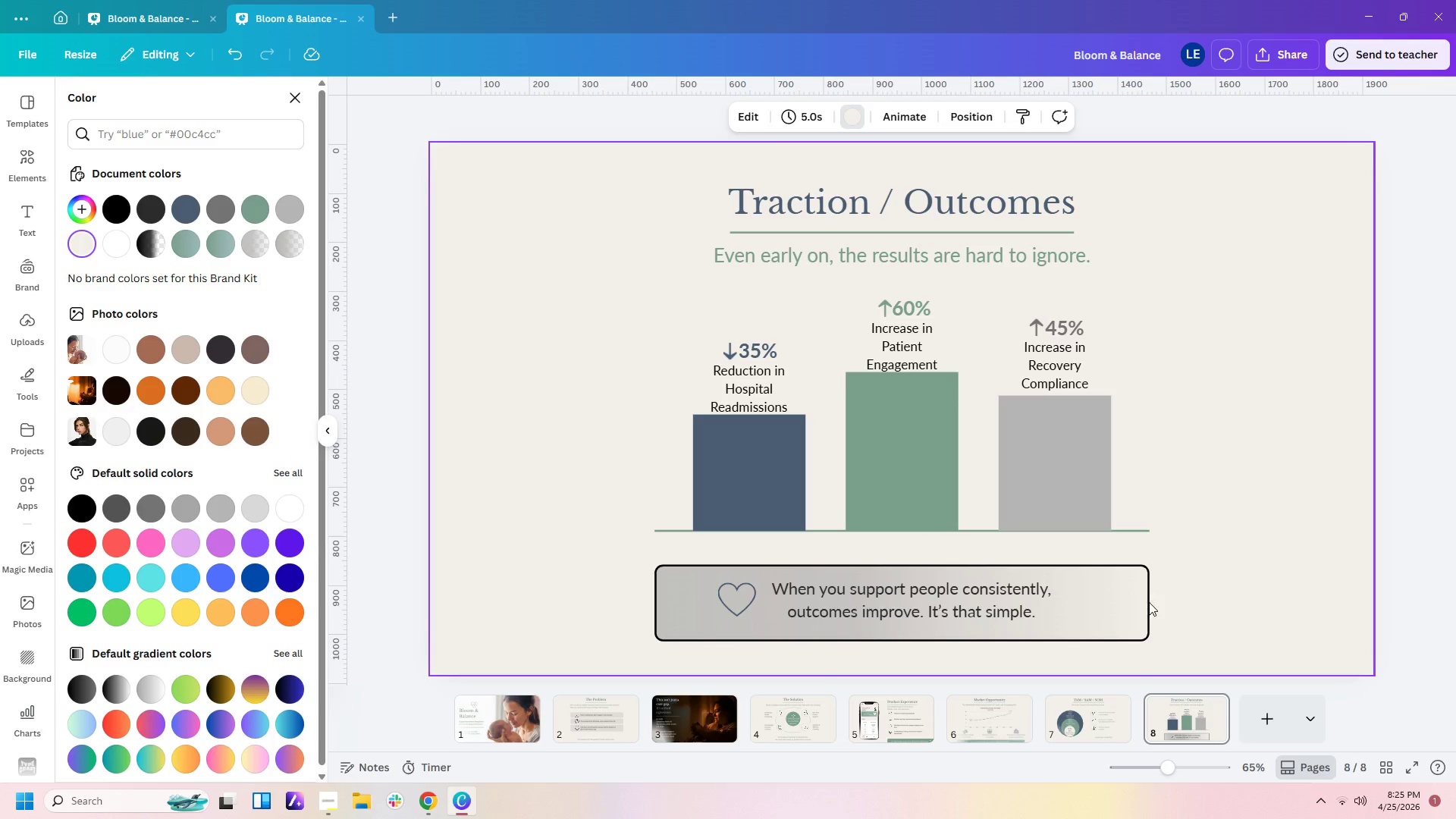 
double_click([1131, 613])
 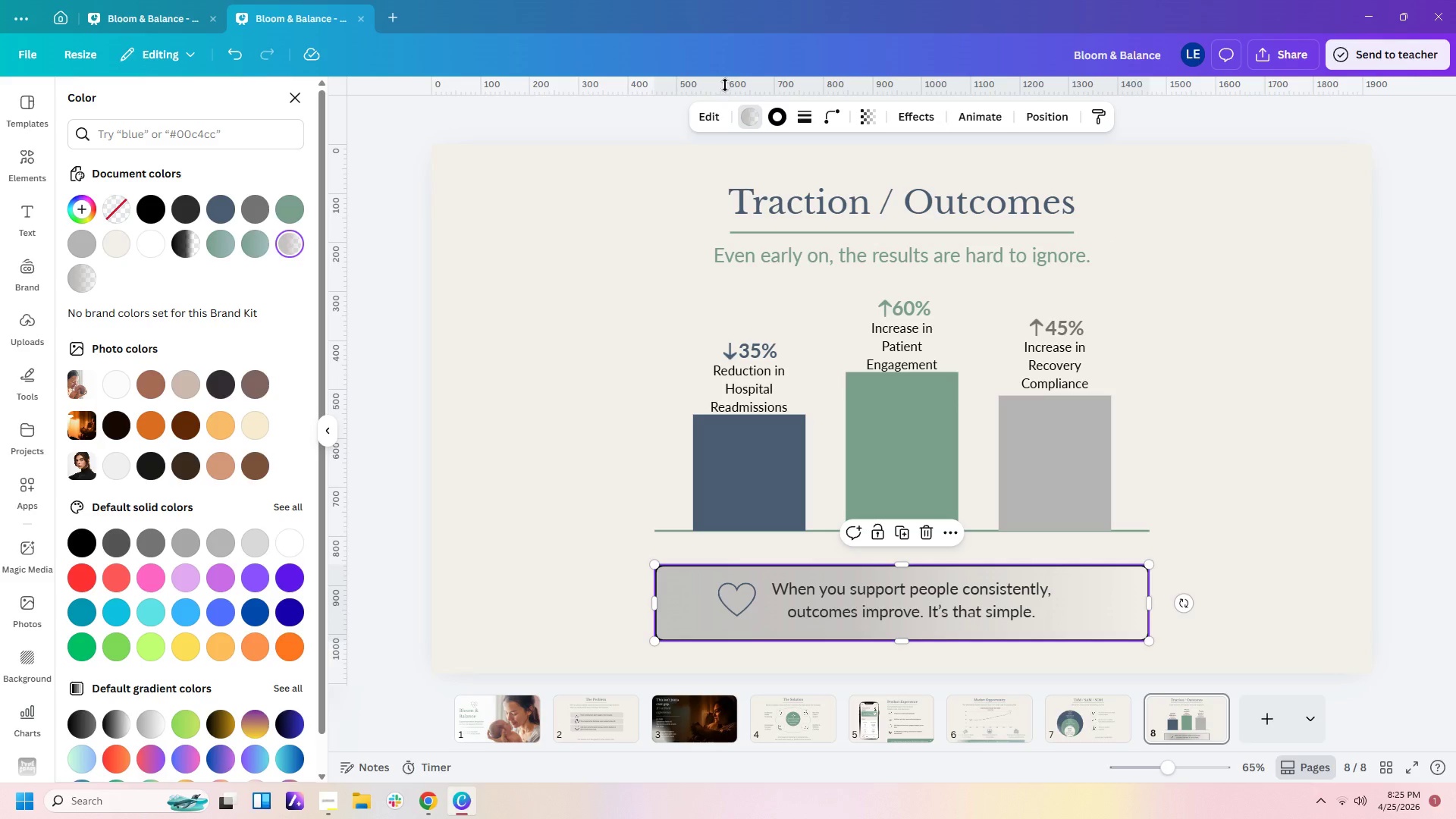 
left_click([810, 121])
 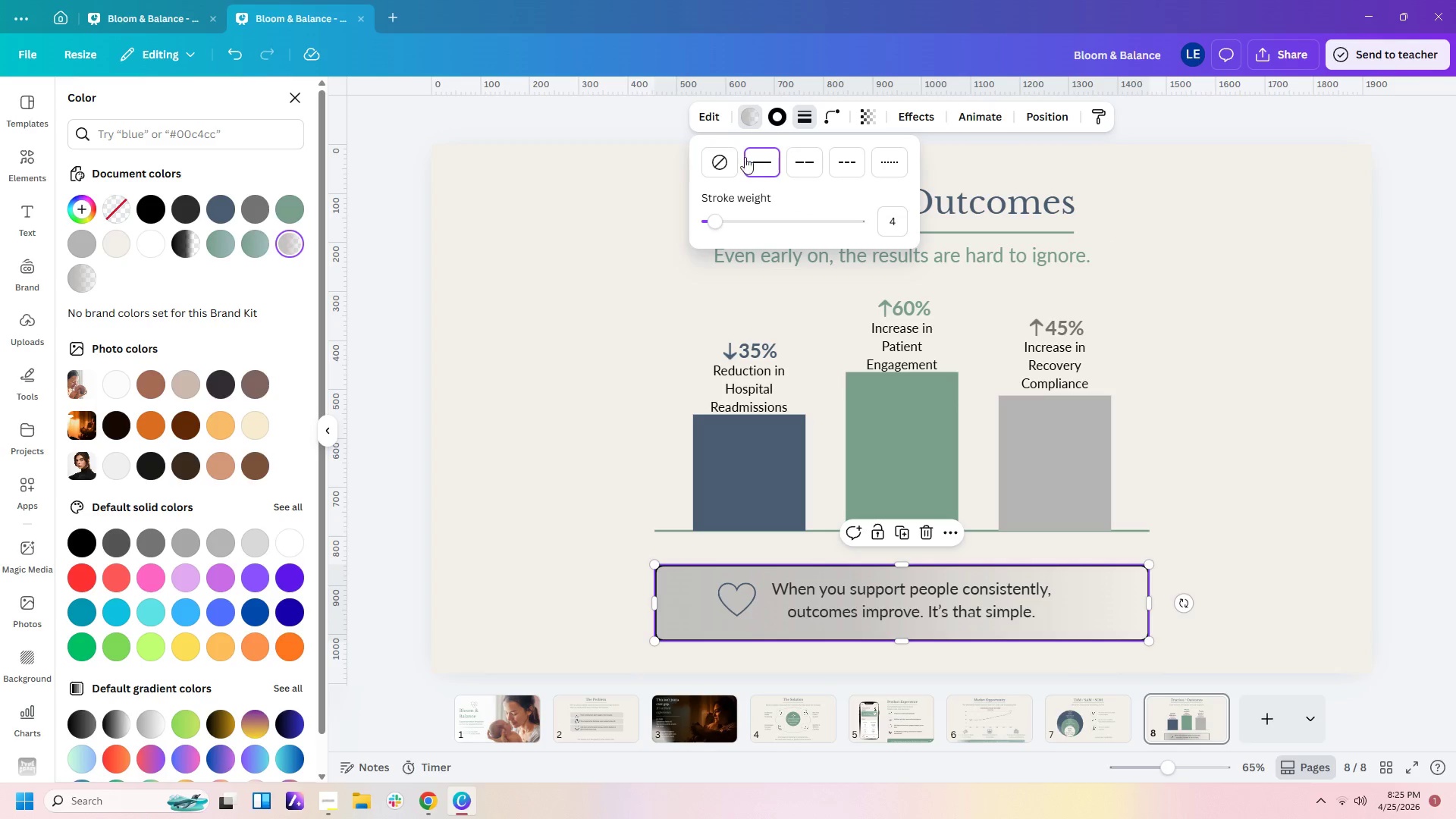 
left_click([713, 158])
 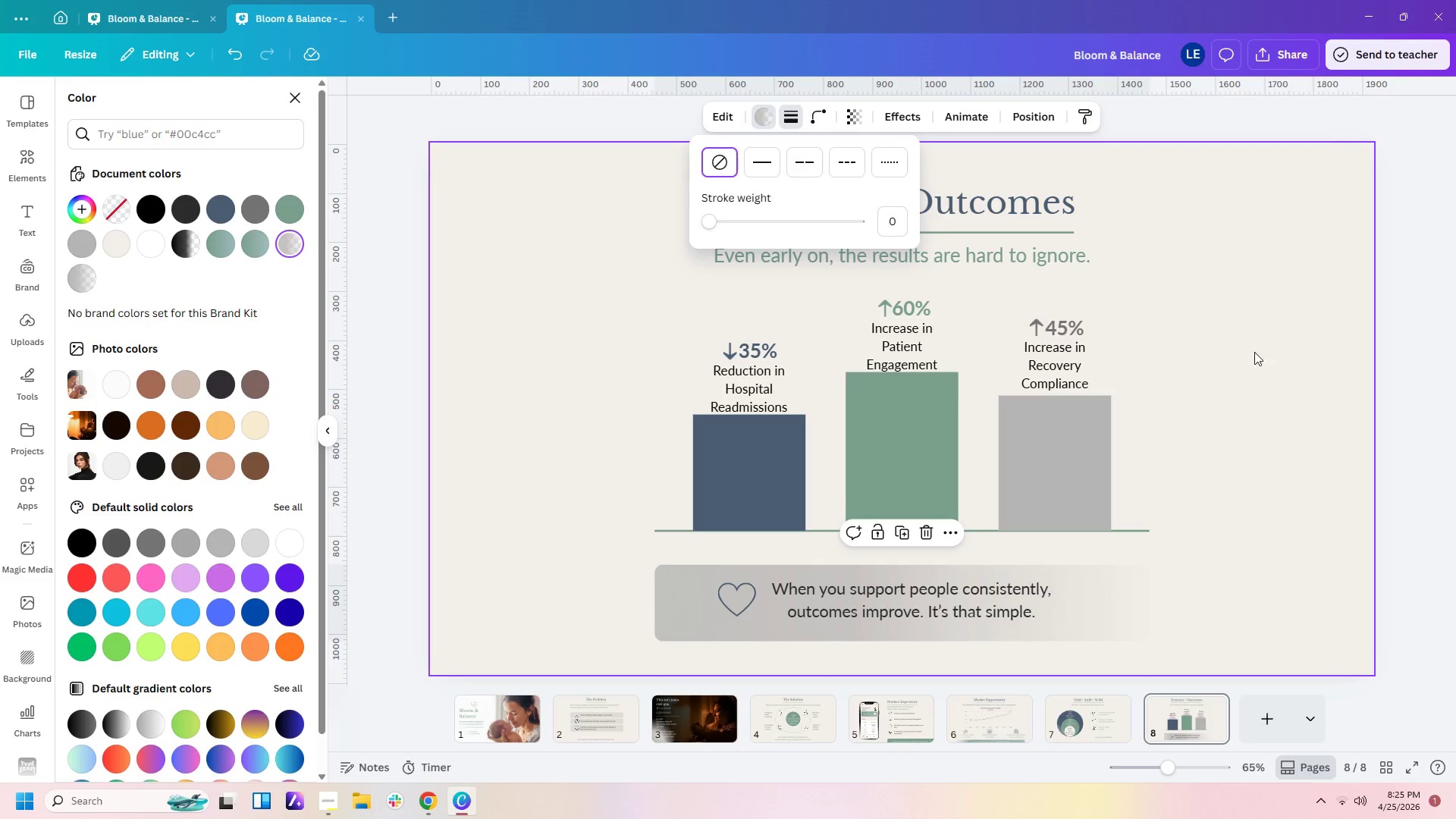 
left_click([1251, 357])
 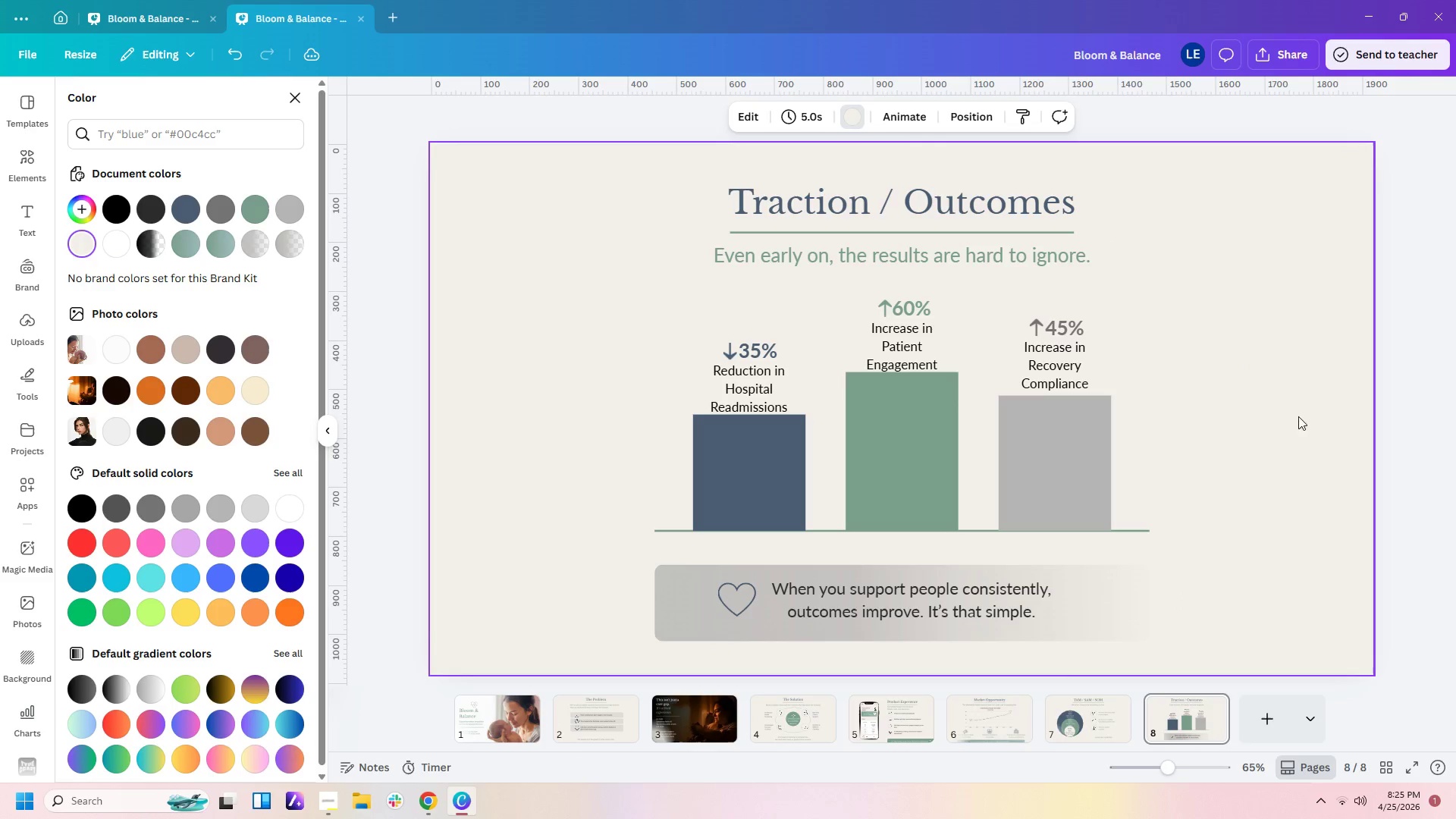 
left_click([1309, 470])
 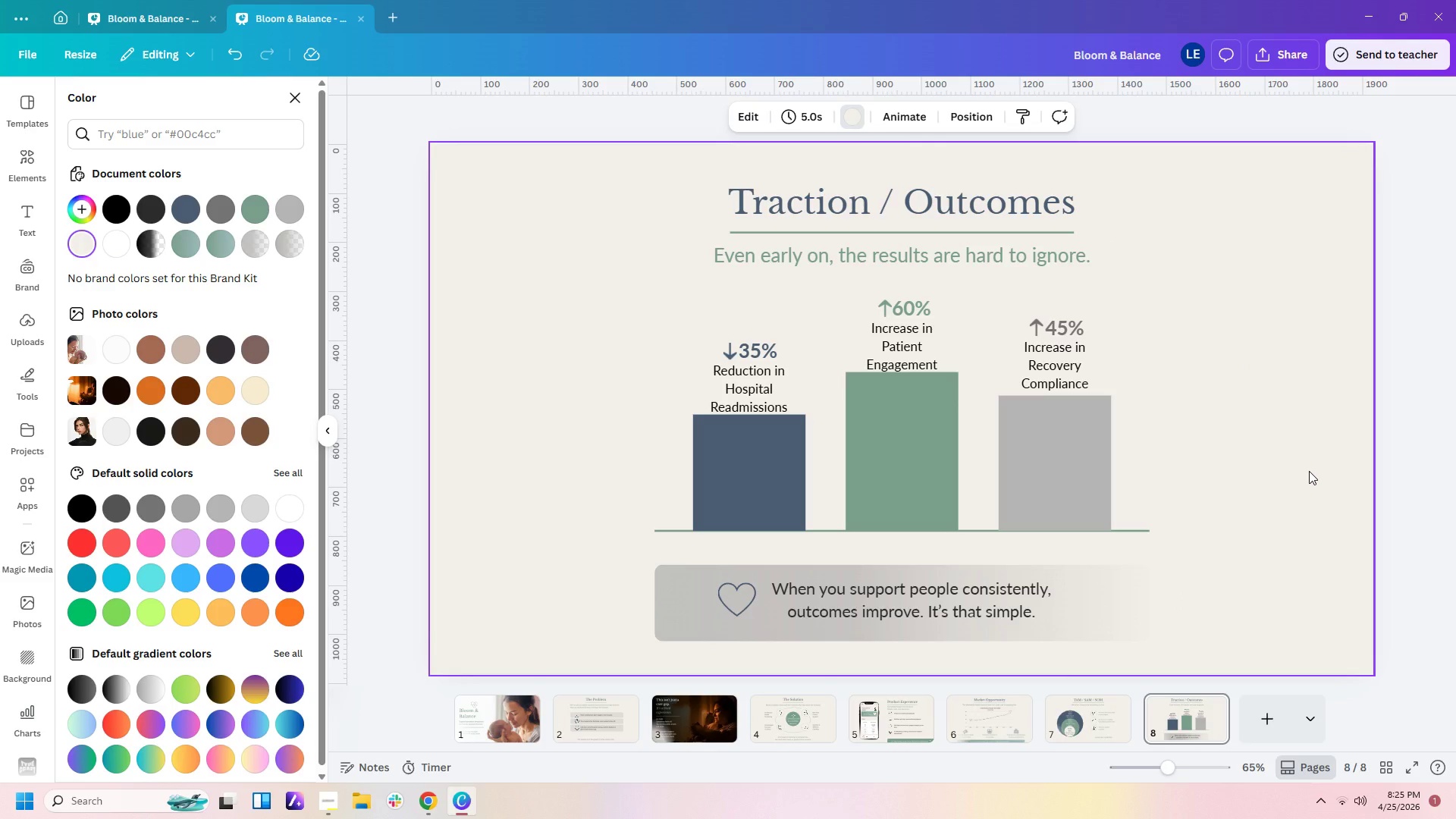 
left_click([1087, 620])
 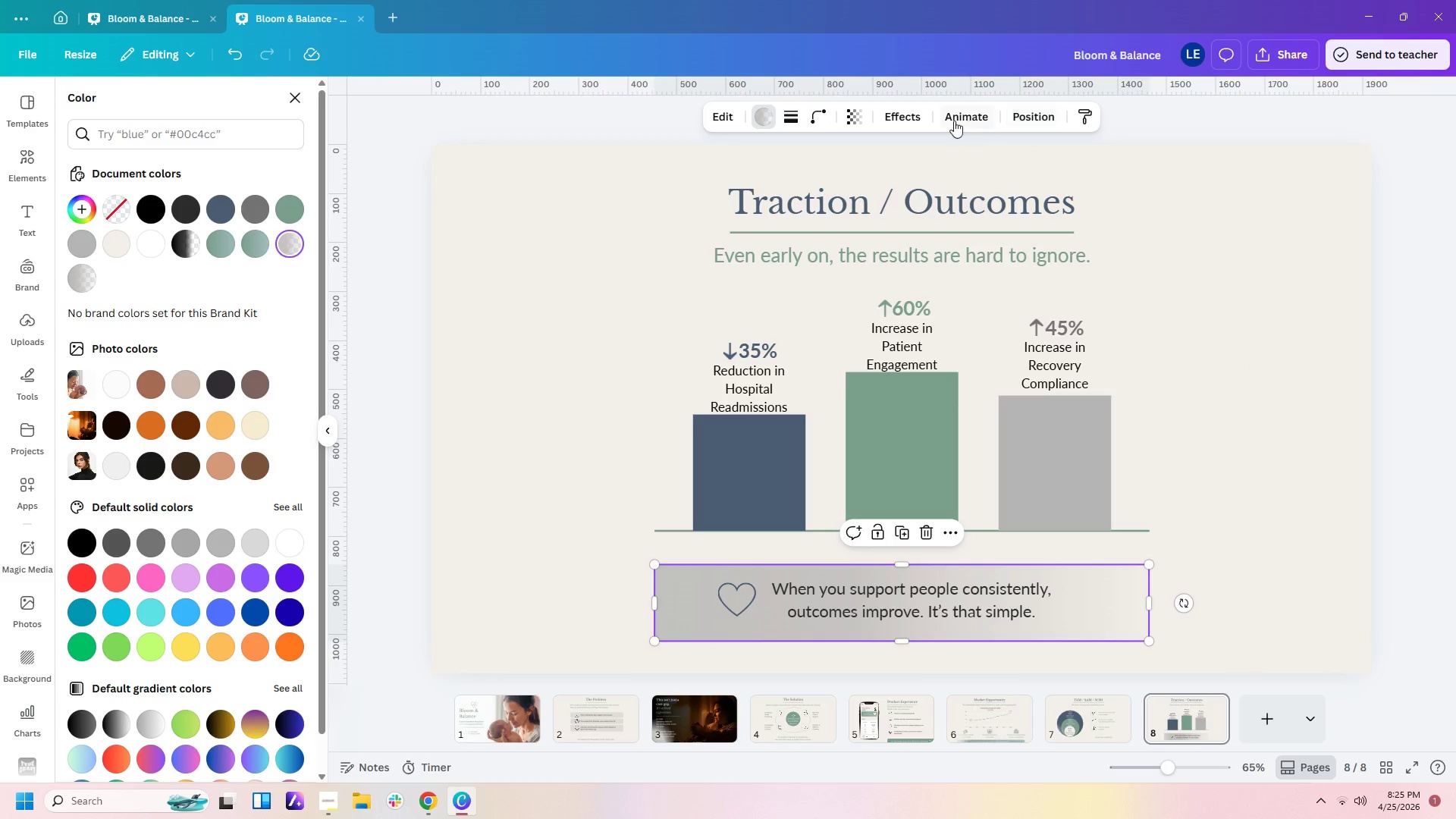 
left_click([910, 118])
 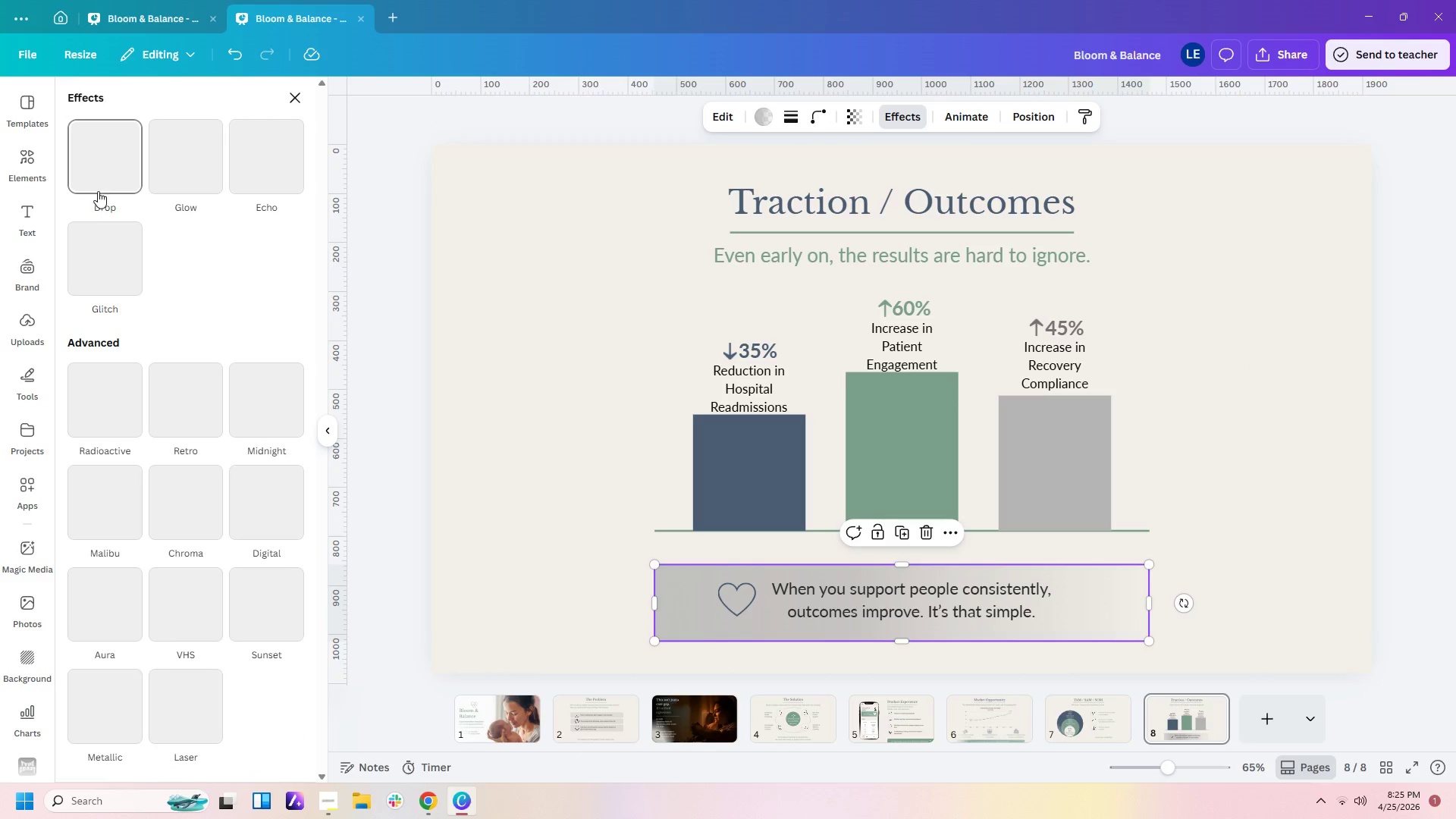 
left_click([102, 168])
 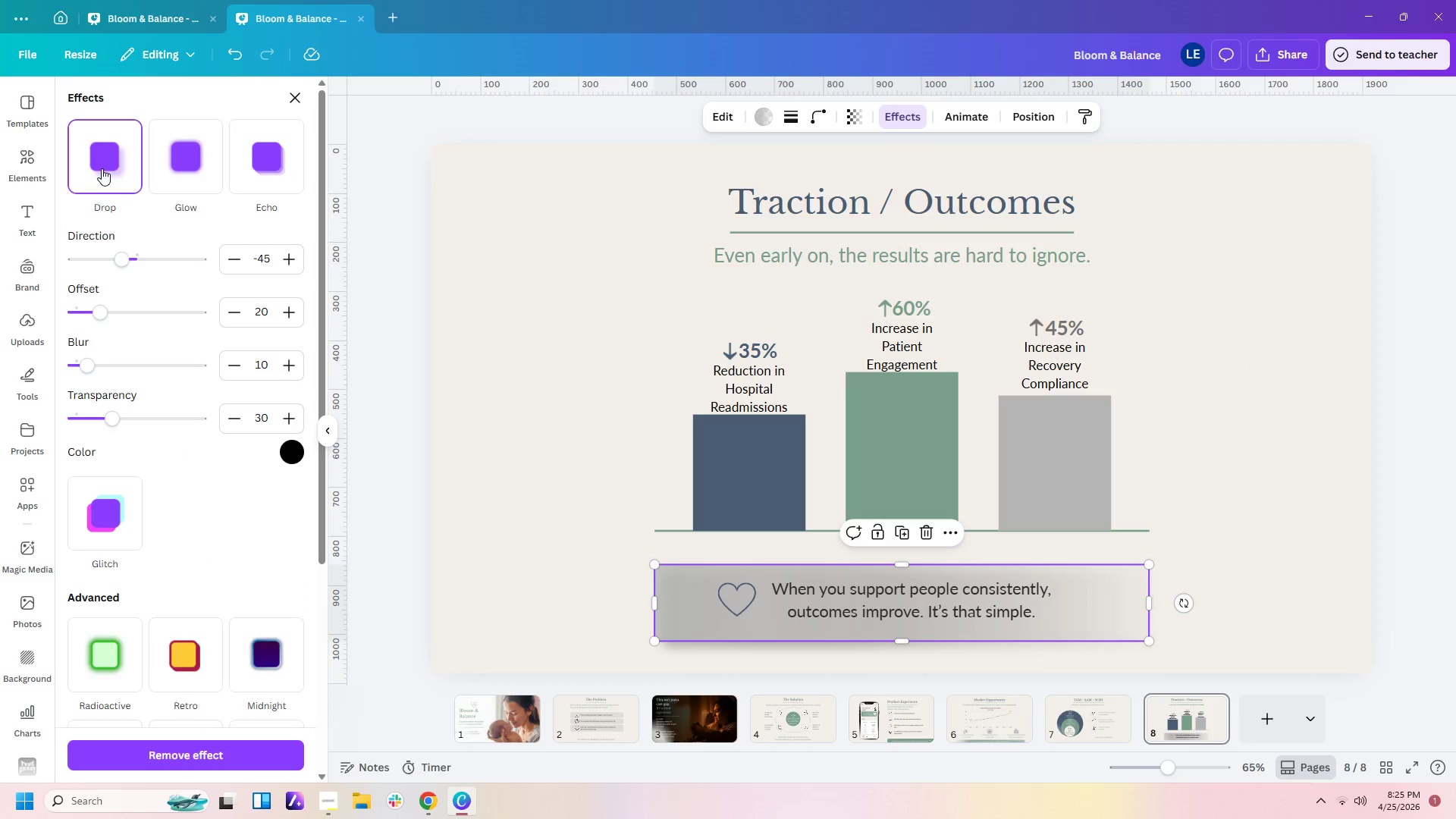 
left_click([186, 168])
 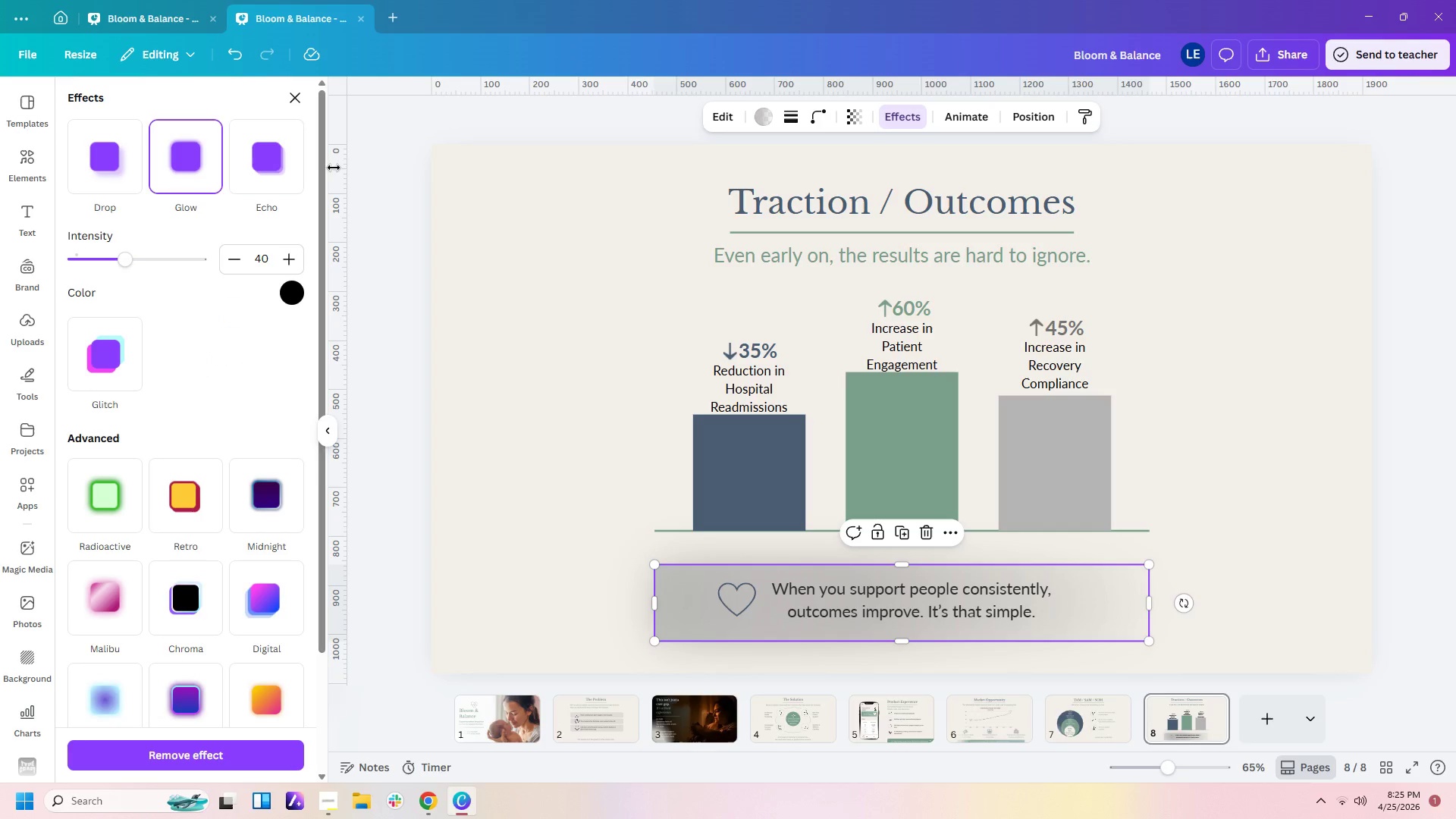 
left_click([279, 168])
 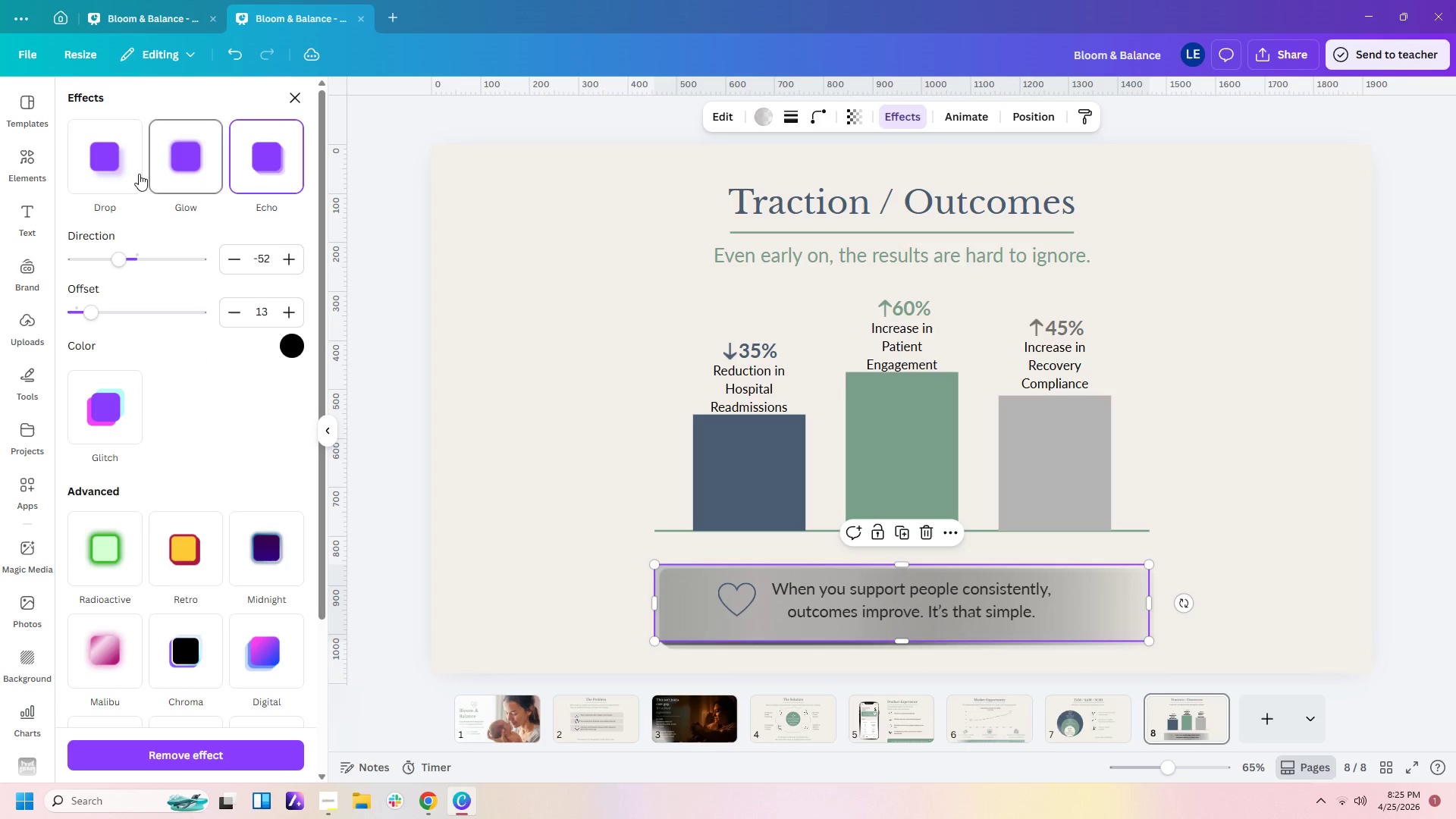 
left_click([132, 171])
 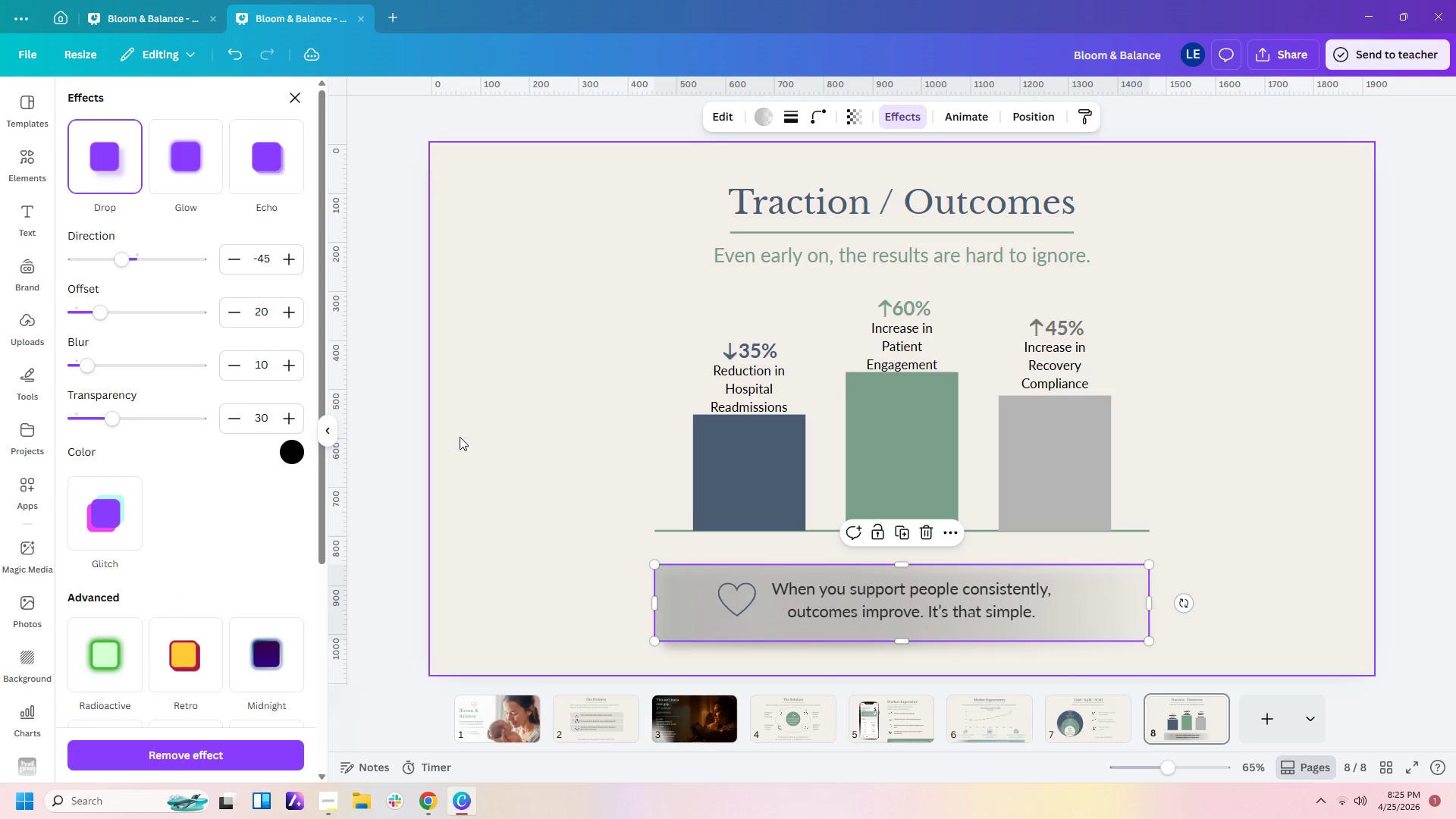 
left_click([491, 455])
 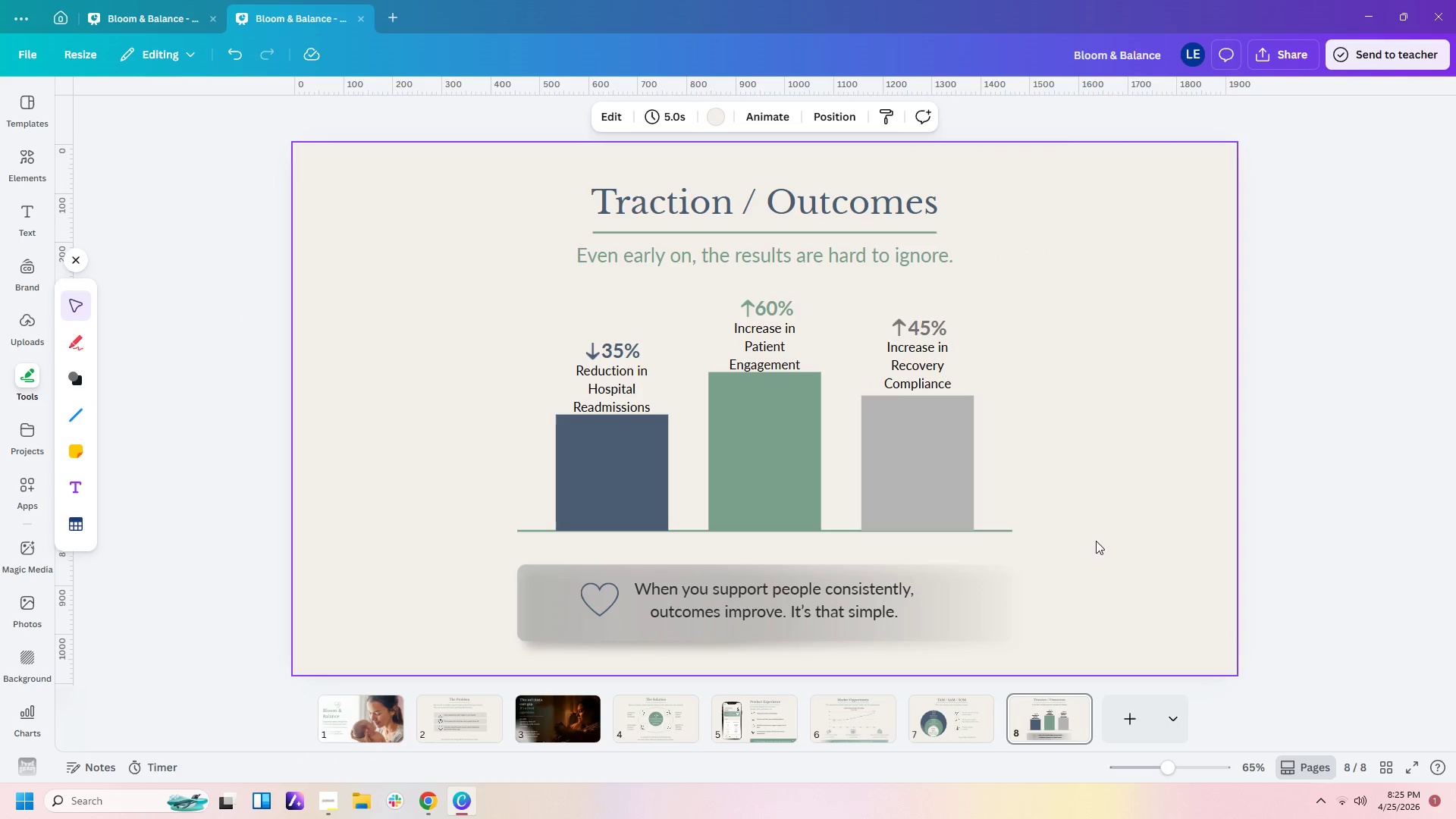 
left_click([1141, 540])
 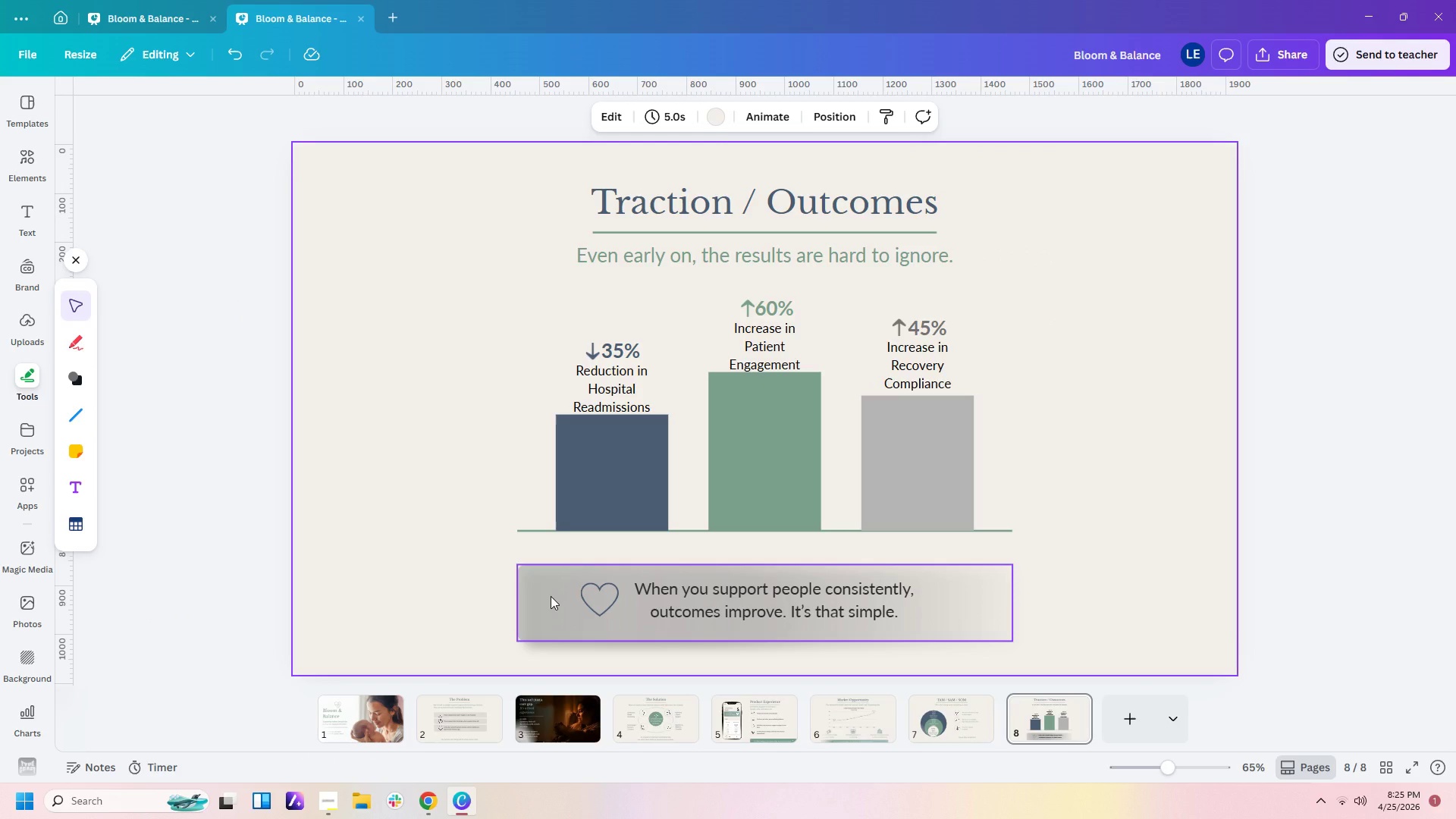 
wait(5.7)
 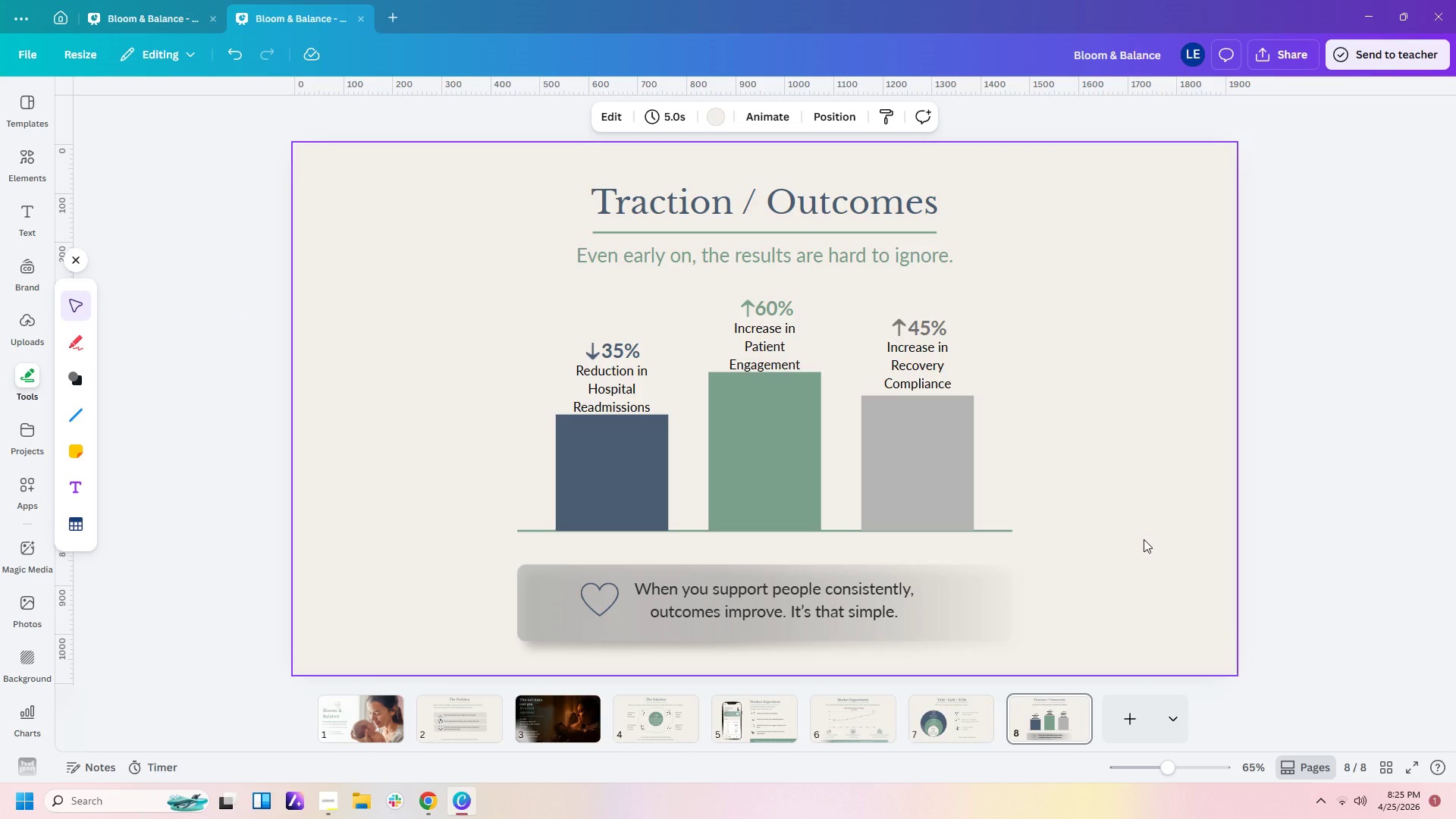 
left_click([604, 594])
 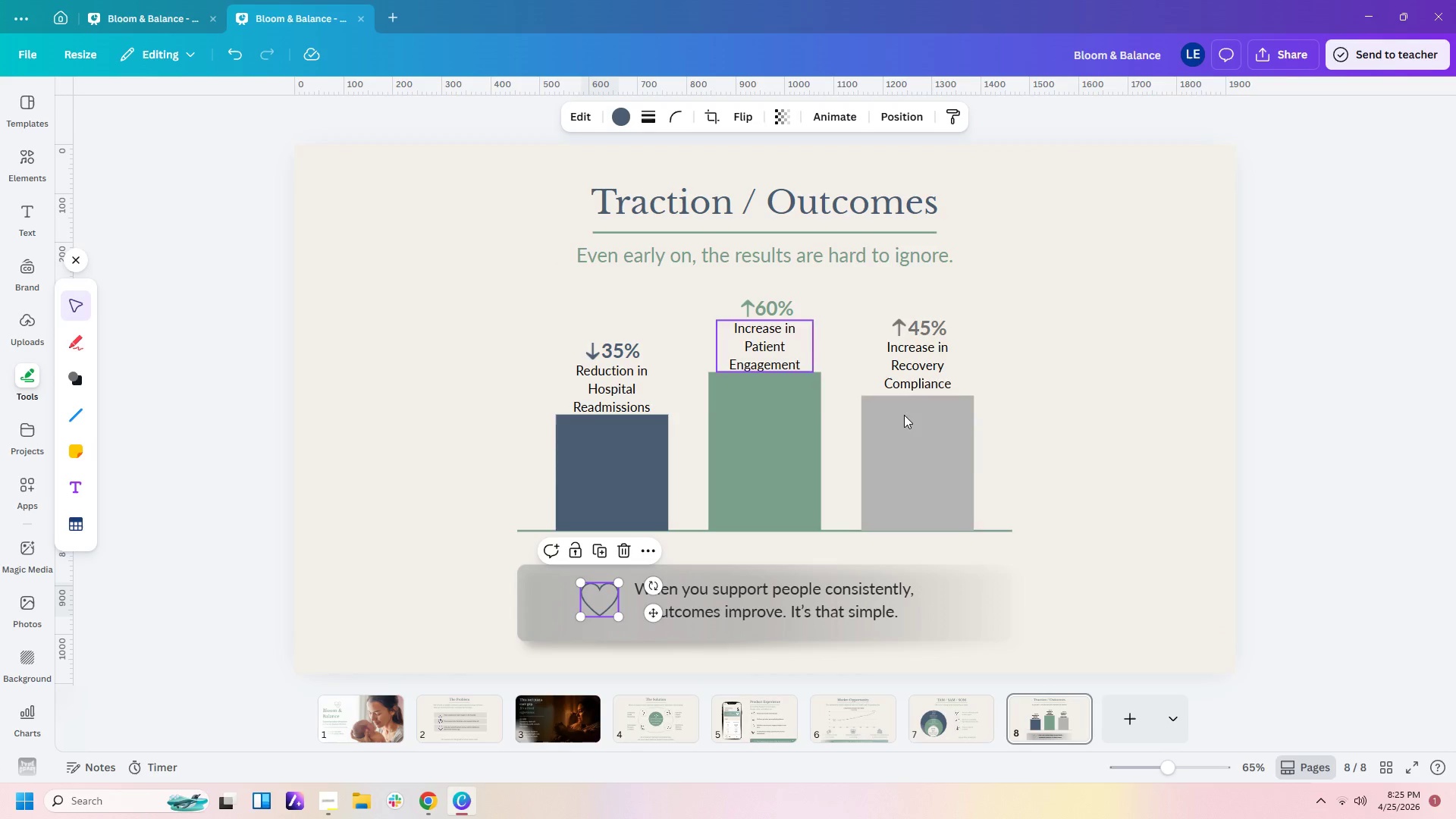 
left_click([1067, 500])
 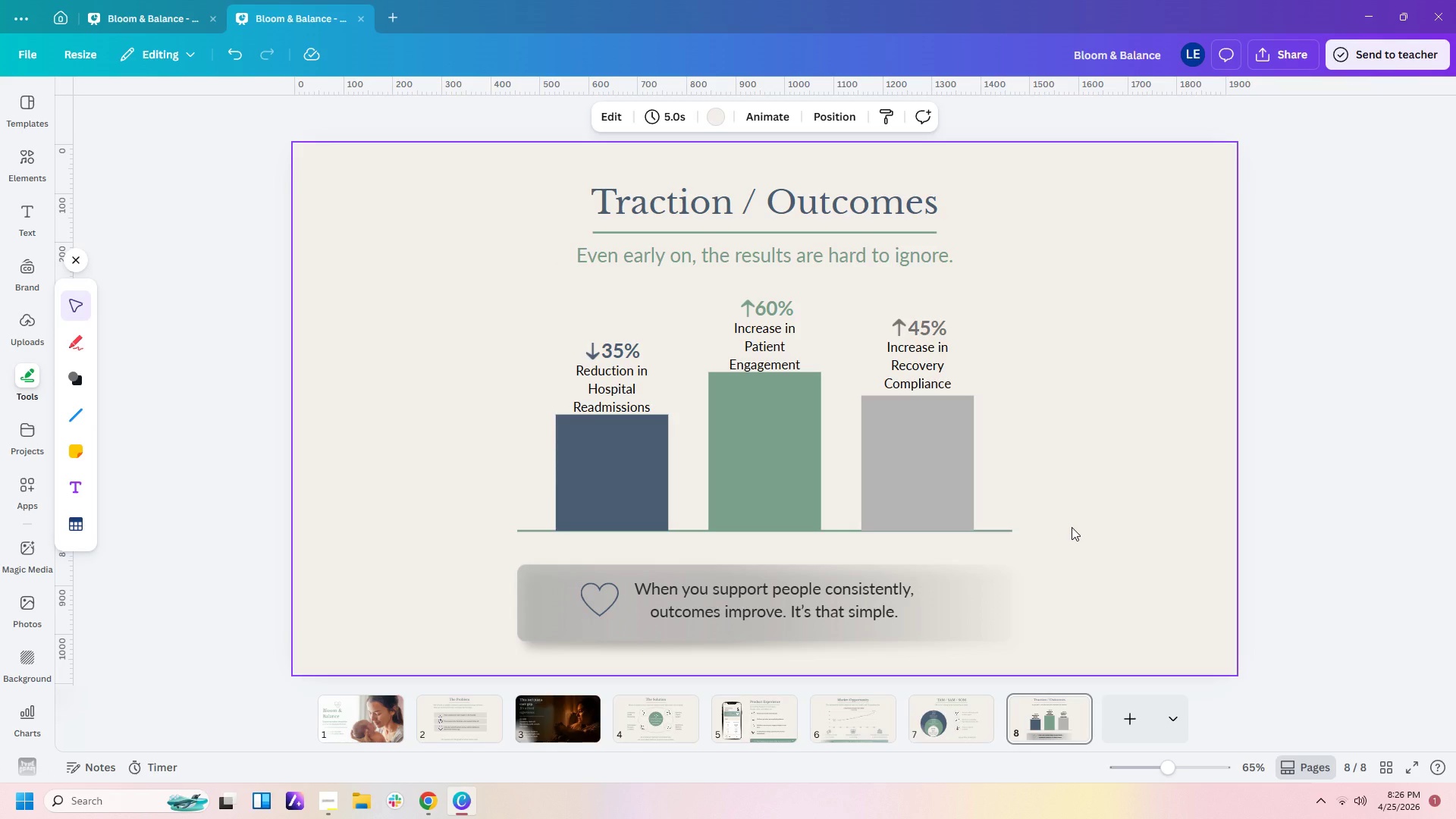 
wait(30.94)
 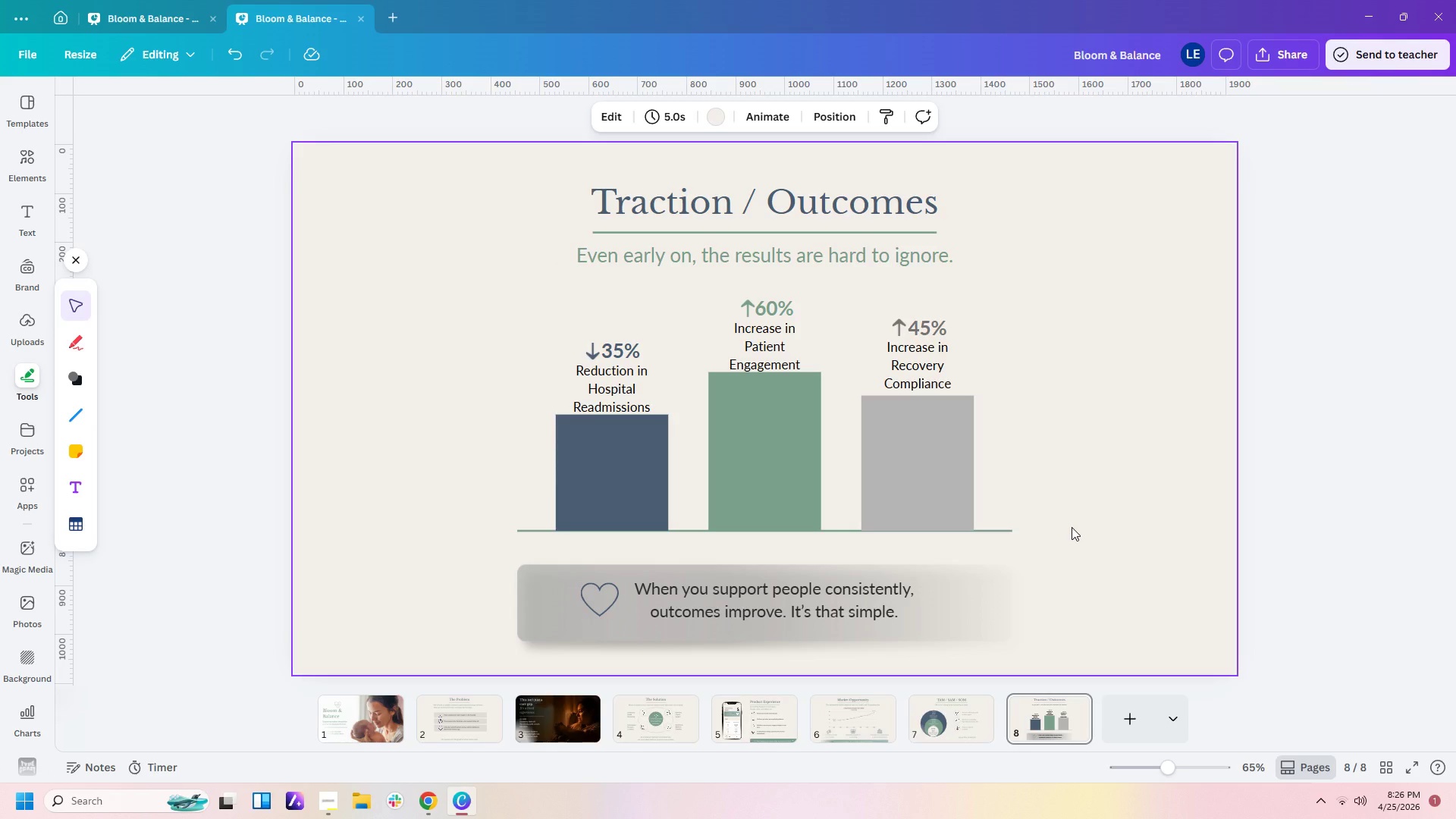 
left_click([1043, 315])
 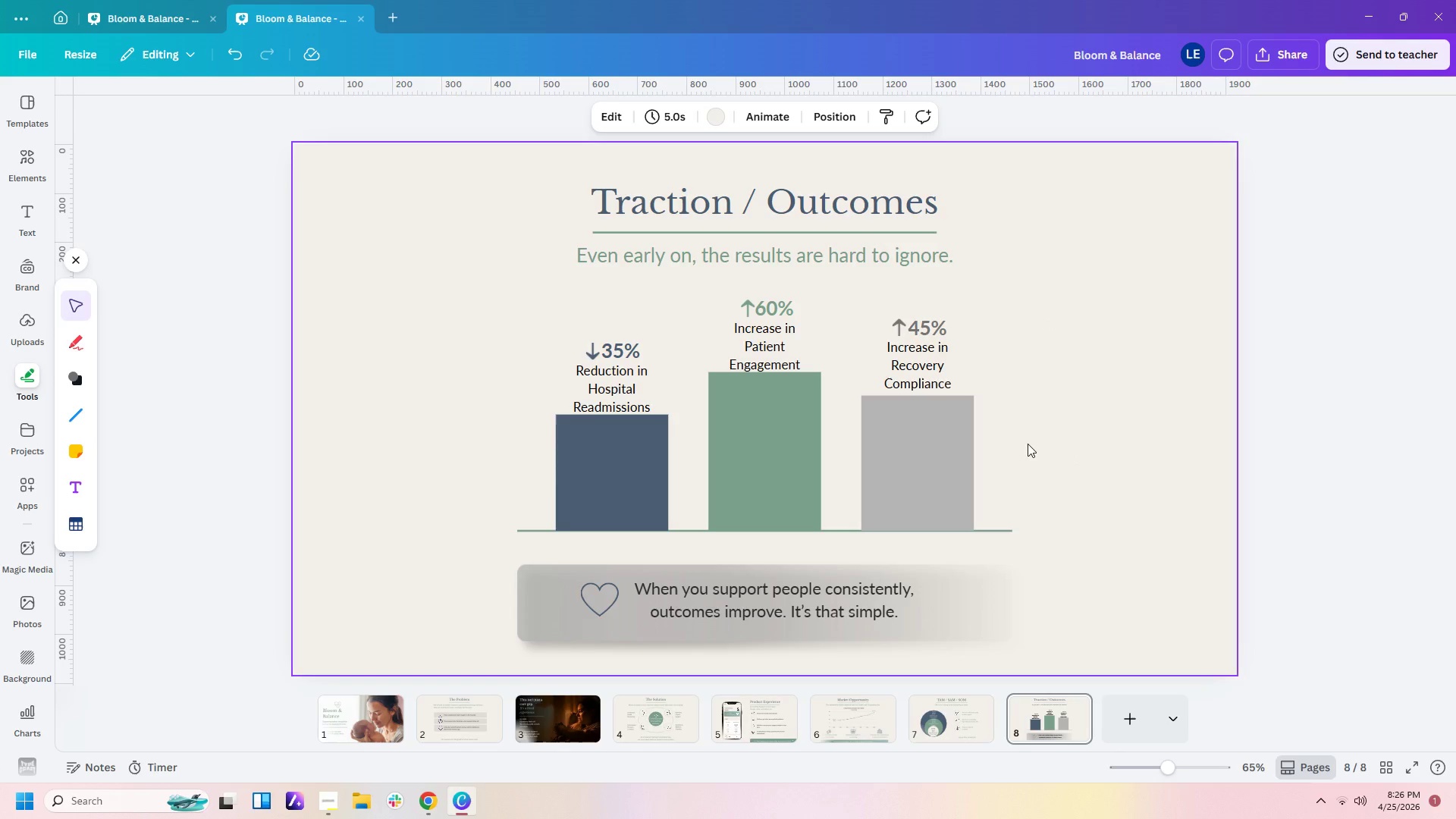 
left_click([1110, 442])
 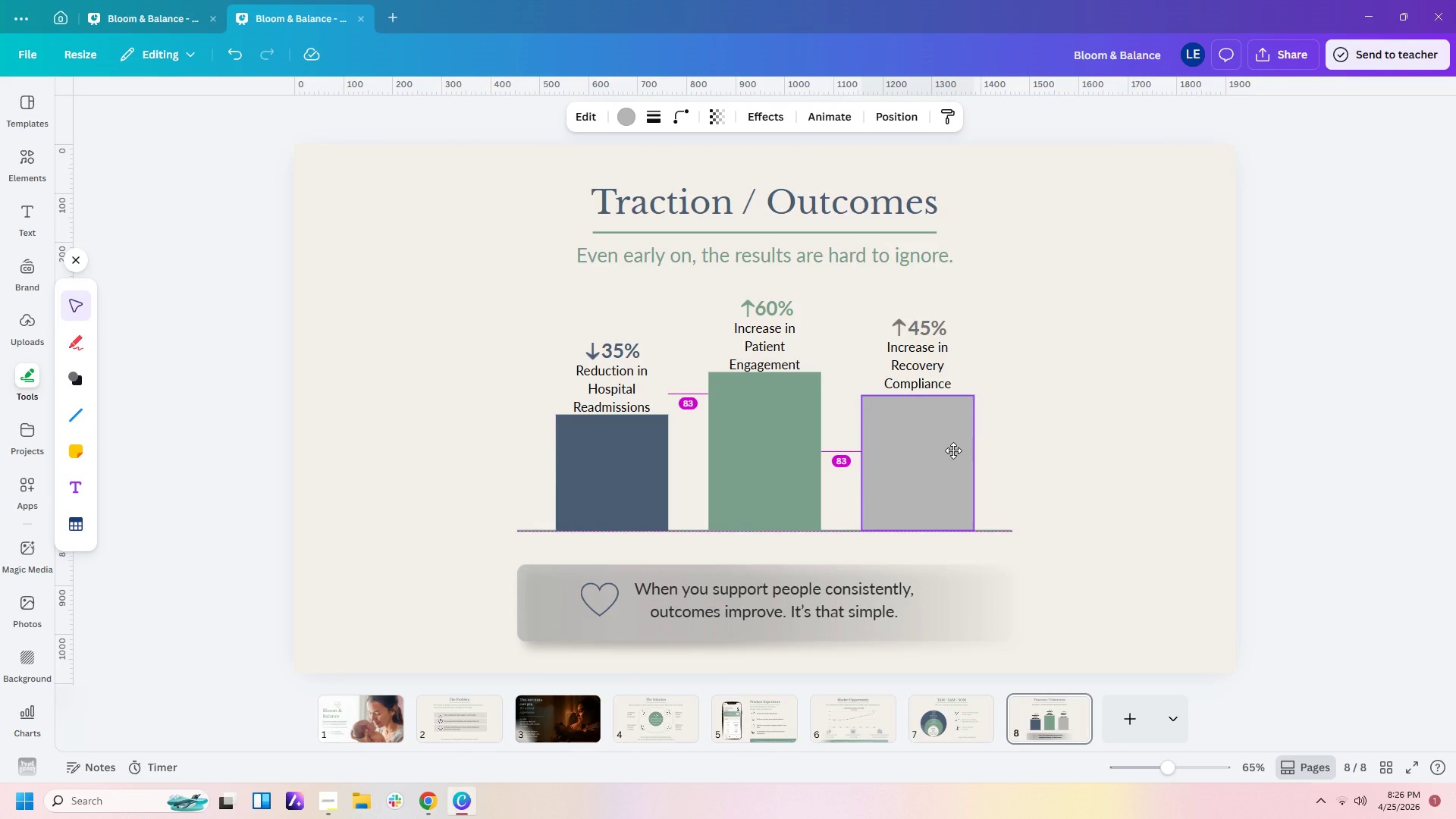 
left_click([1180, 458])
 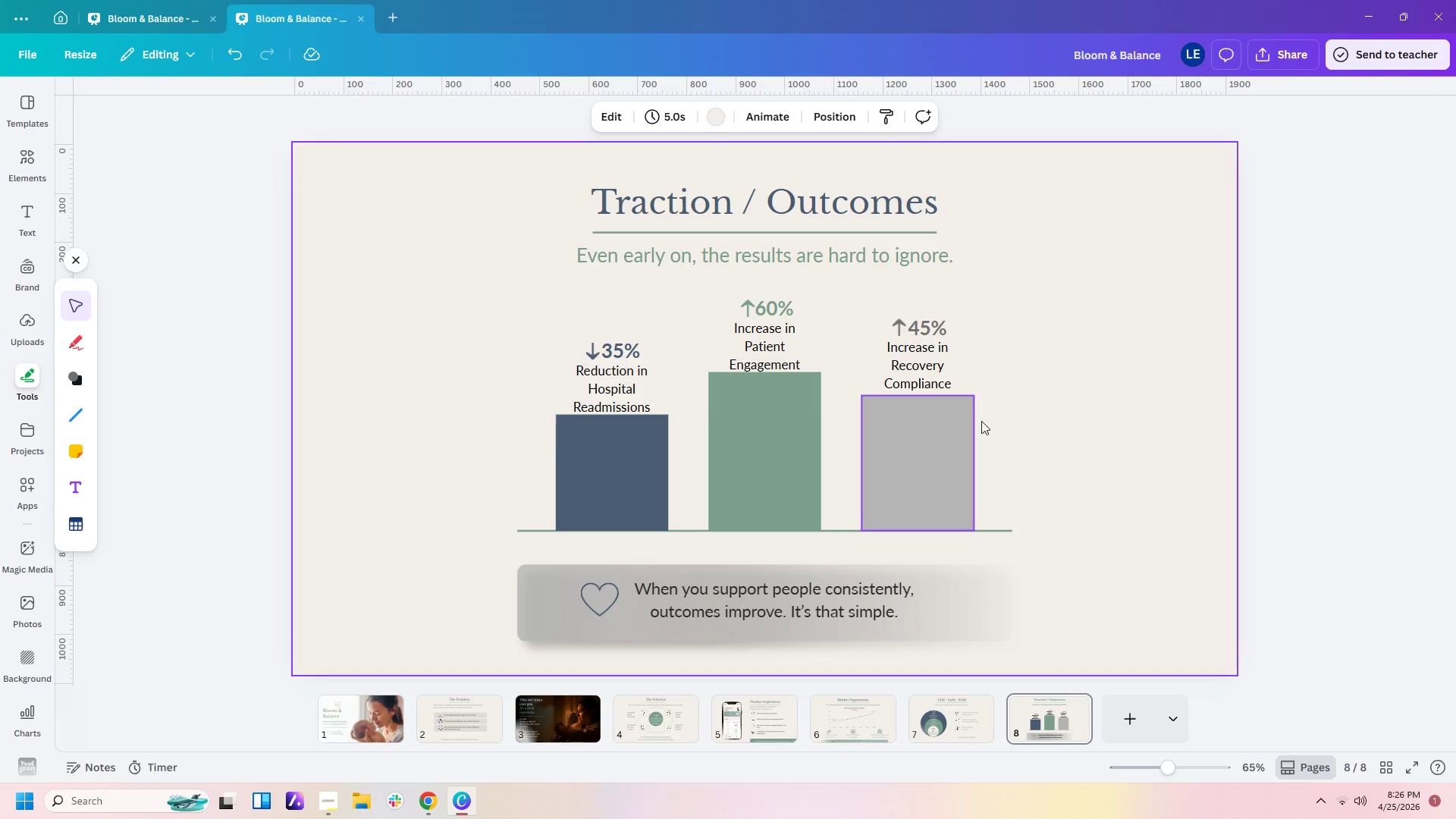 
wait(9.56)
 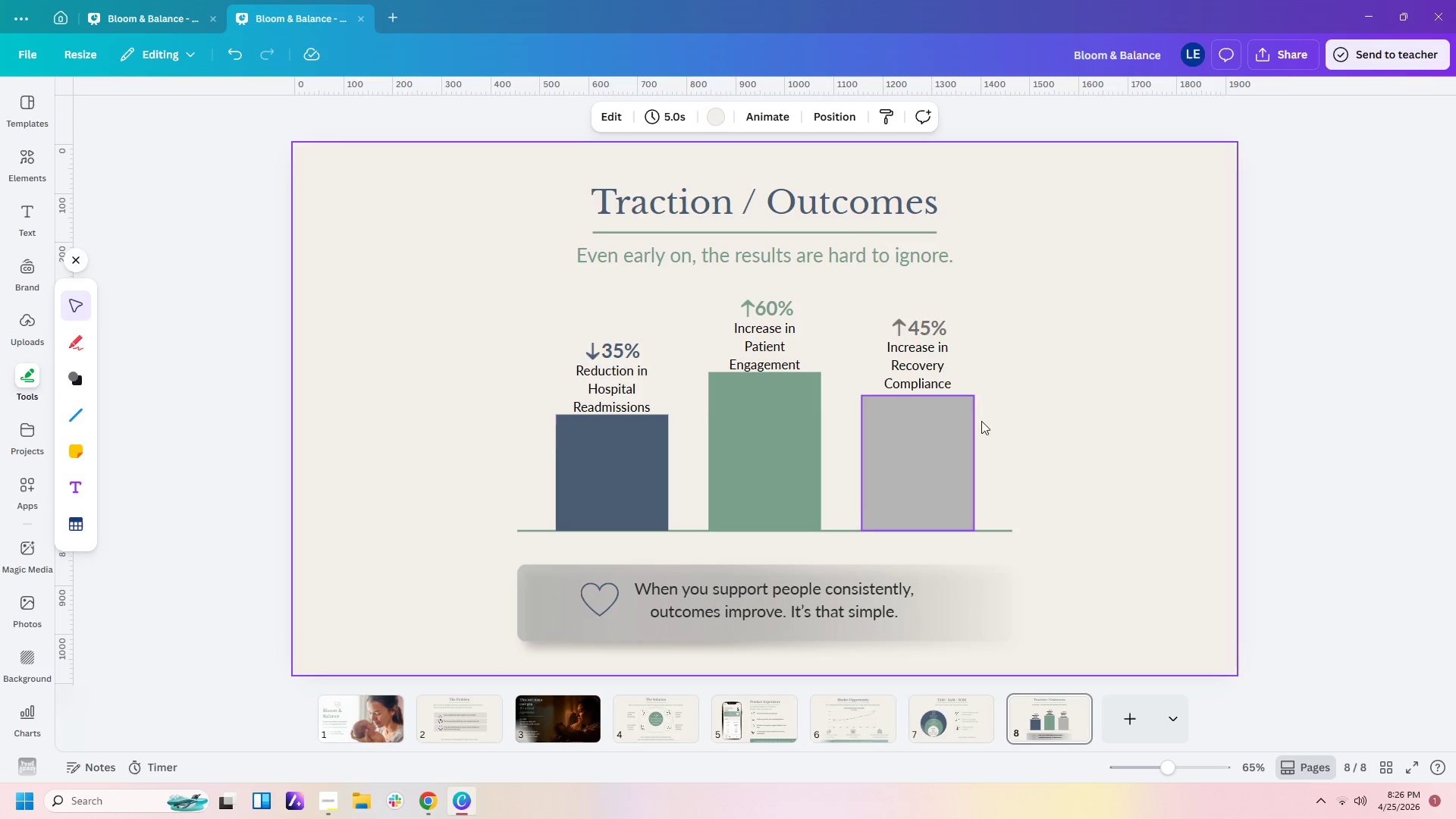 
mouse_move([923, 357])
 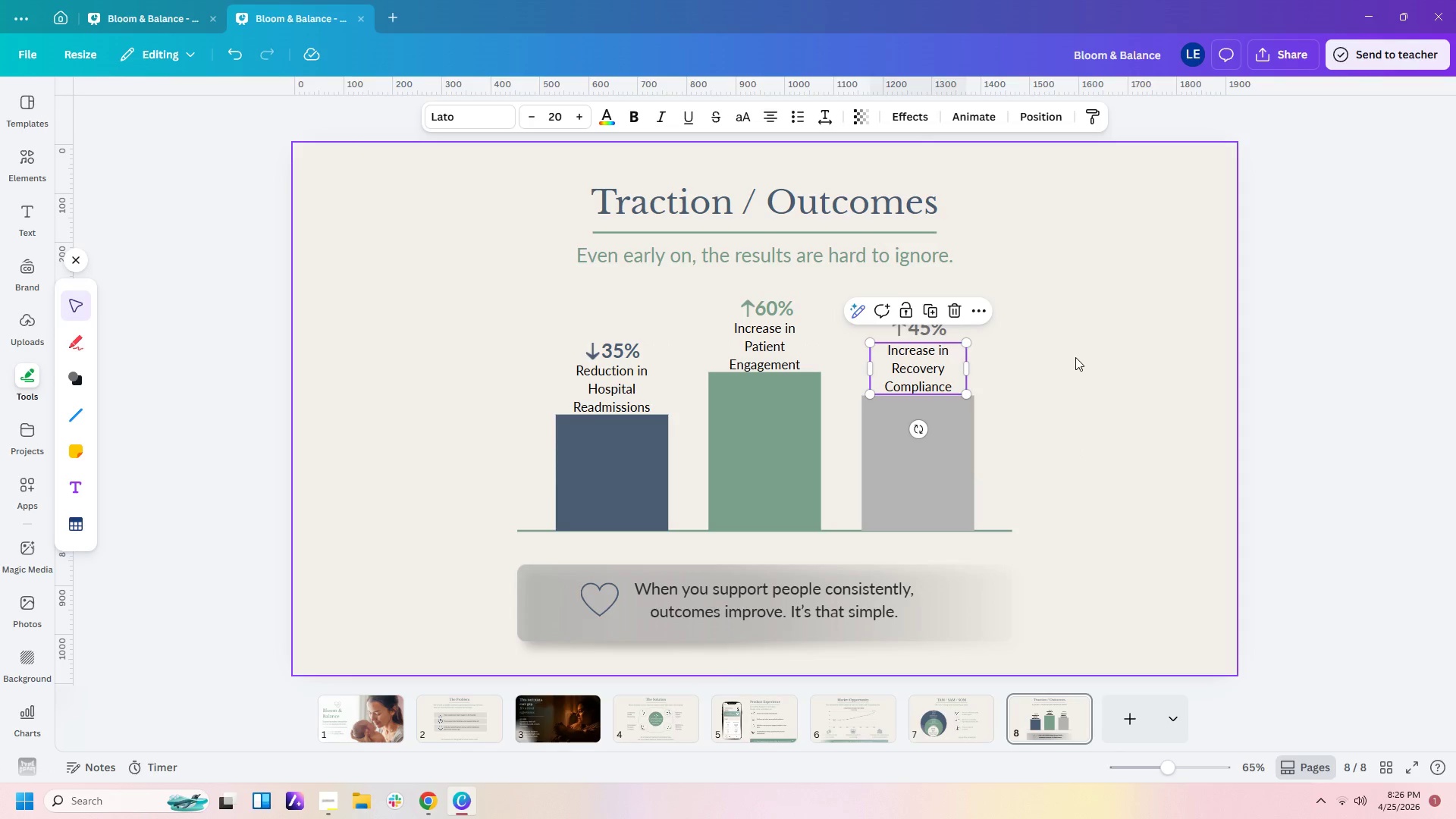 
left_click([1075, 357])
 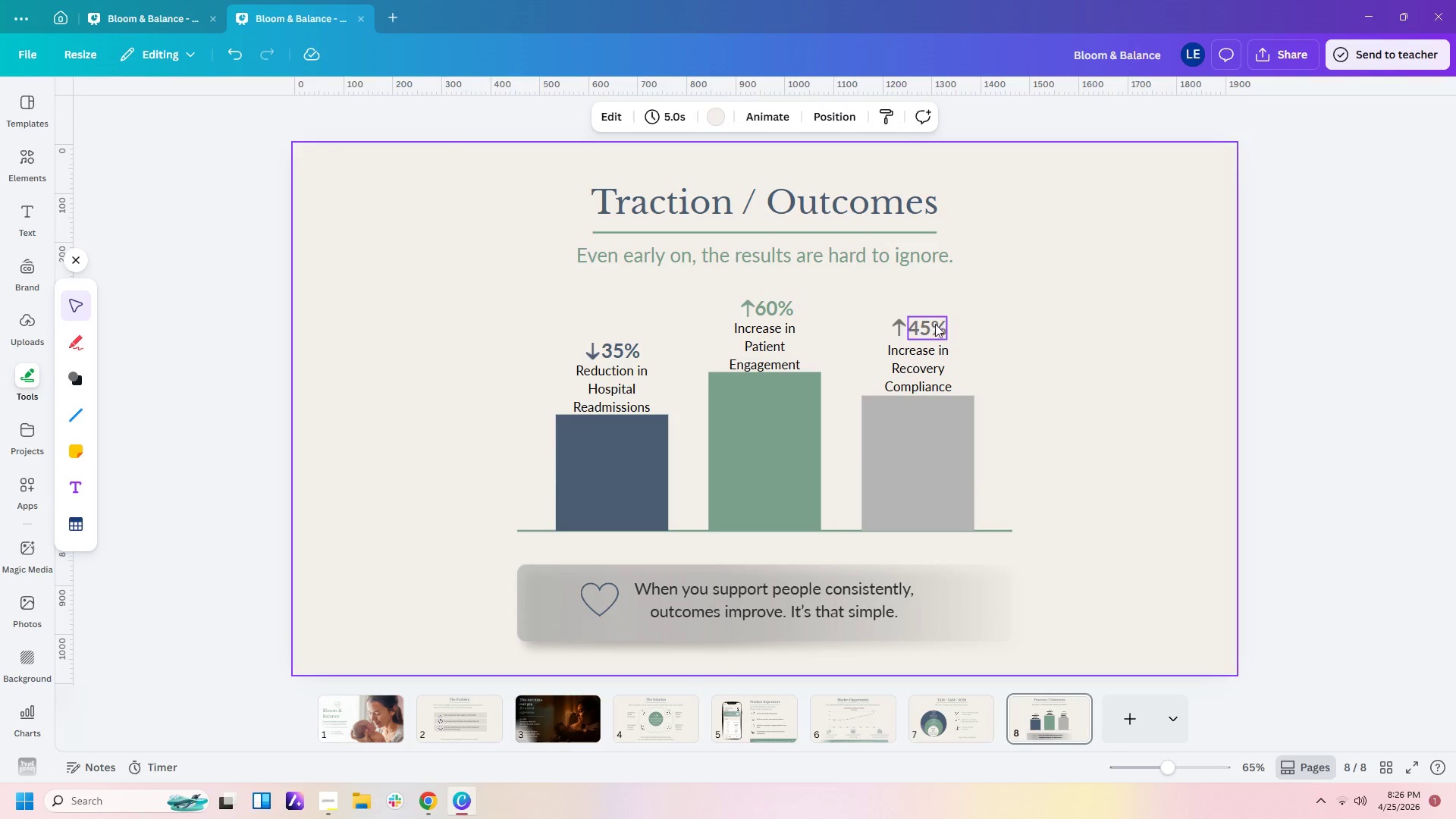 
left_click([932, 324])
 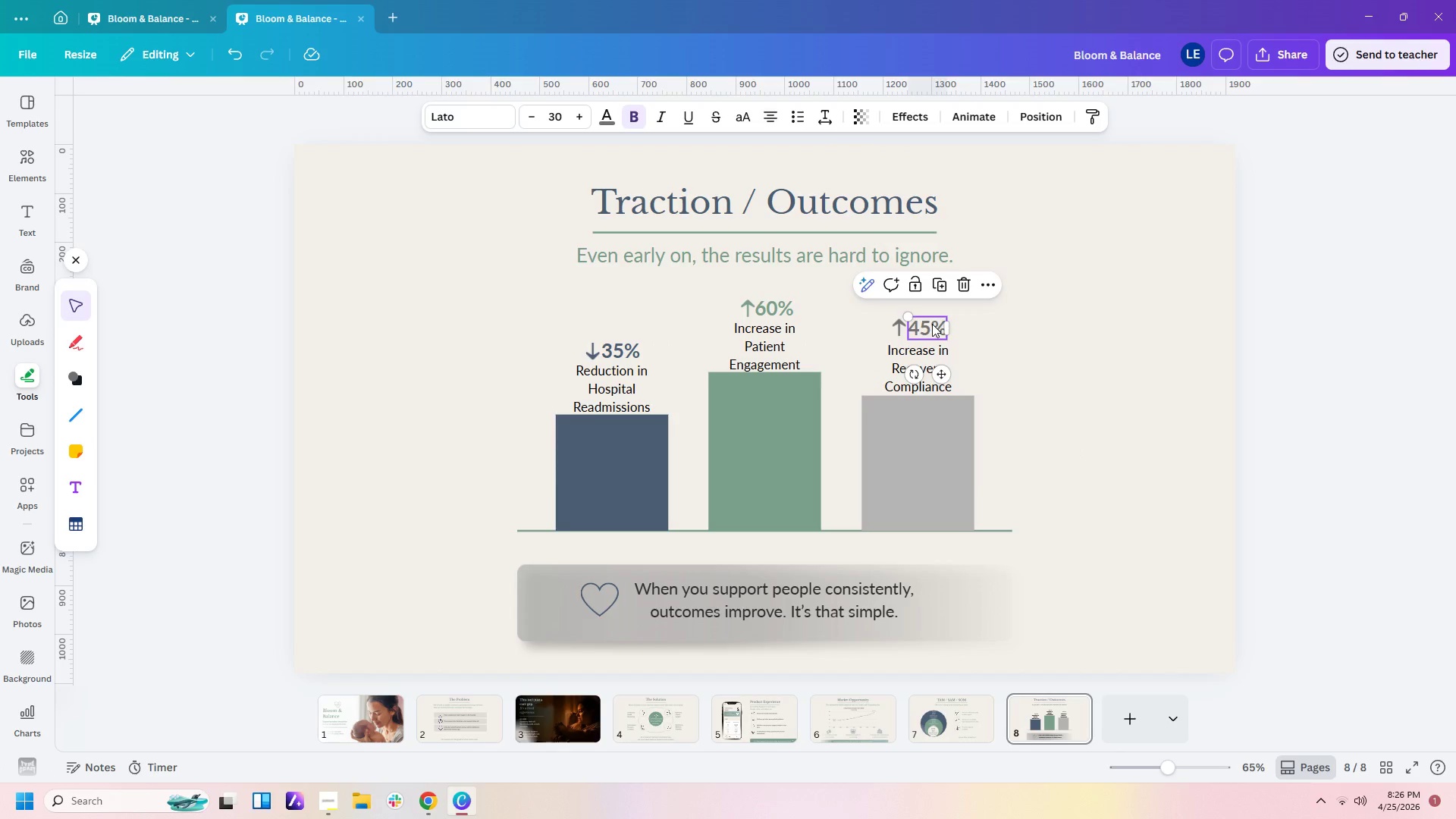 
left_click([1065, 350])
 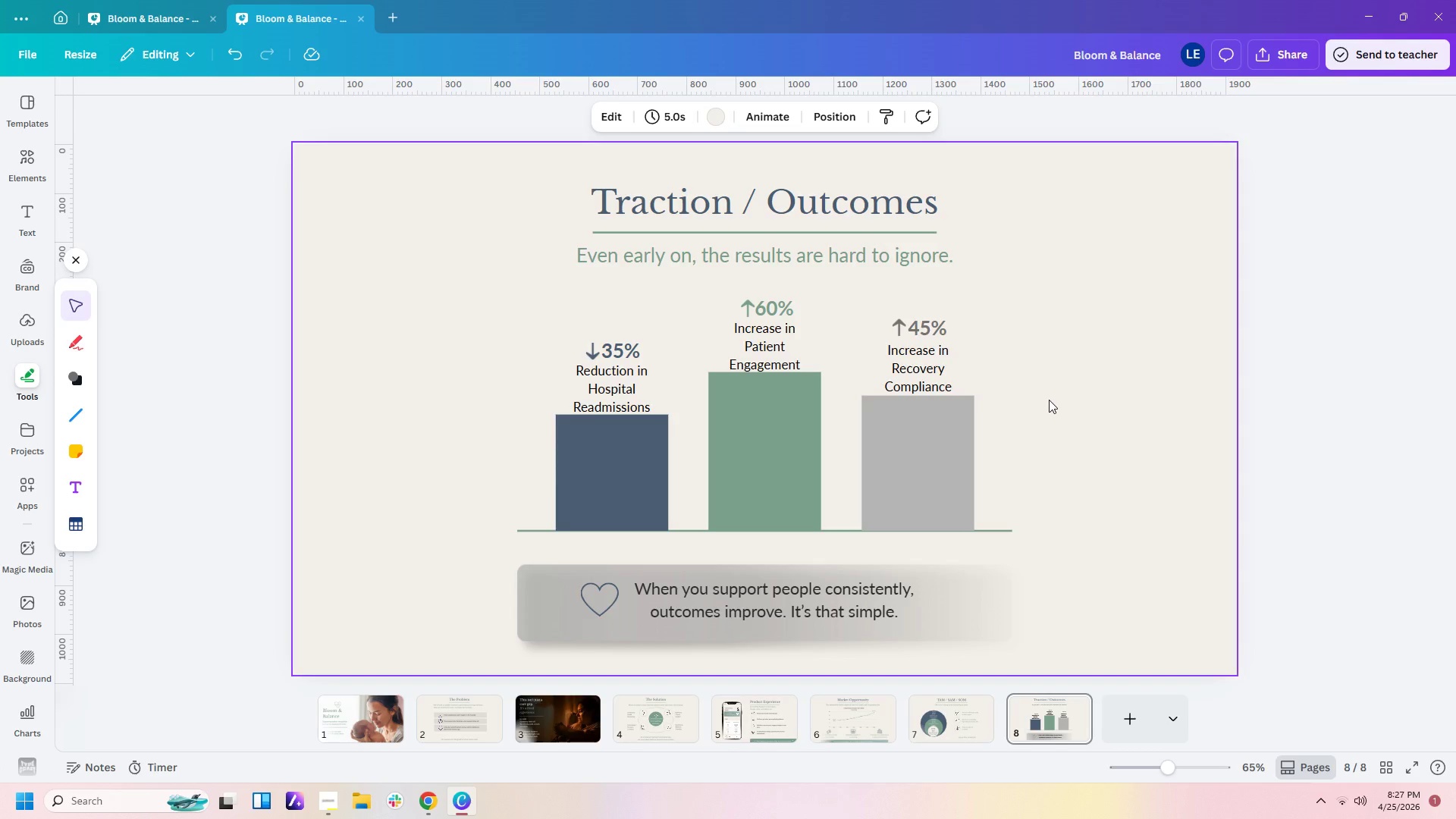 
wait(21.8)
 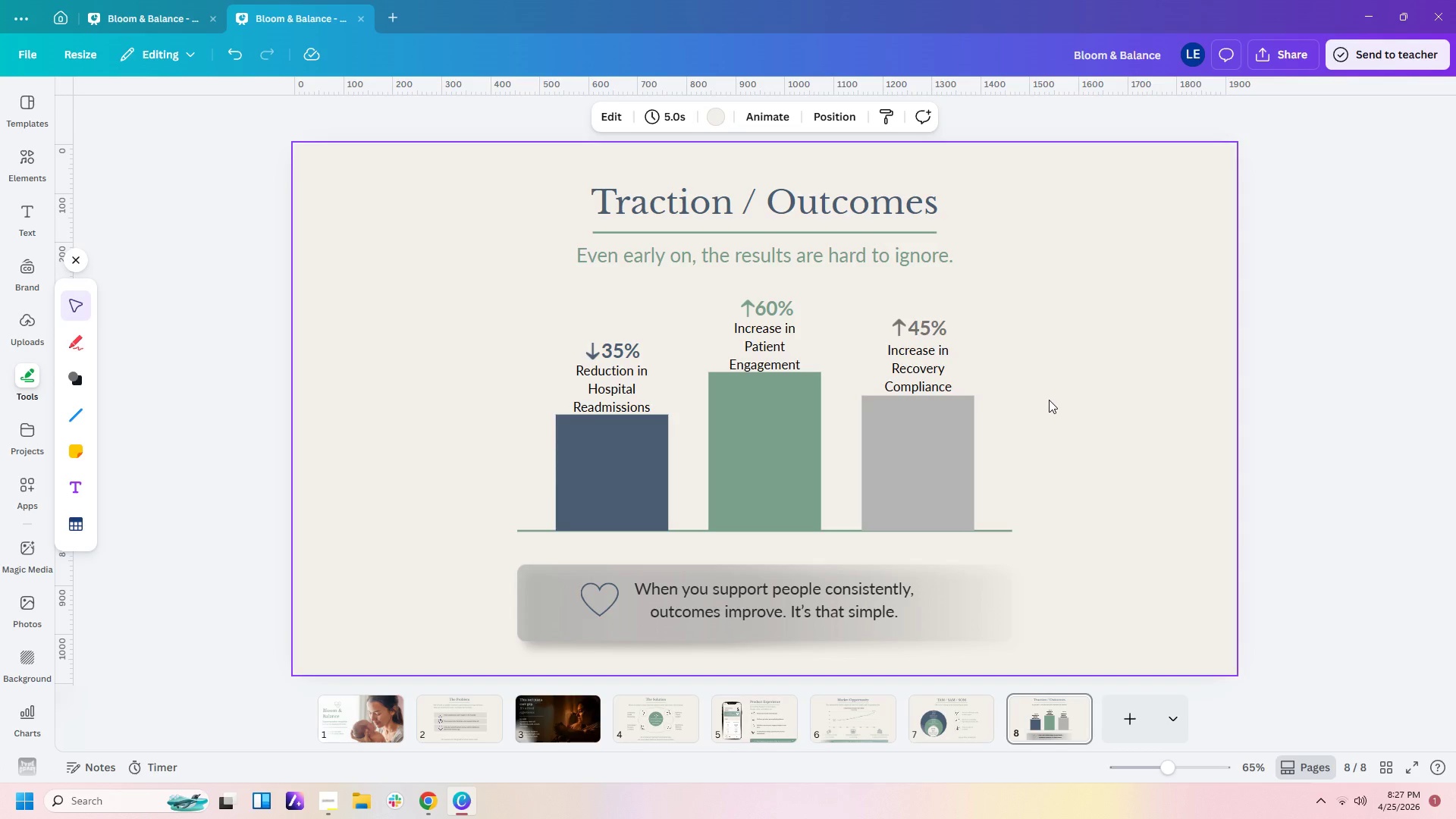 
left_click([1057, 259])
 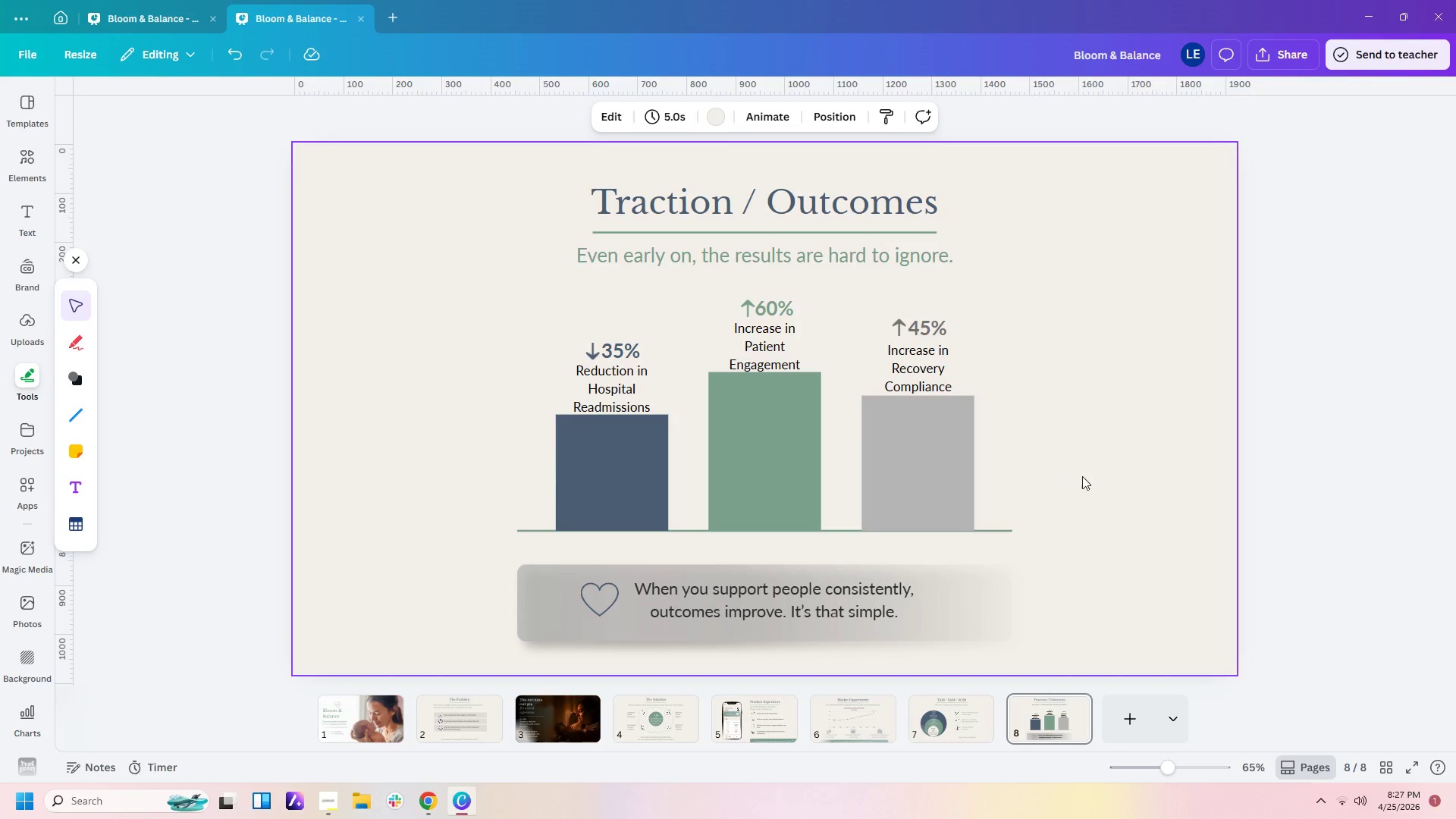 
left_click([1158, 570])
 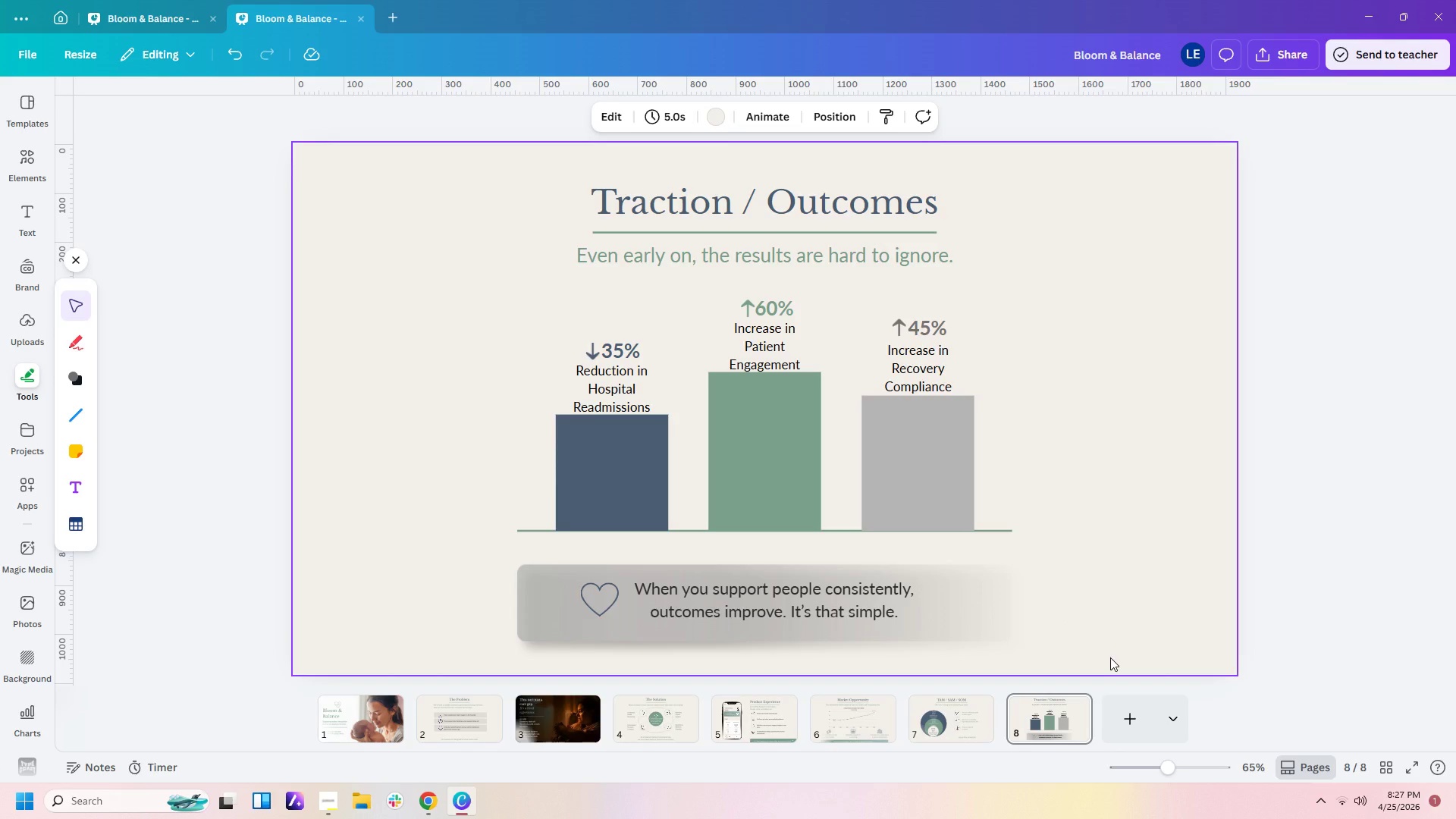 
wait(6.17)
 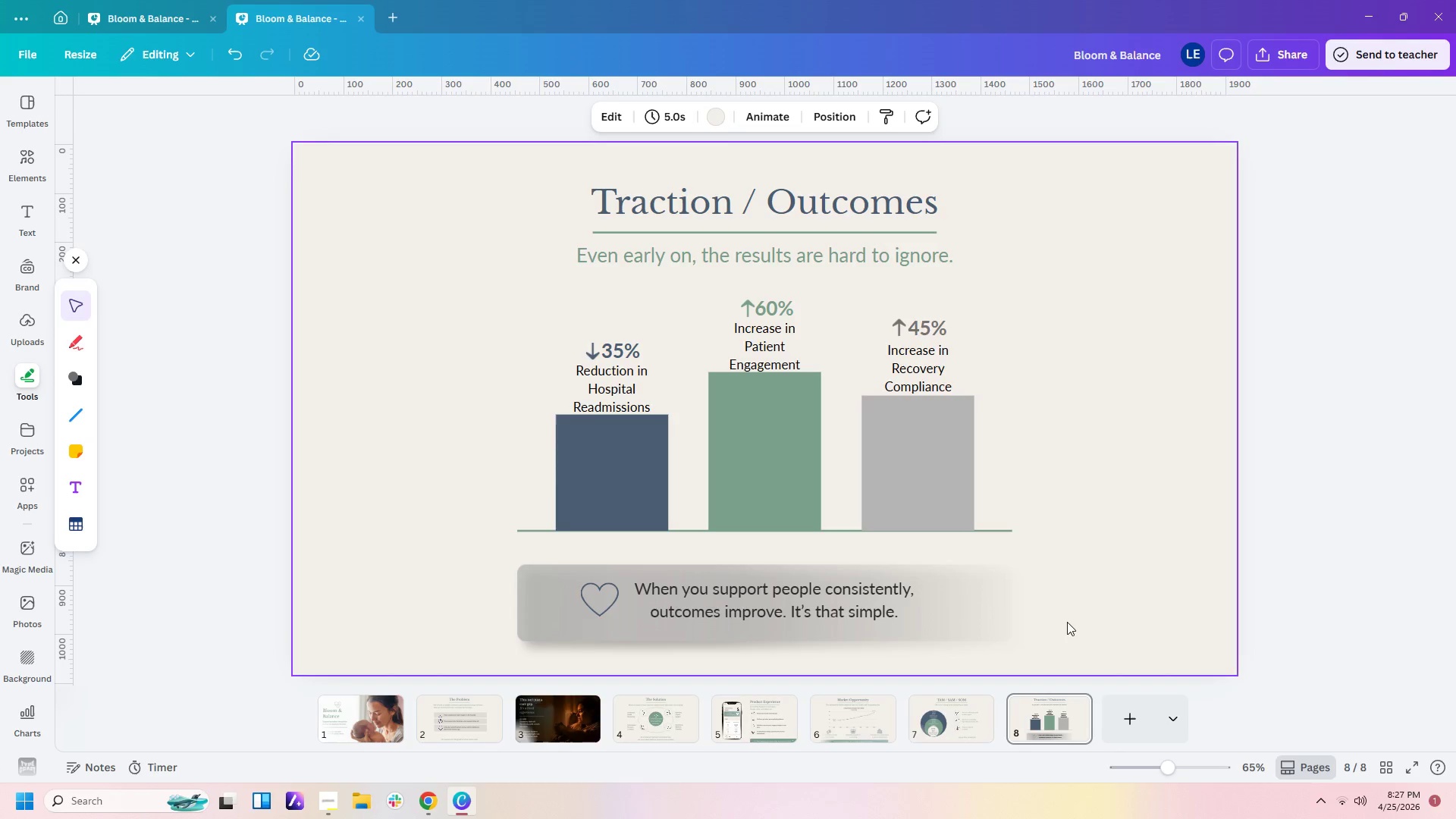 
left_click([1138, 723])
 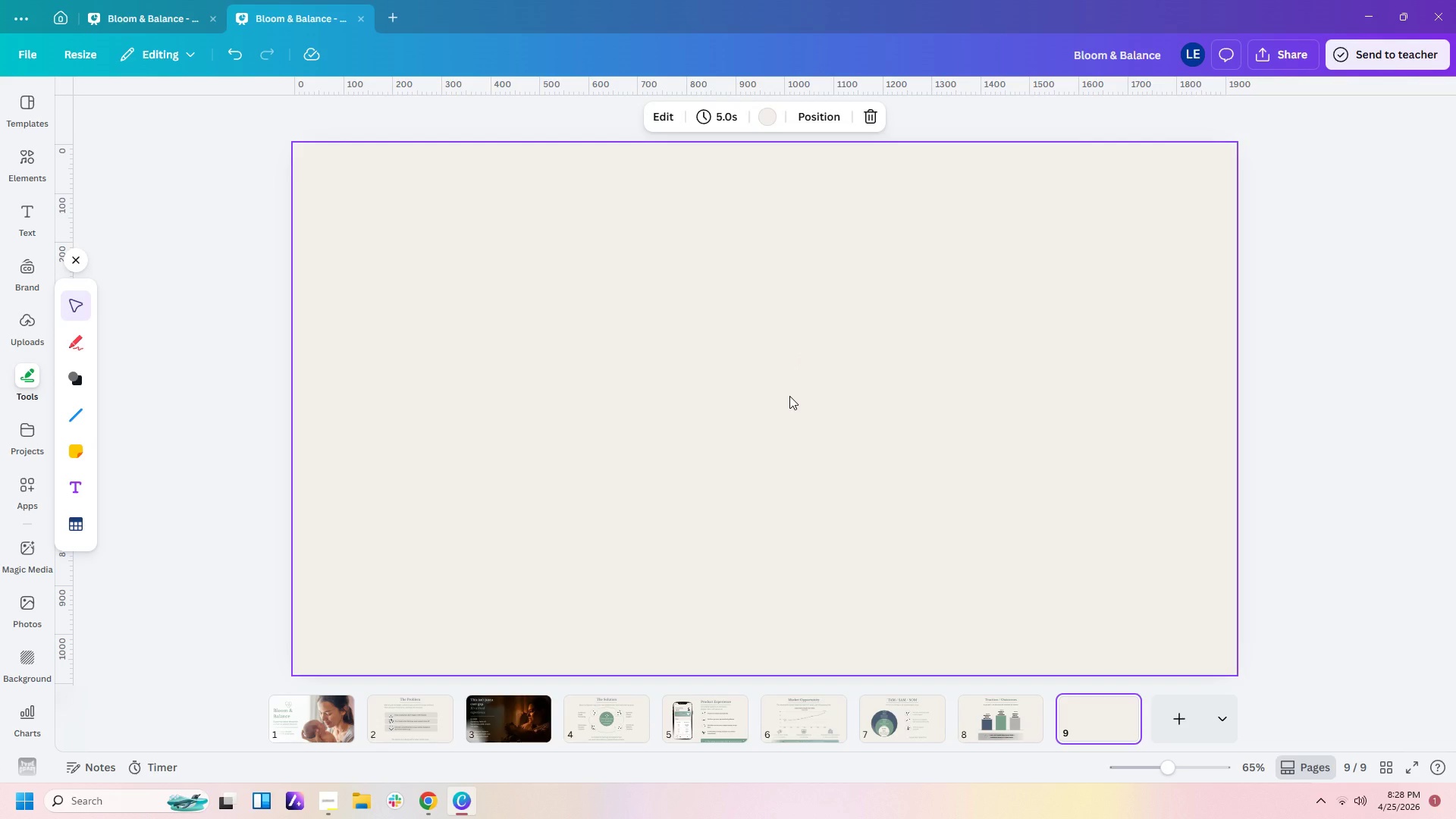 
wait(64.02)
 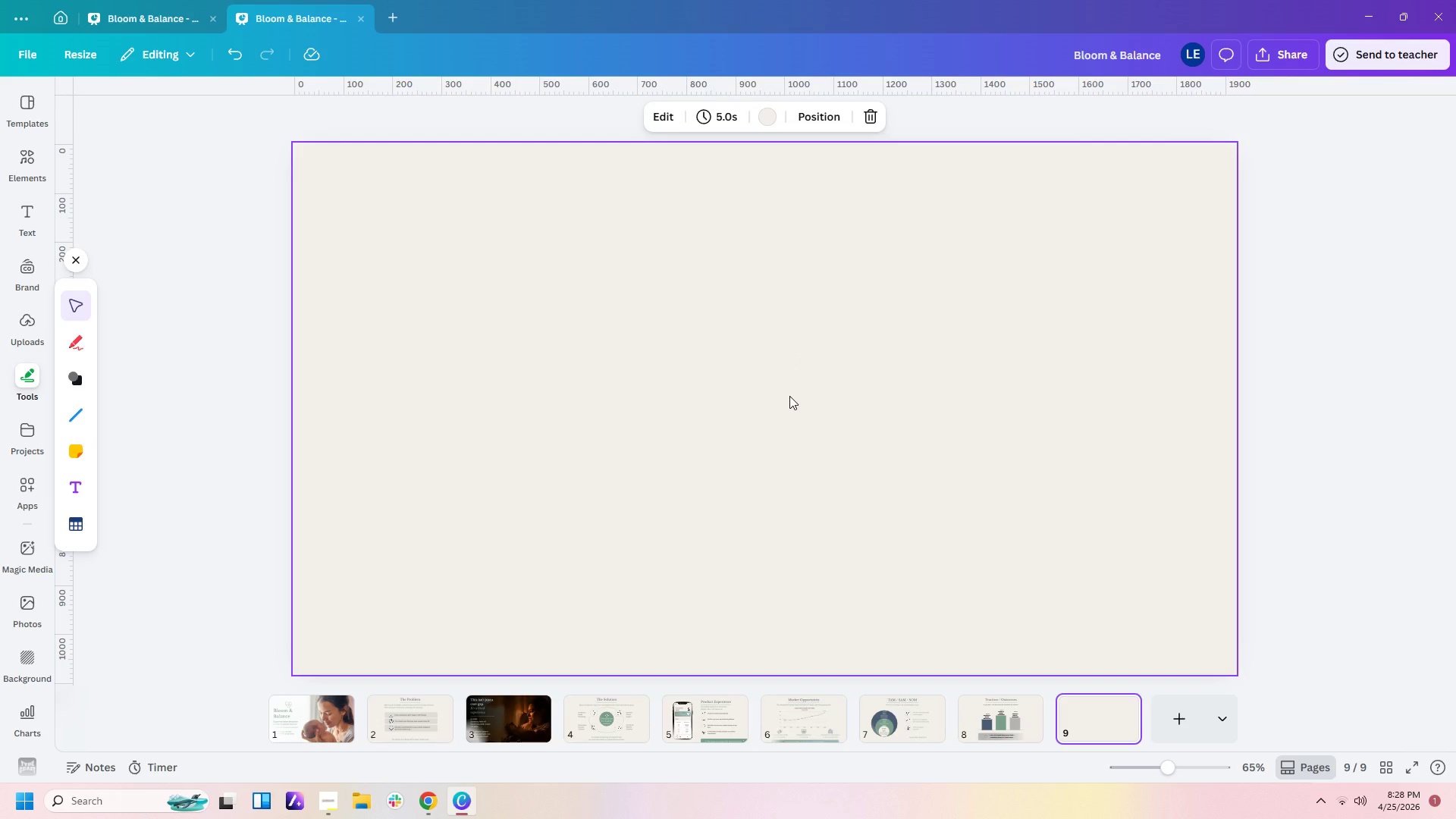 
left_click([985, 720])
 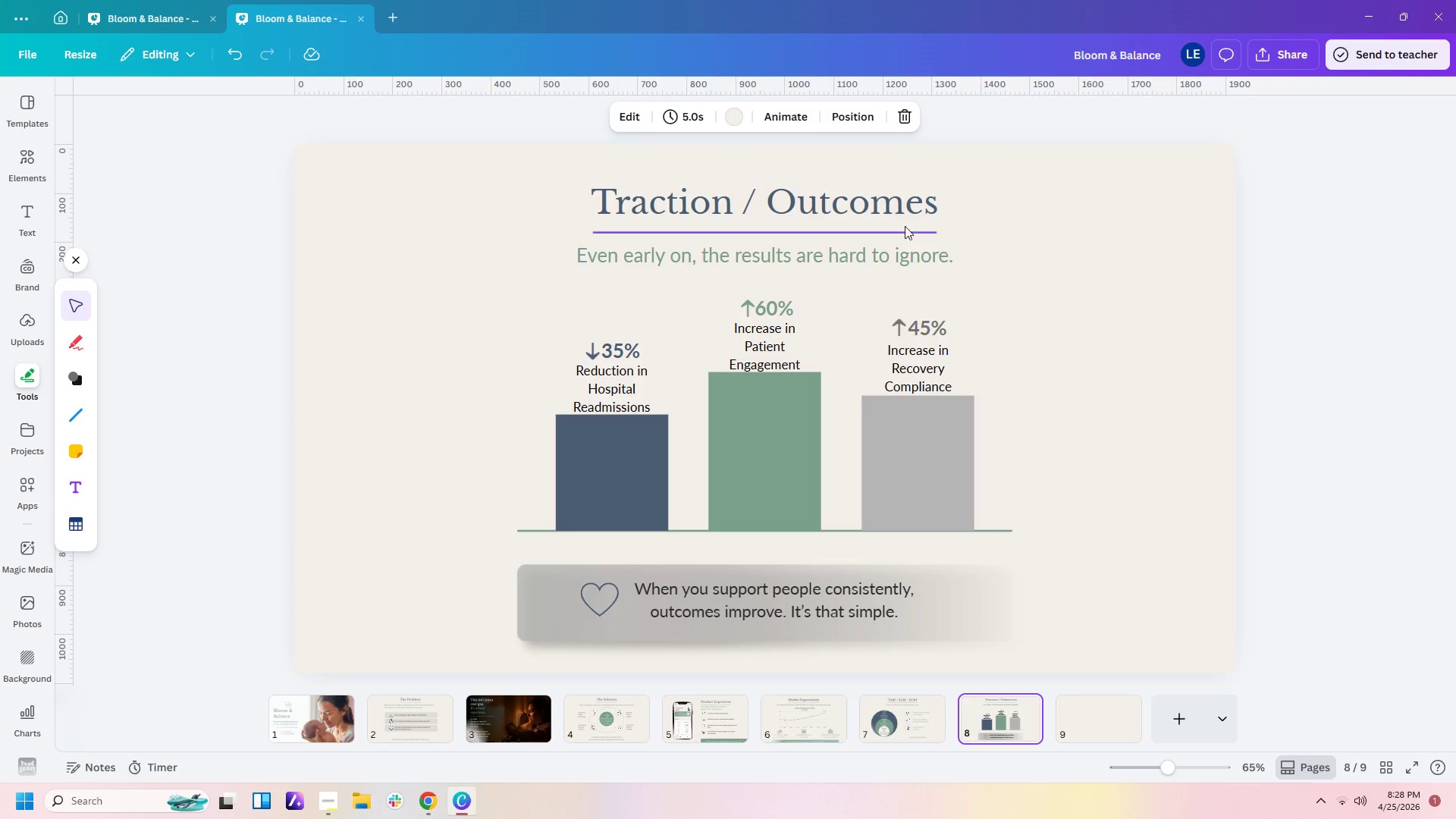 
left_click_drag(start_coordinate=[856, 167], to_coordinate=[852, 262])
 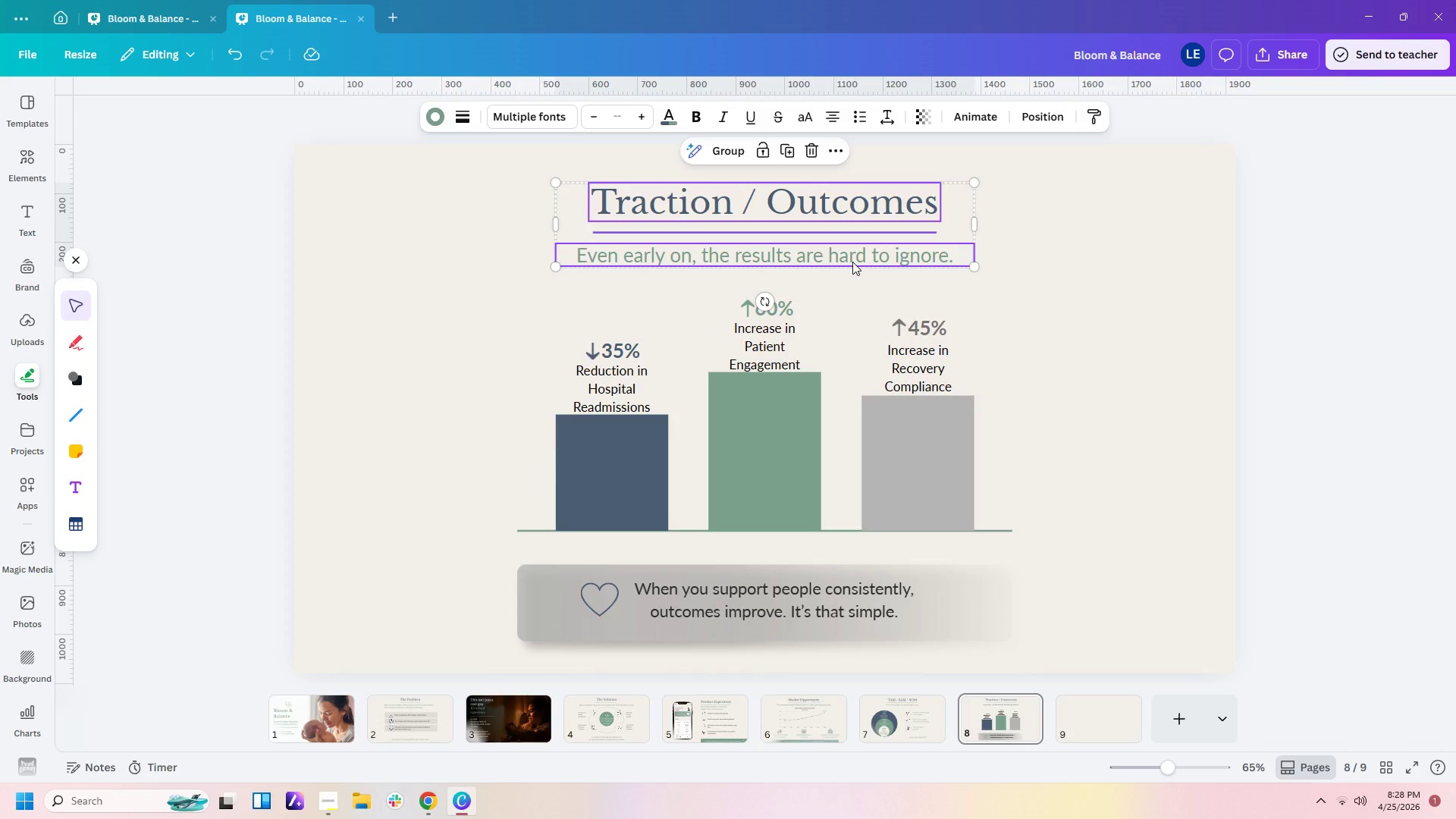 
key(Control+C)
 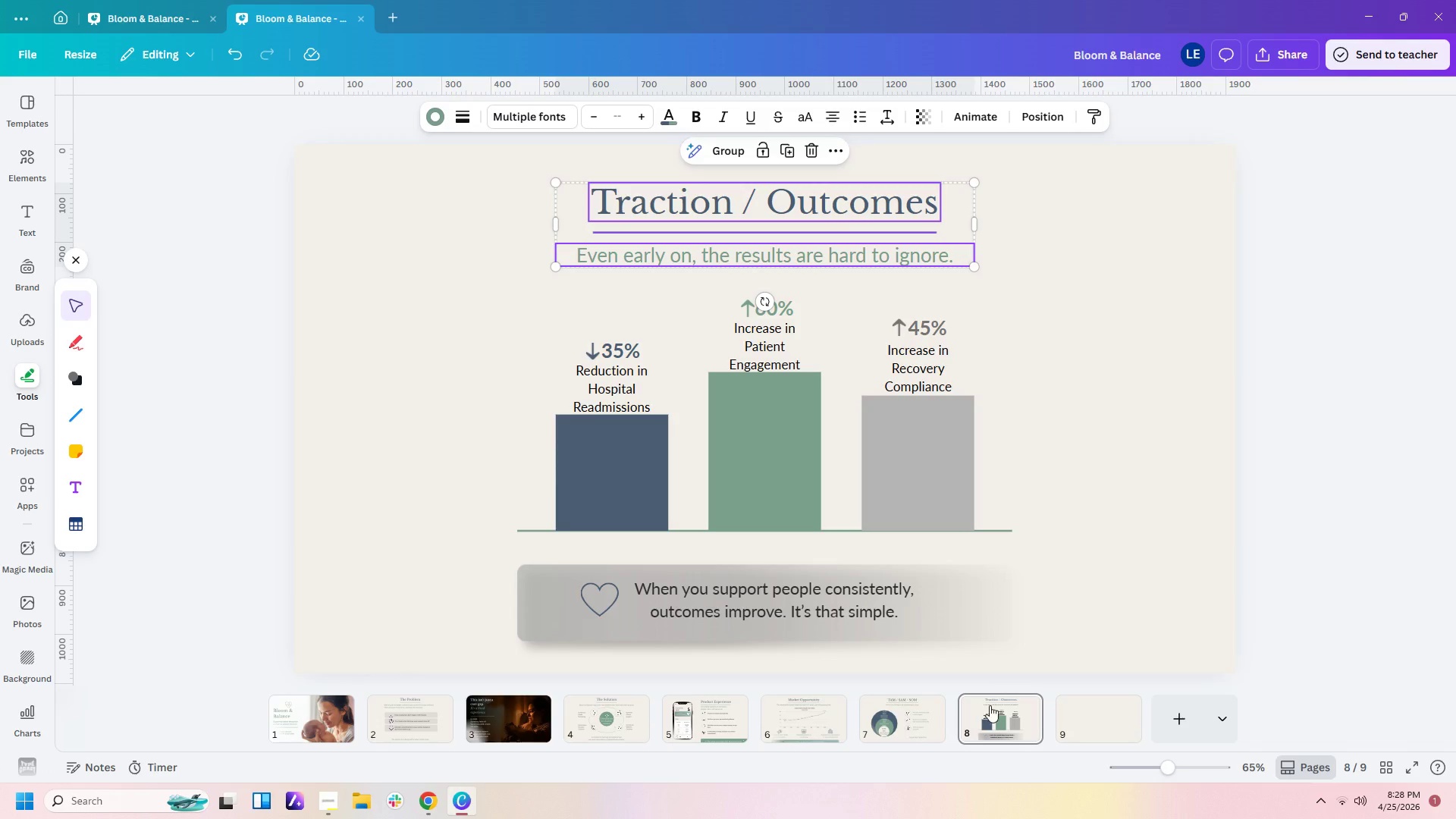 
left_click([1109, 729])
 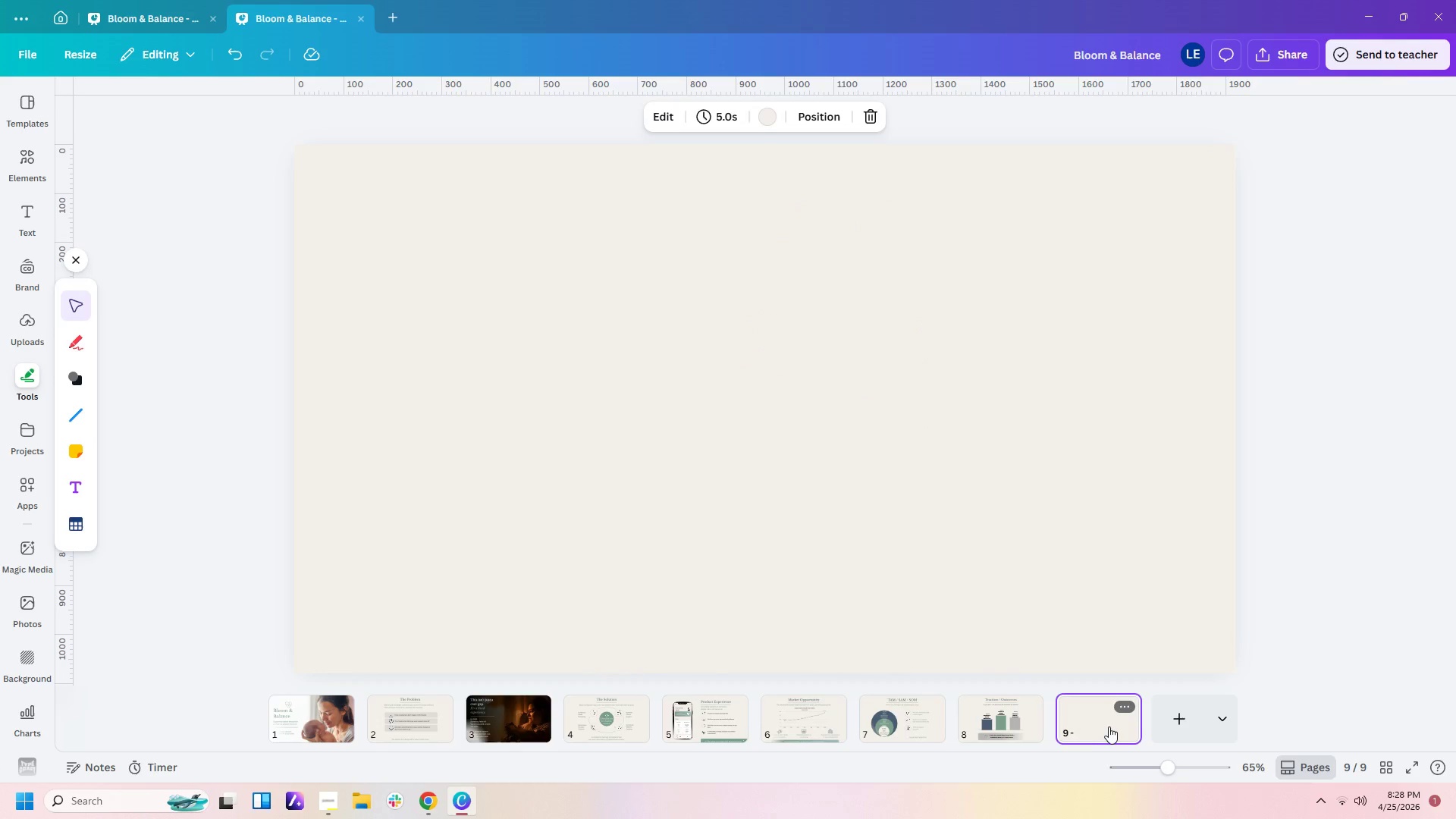 
key(Control+V)
 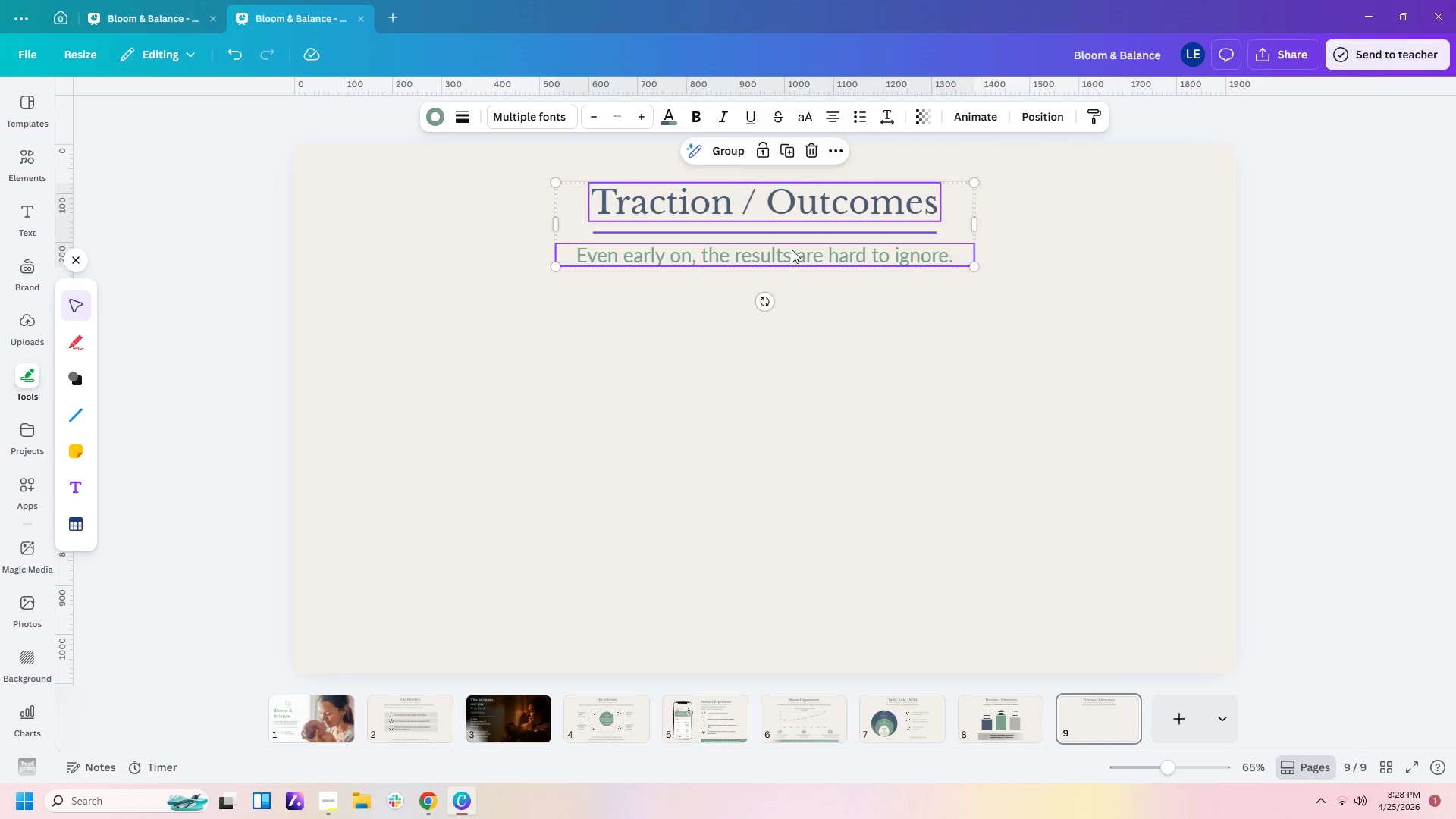 
double_click([792, 196])
 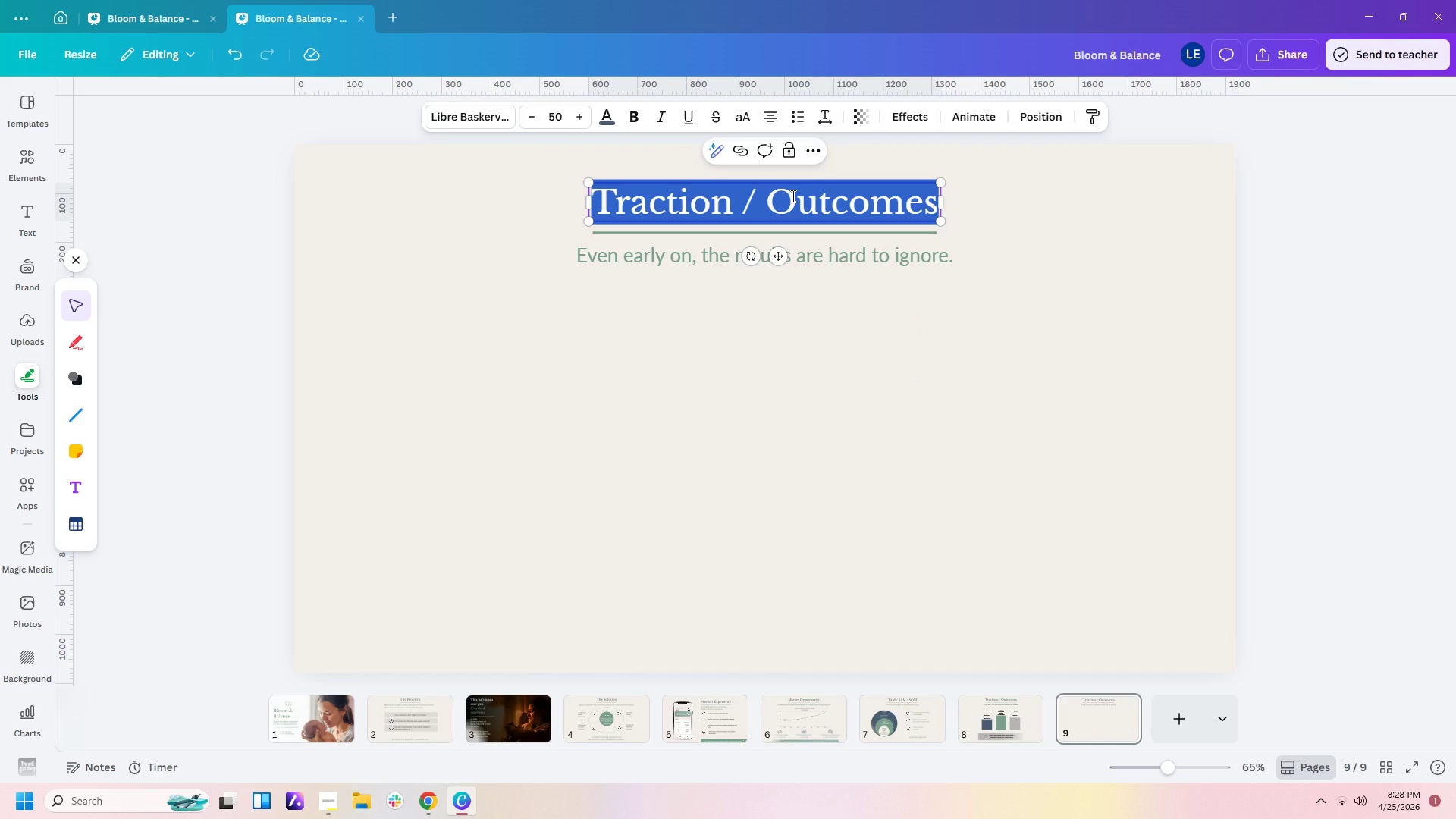 
type(Competitive Landscape)
 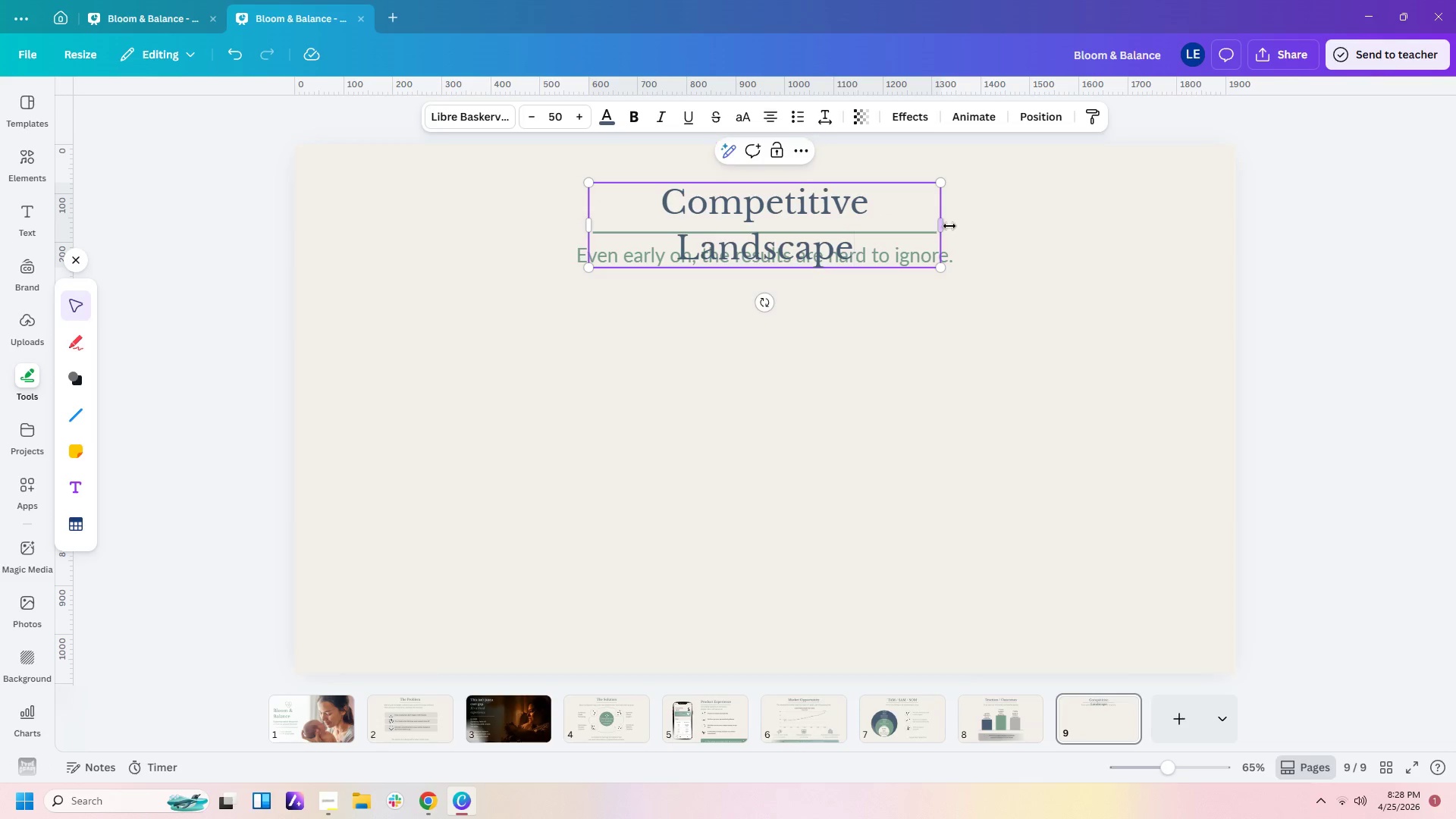 
left_click_drag(start_coordinate=[943, 224], to_coordinate=[996, 215])
 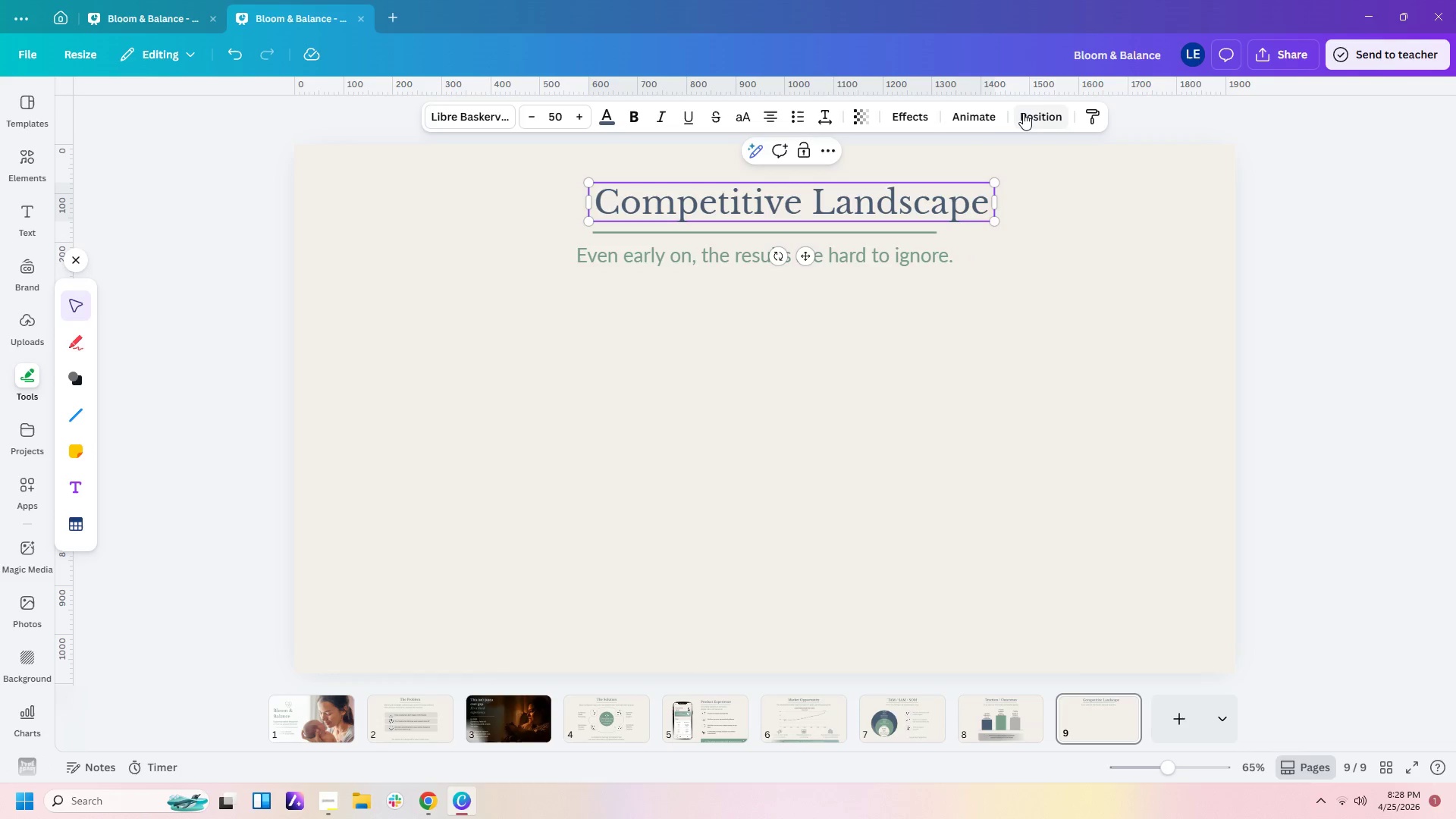 
left_click([1026, 113])
 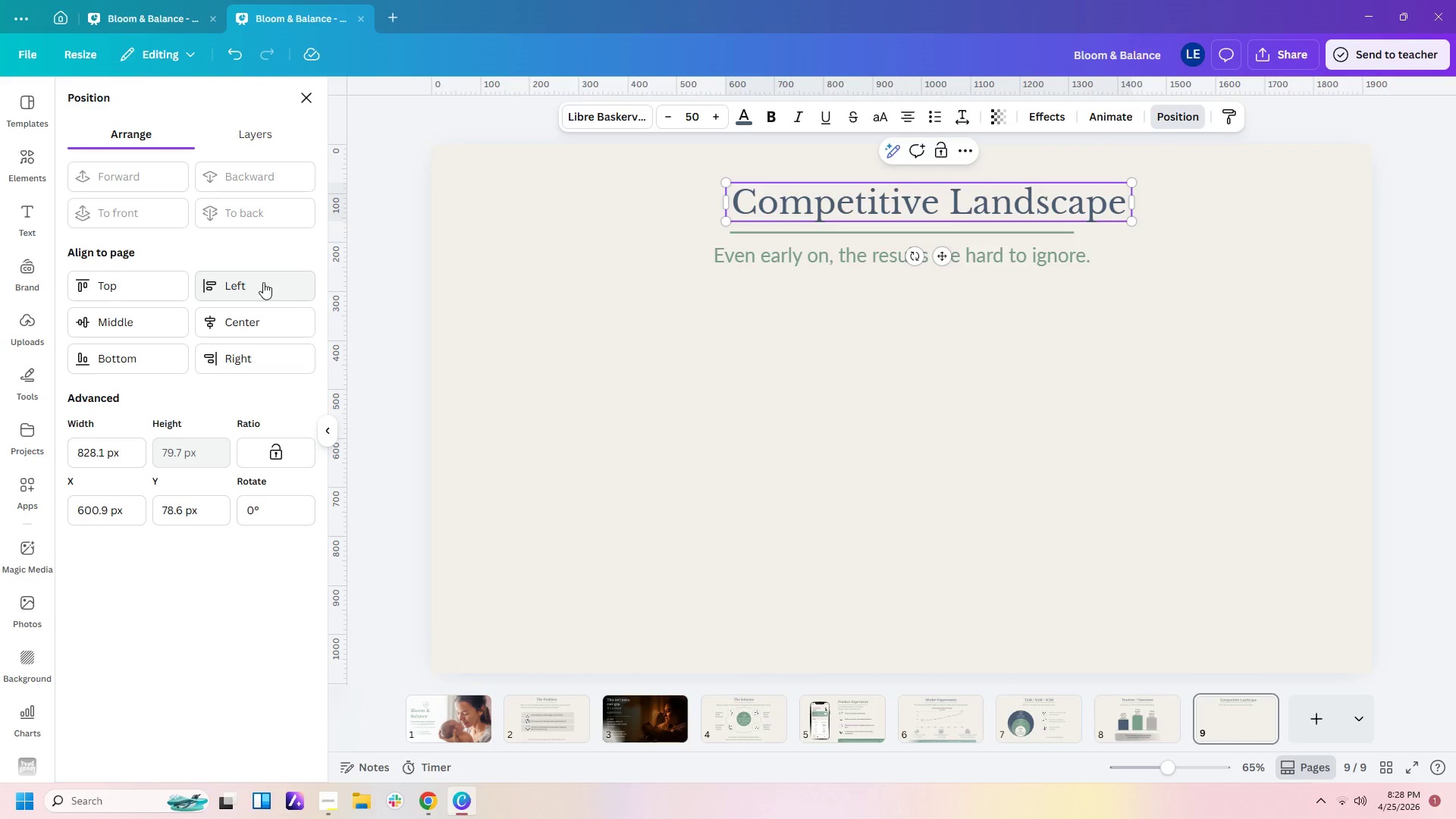 
left_click([272, 317])
 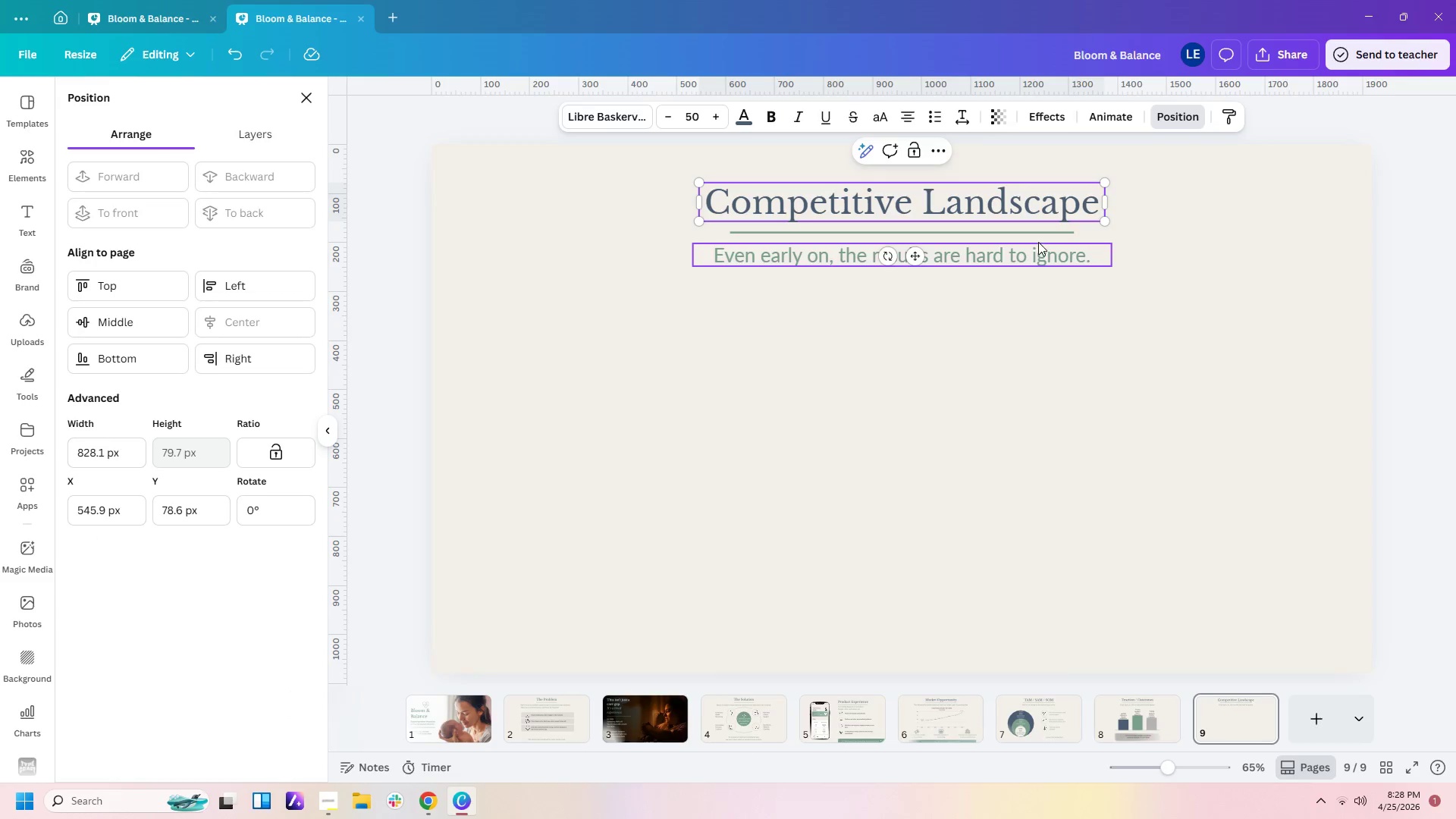 
left_click([1038, 234])
 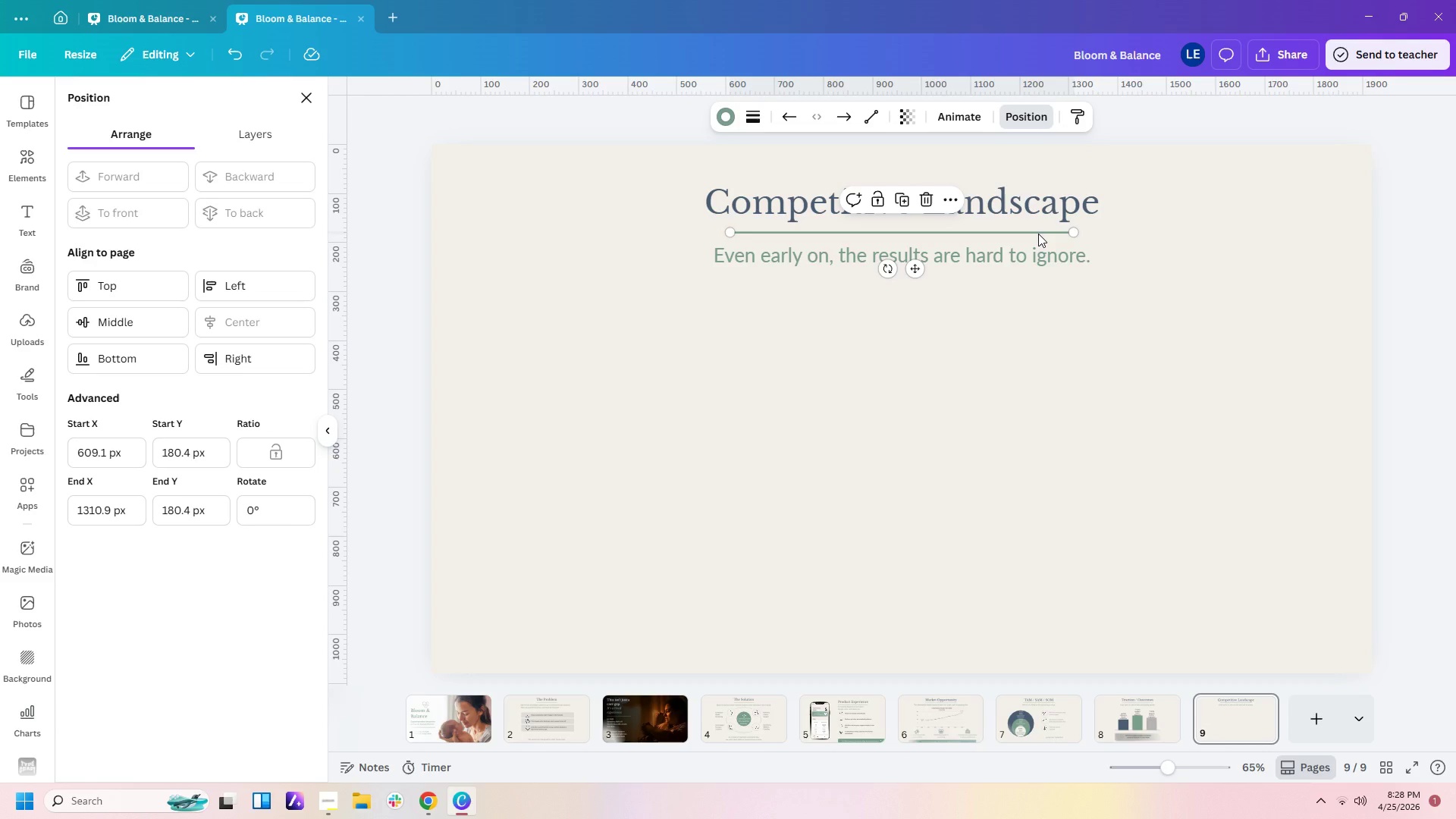 
left_click_drag(start_coordinate=[1038, 234], to_coordinate=[1015, 236])
 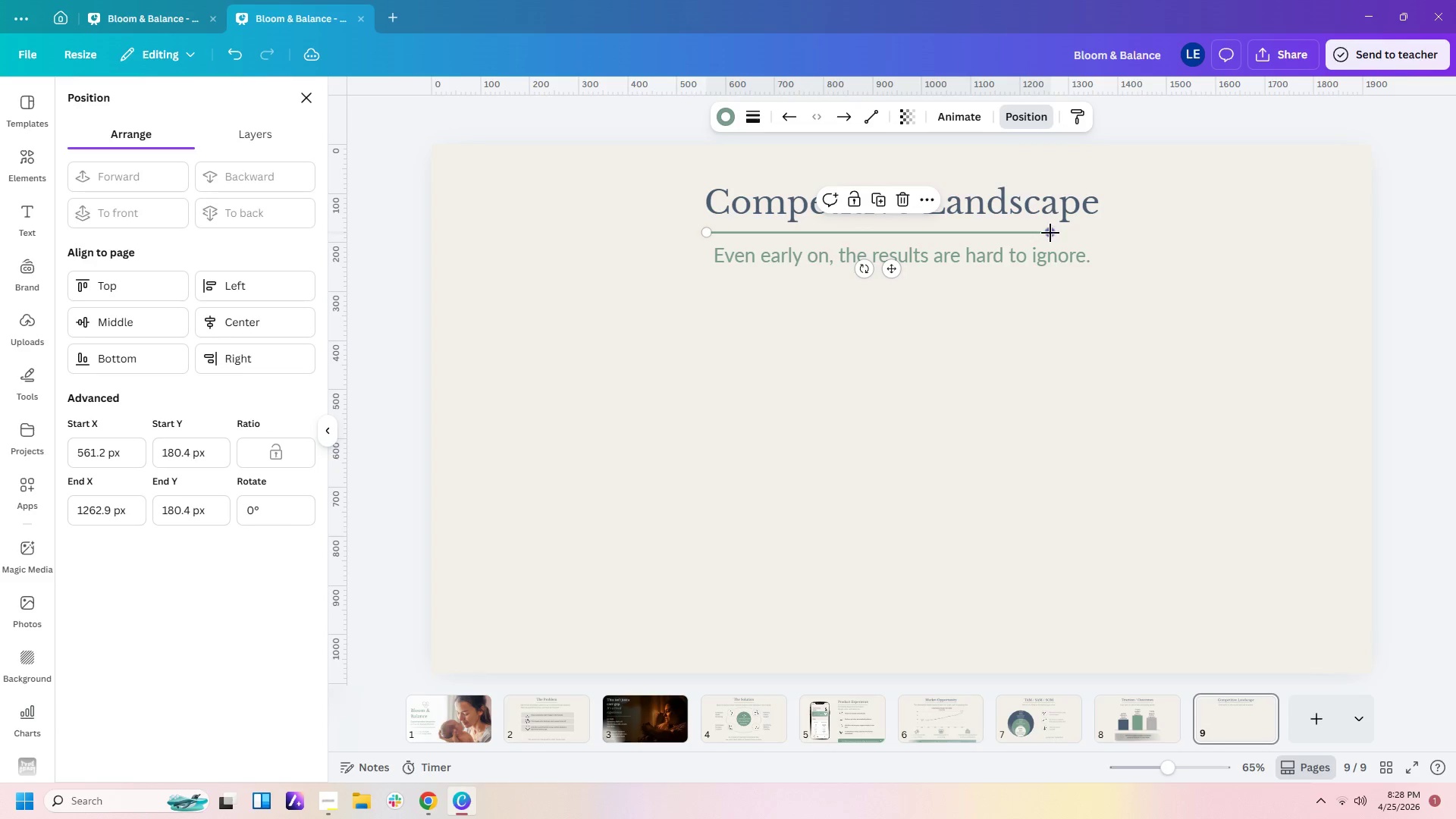 
left_click_drag(start_coordinate=[1050, 233], to_coordinate=[1096, 229])
 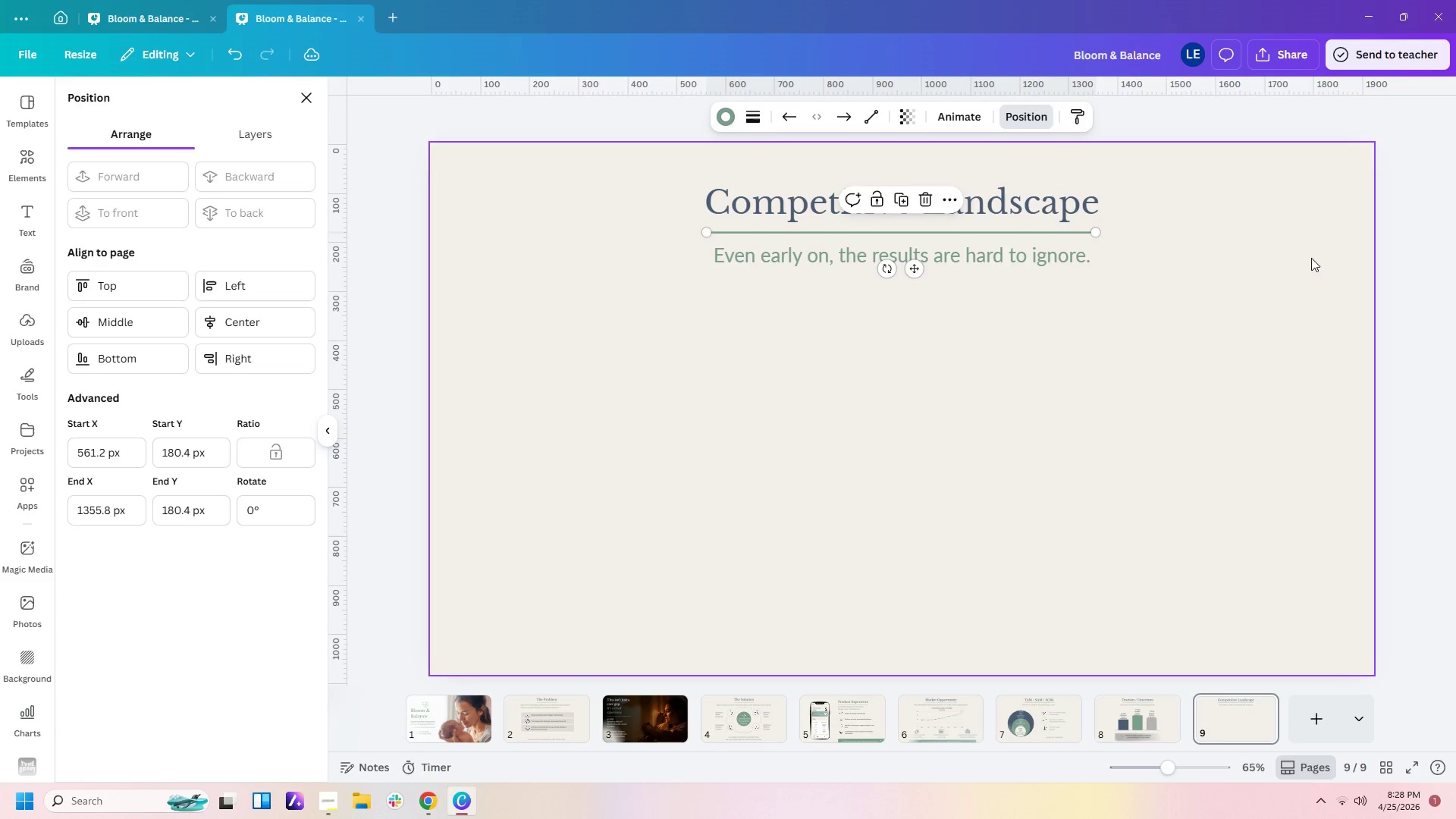 
left_click([1311, 258])
 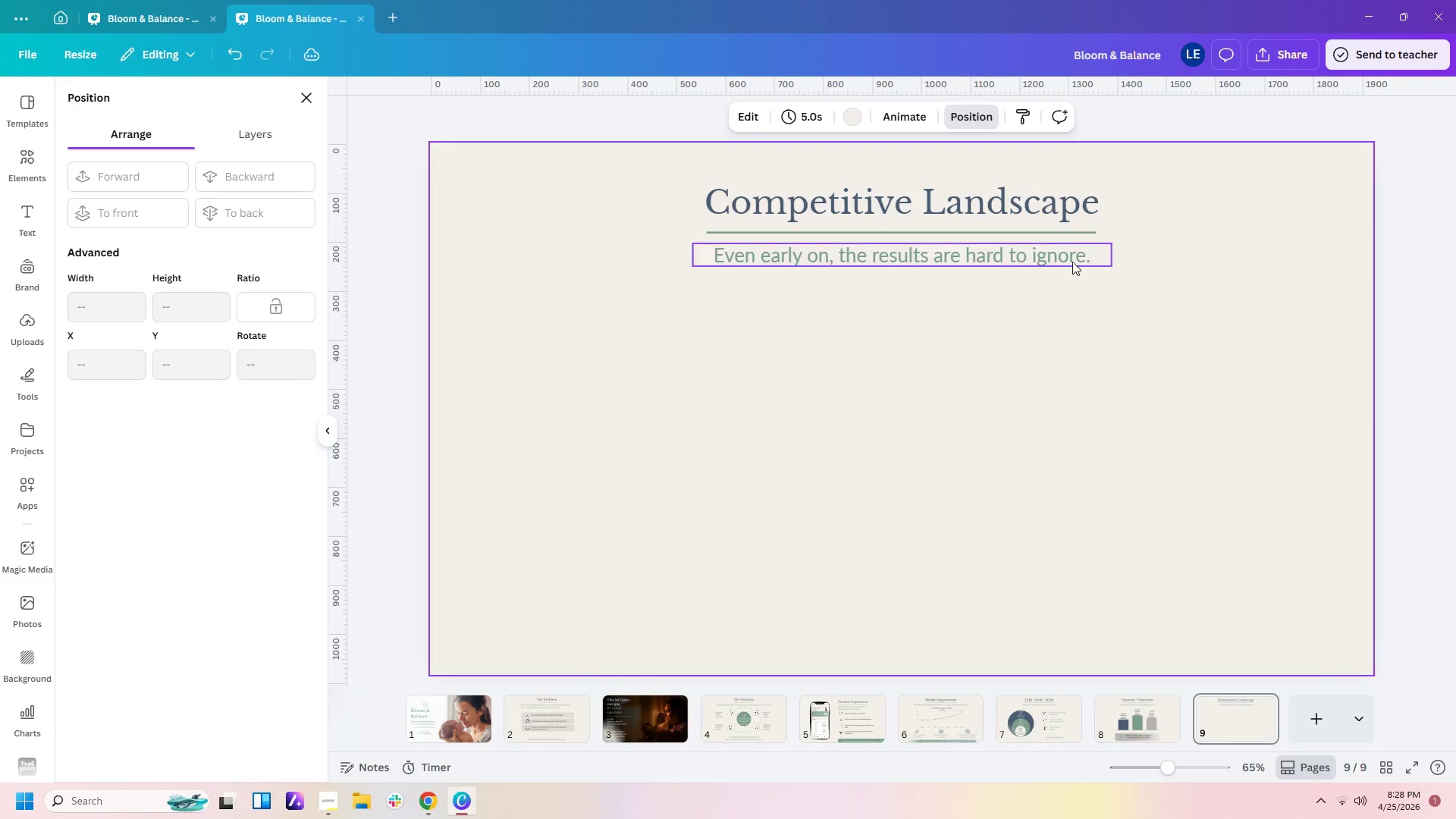 
double_click([1072, 262])
 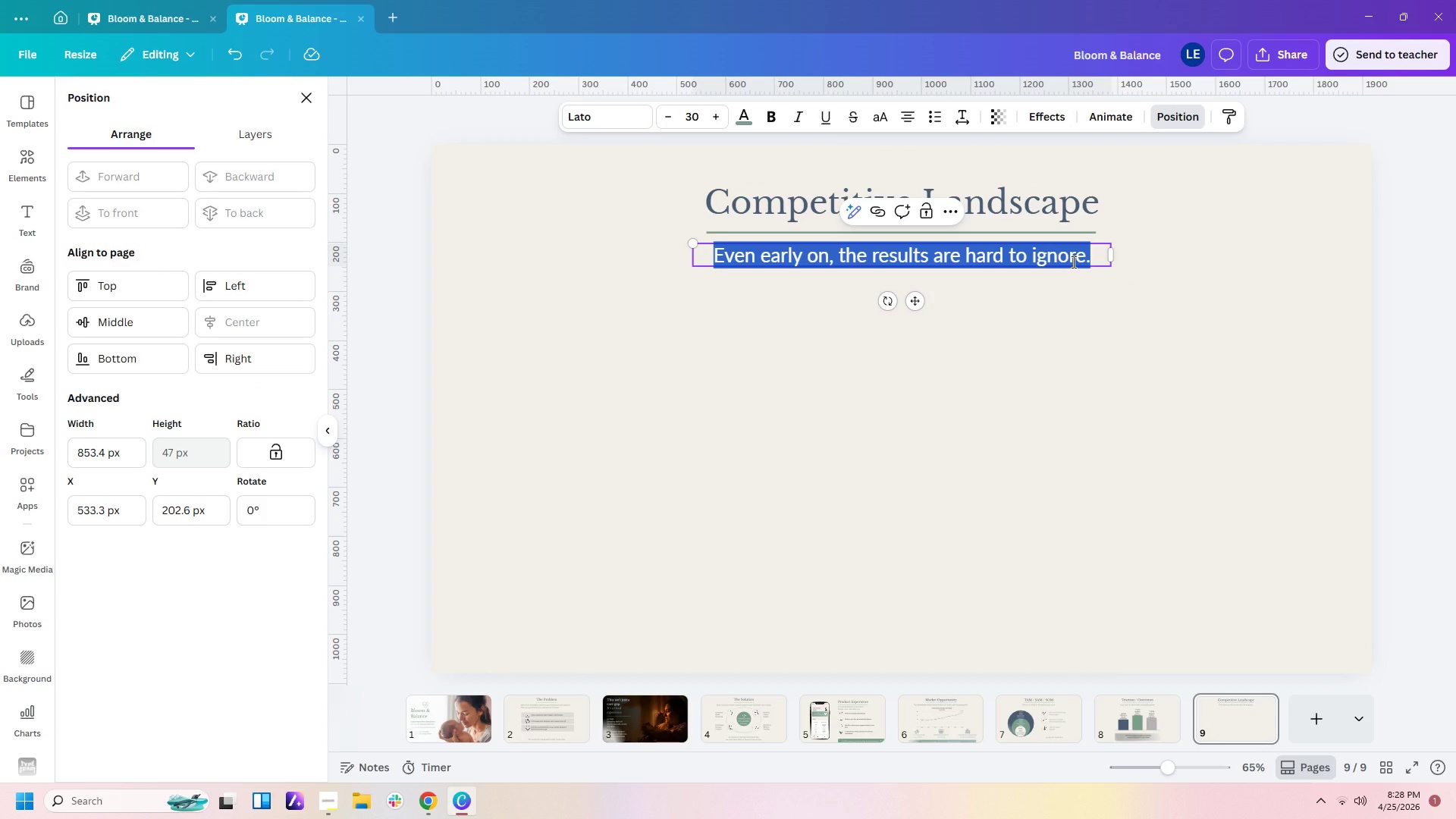 
wait(6.66)
 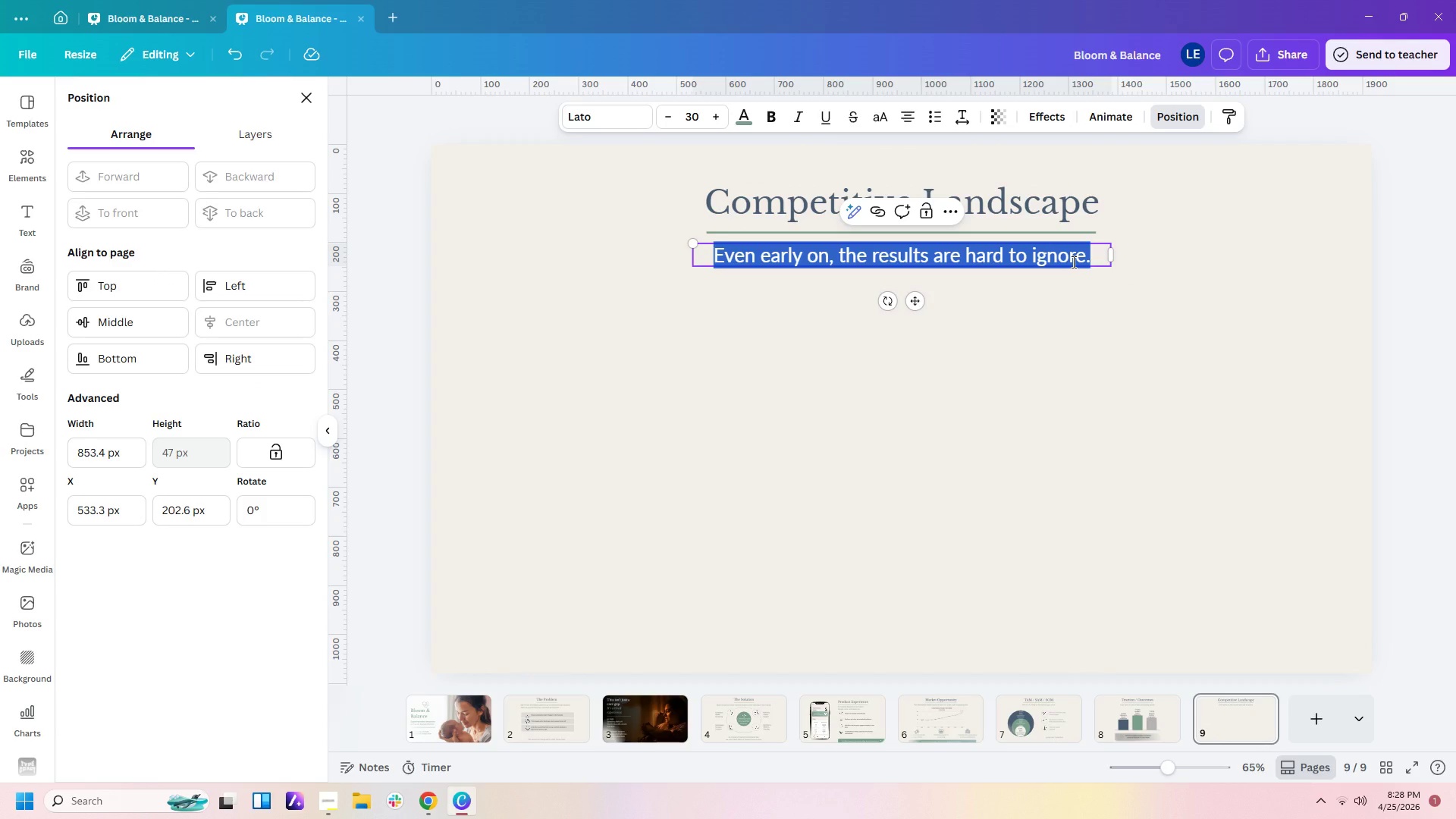 
type(There are pieces of thi )
key(Backspace)
type(s solution in the market.)
key(Backspace)
type( -- )
 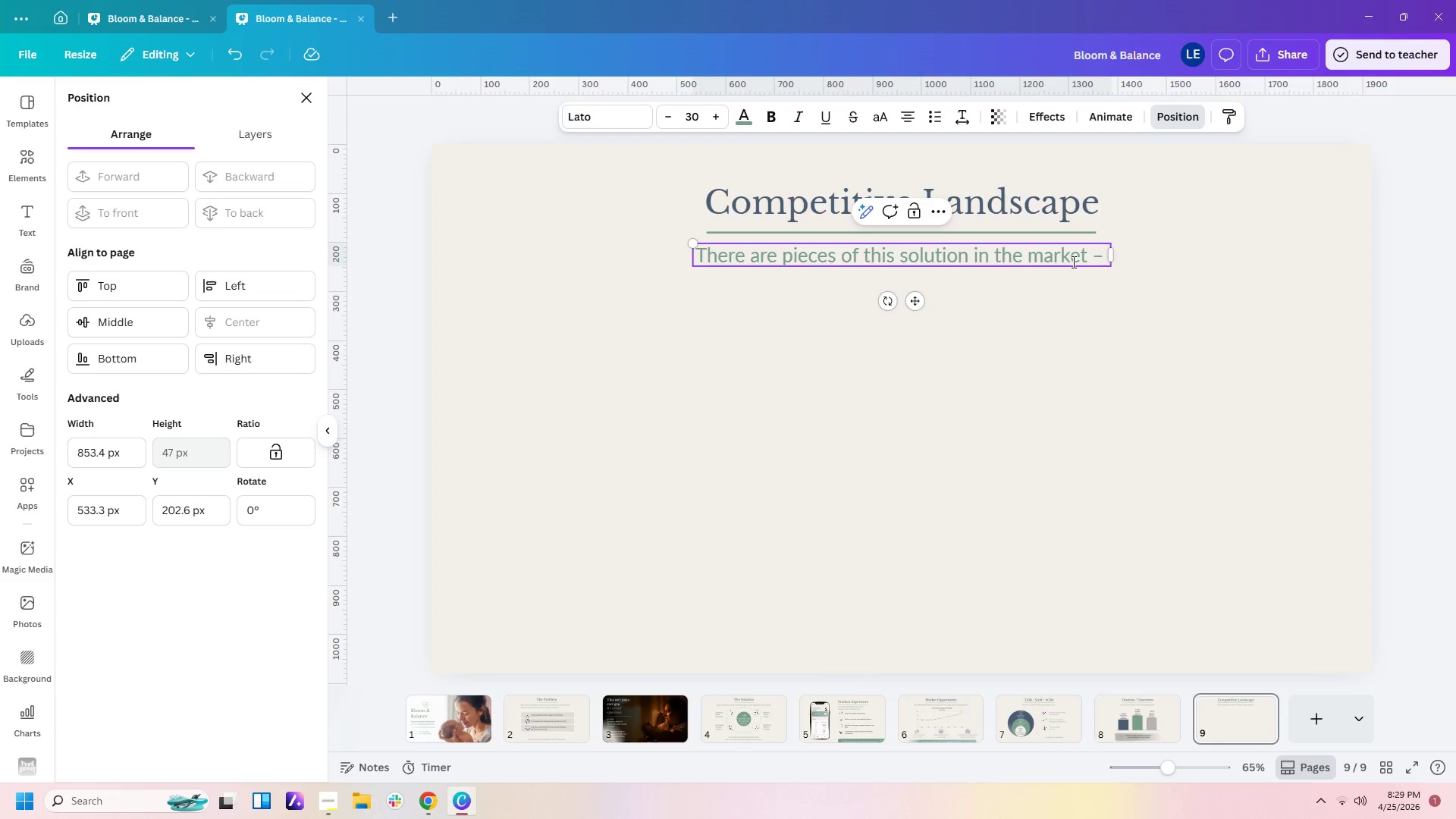 
key(Enter)
 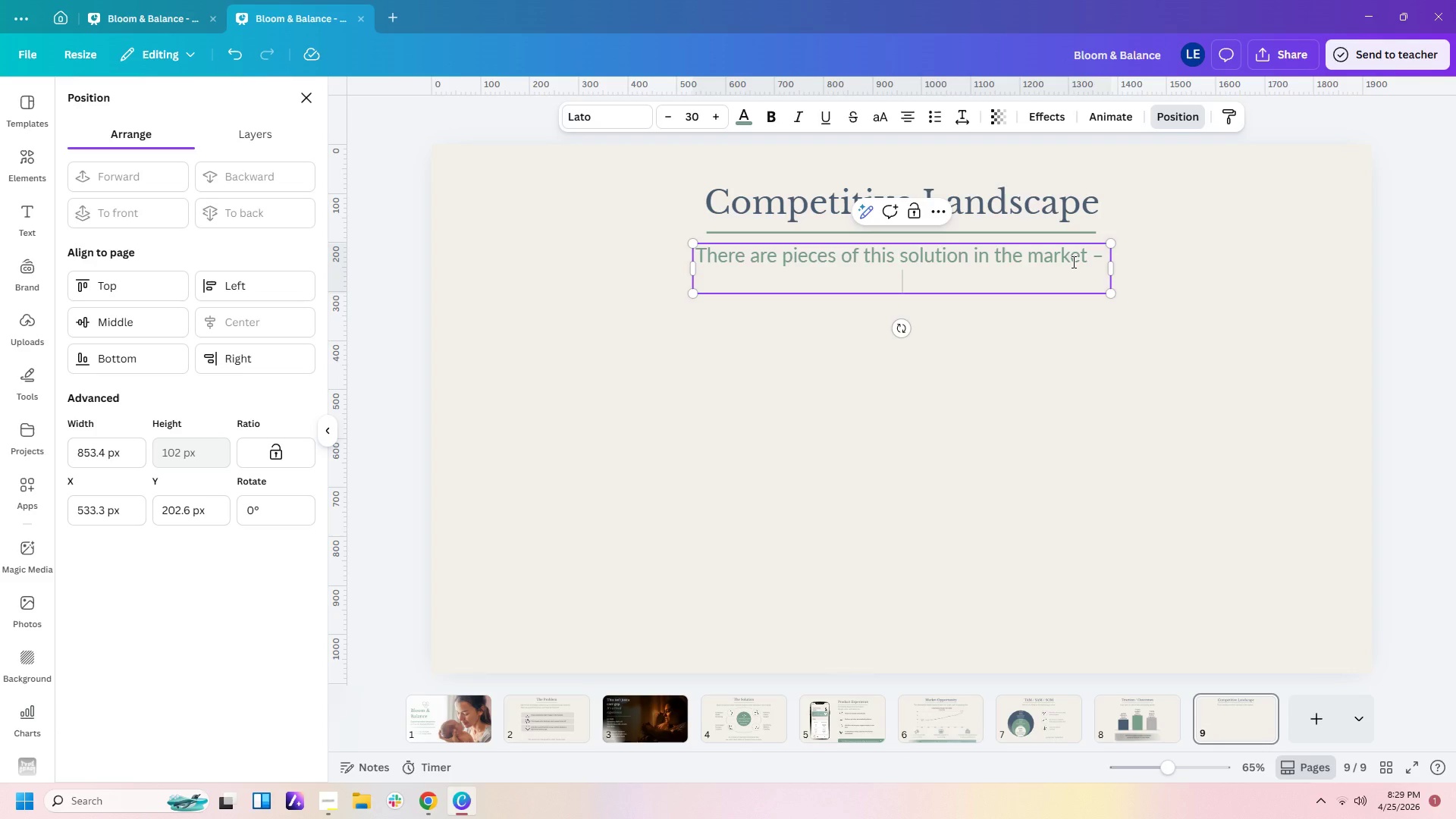 
hold_key(key=ShiftLeft, duration=0.41)
 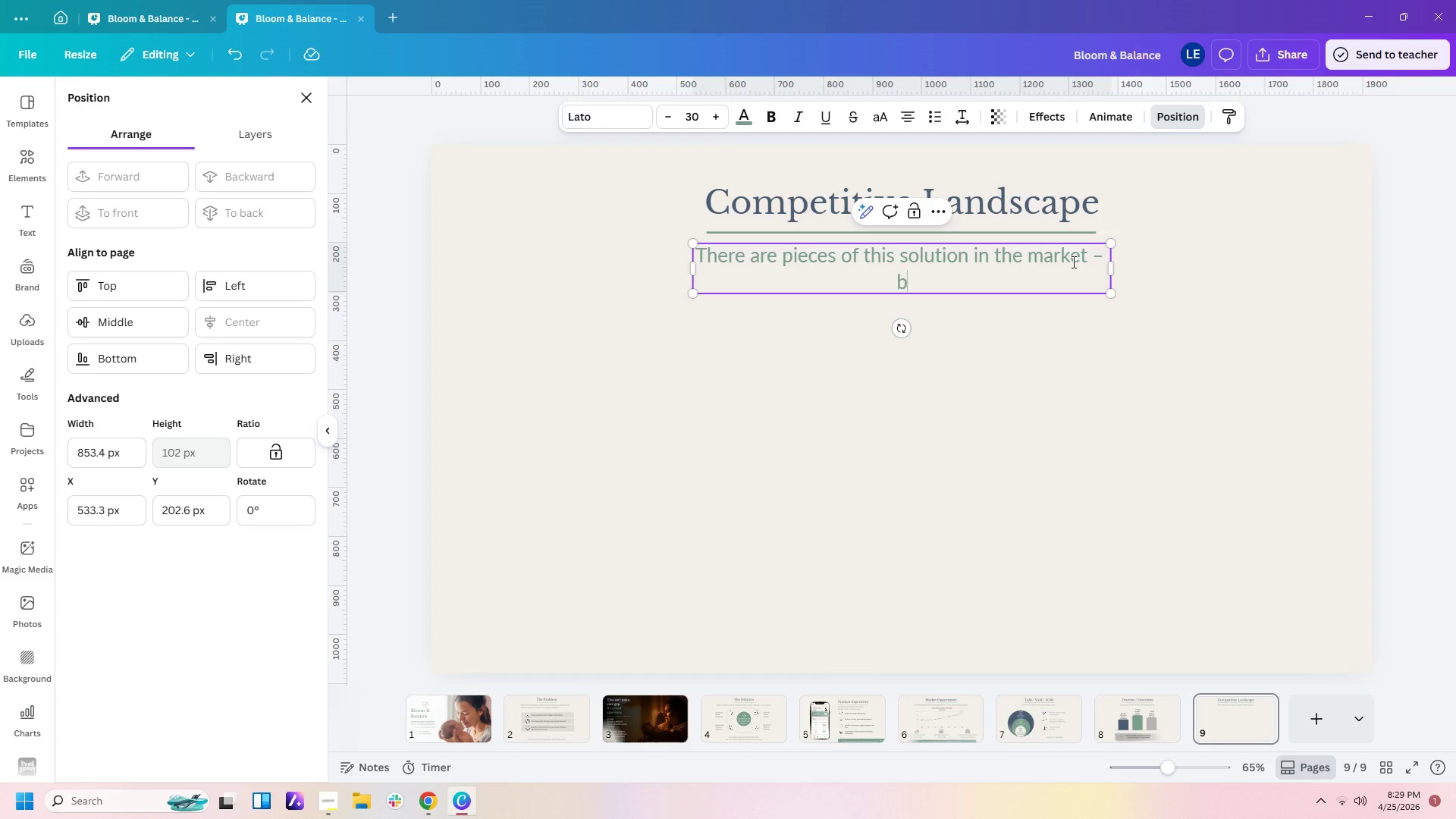 
type(but)
key(Backspace)
type(r )
key(Backspace)
key(Backspace)
type(t no more has u)
key(Backspace)
type(put i )
key(Backspace)
type(t all together.)
 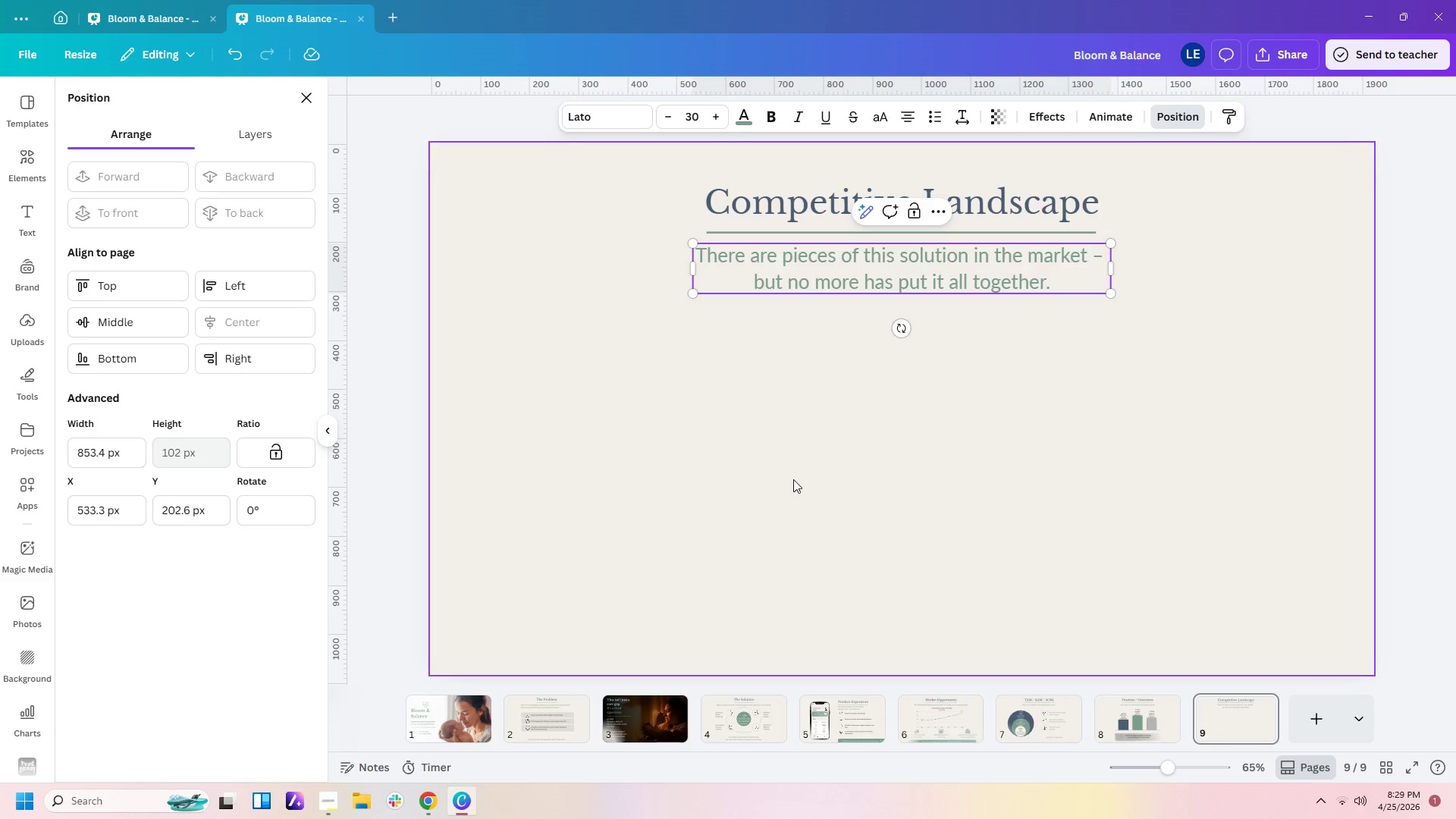 
wait(7.64)
 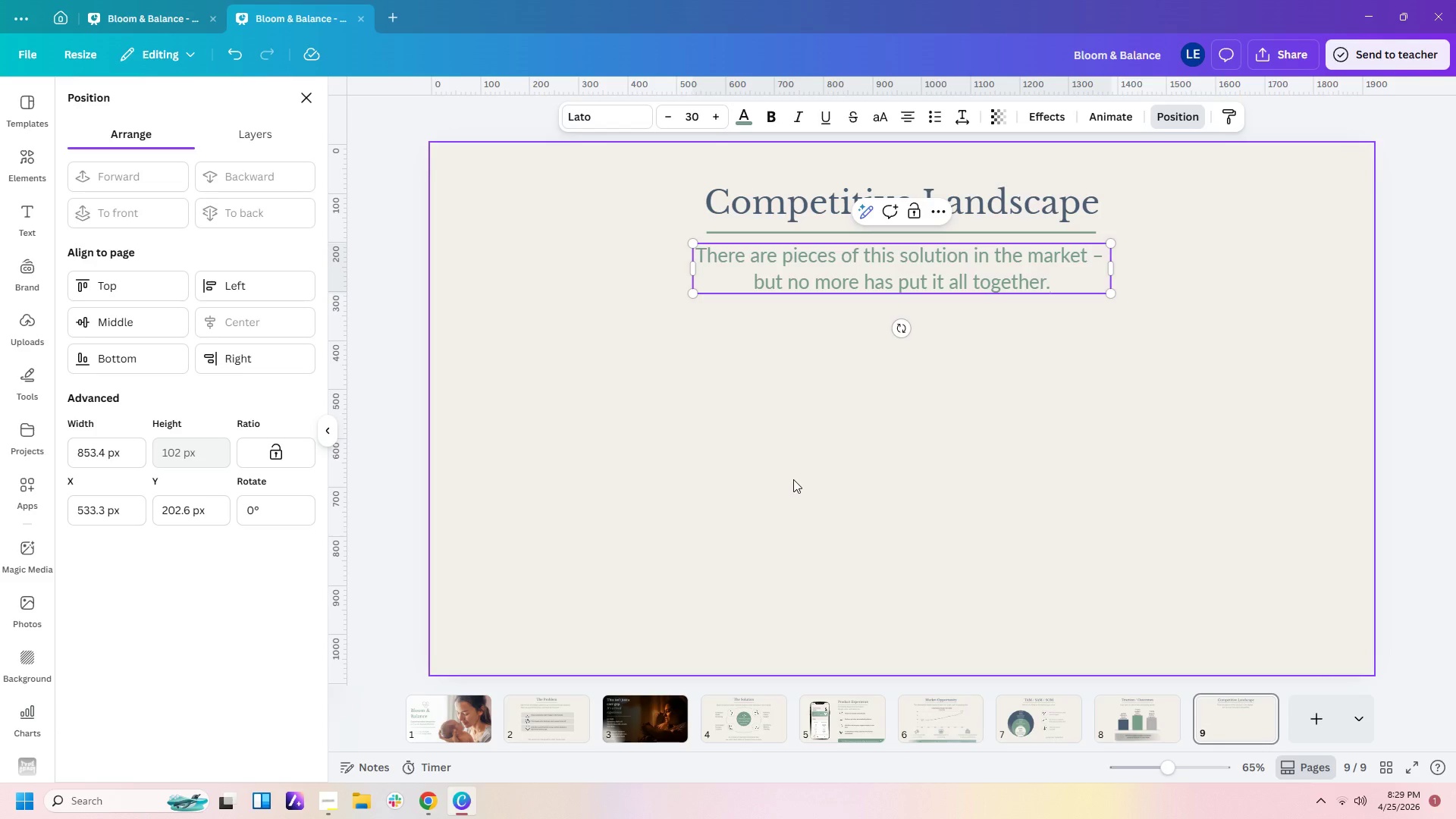 
left_click([1154, 730])
 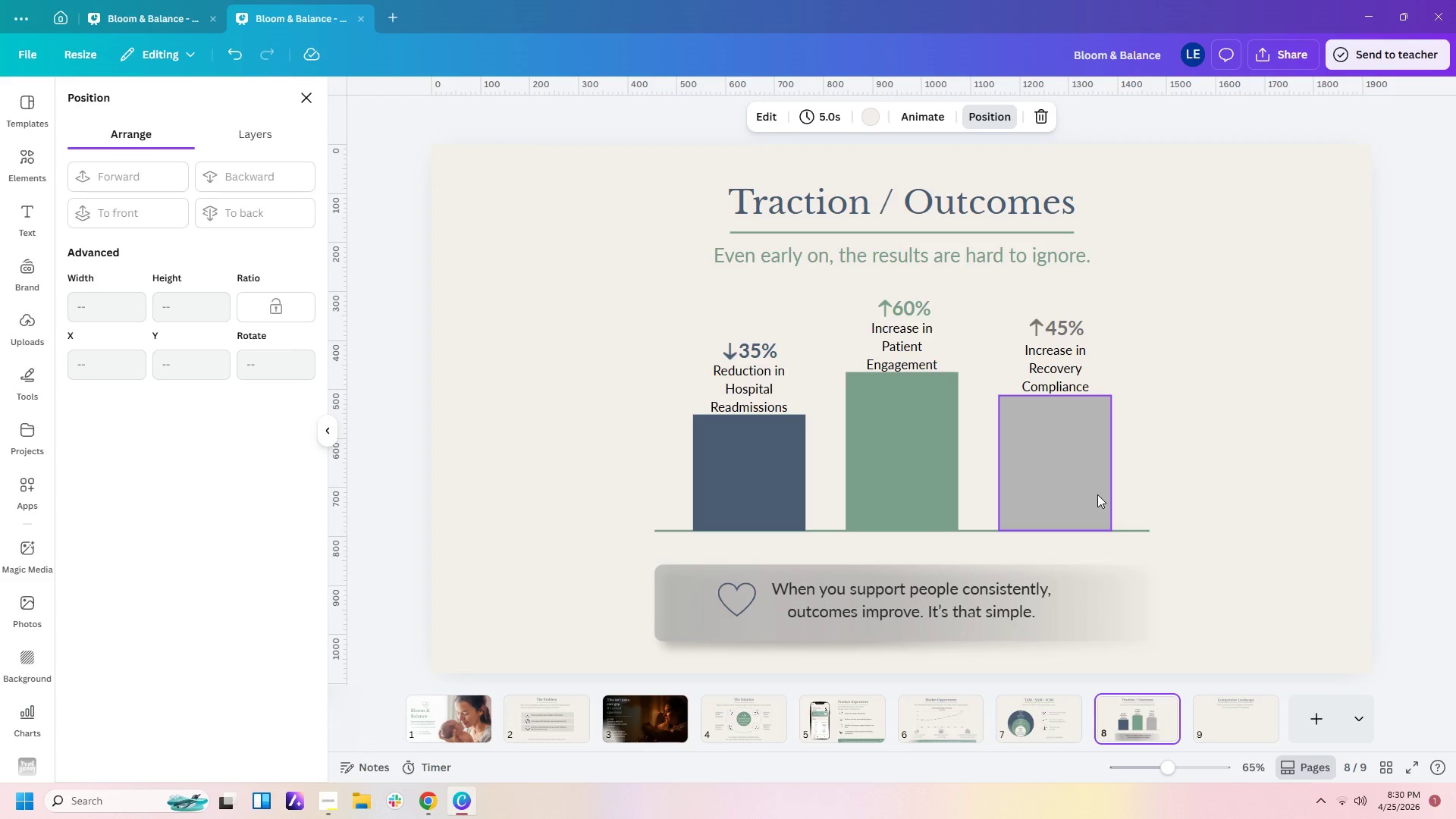 
wait(26.38)
 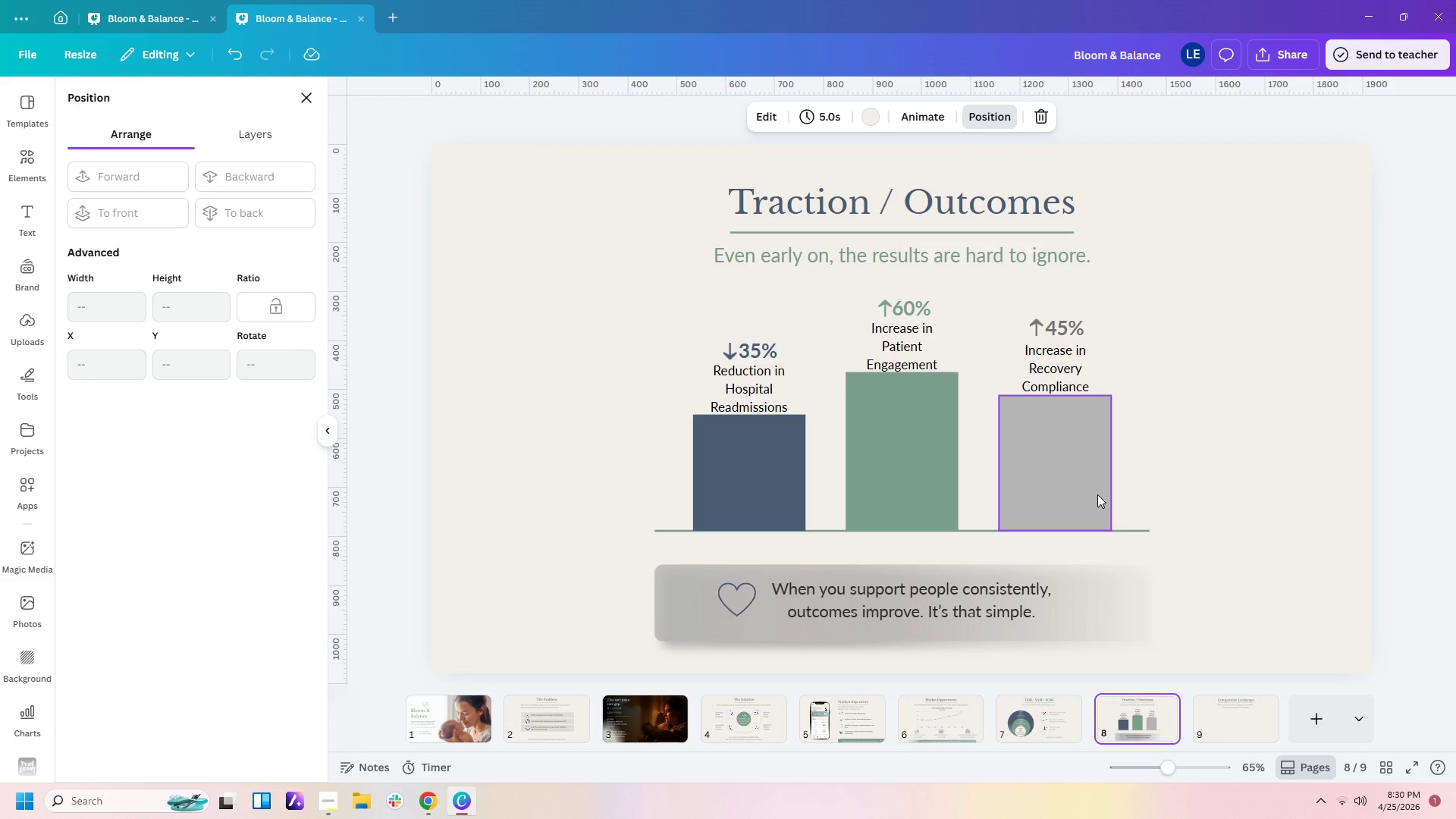 
left_click([1213, 568])
 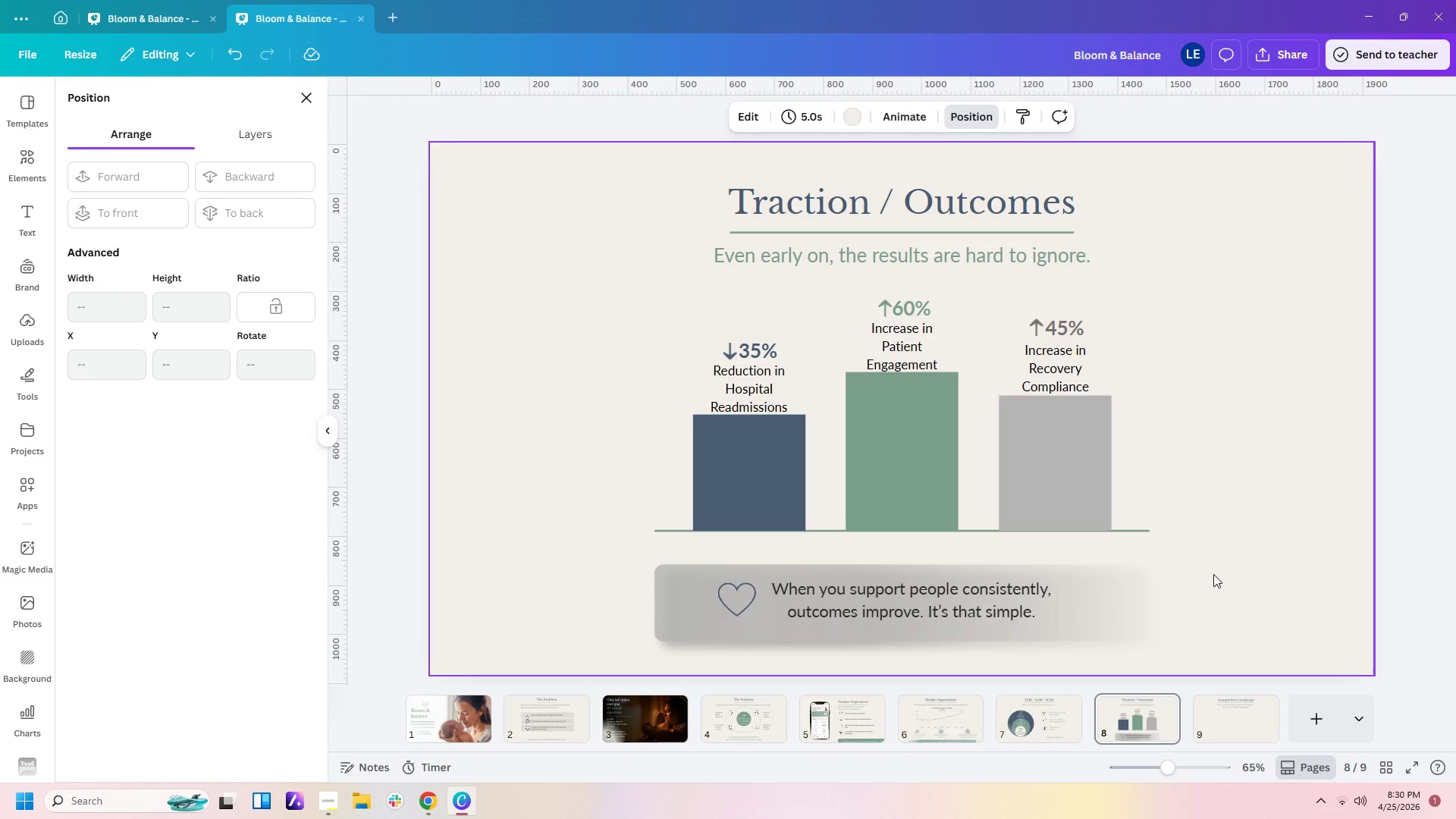 
wait(38.44)
 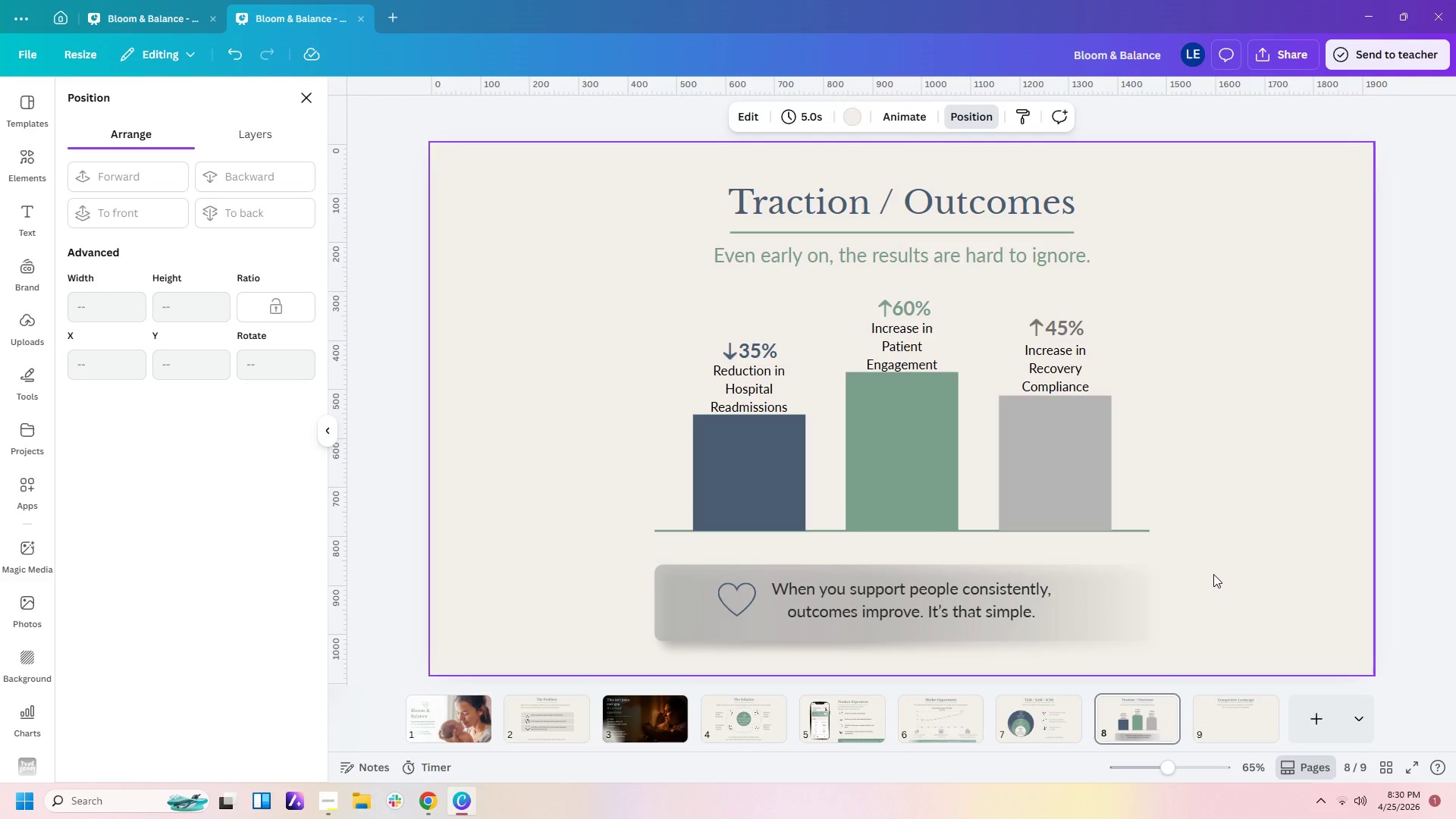 
left_click([1207, 537])
 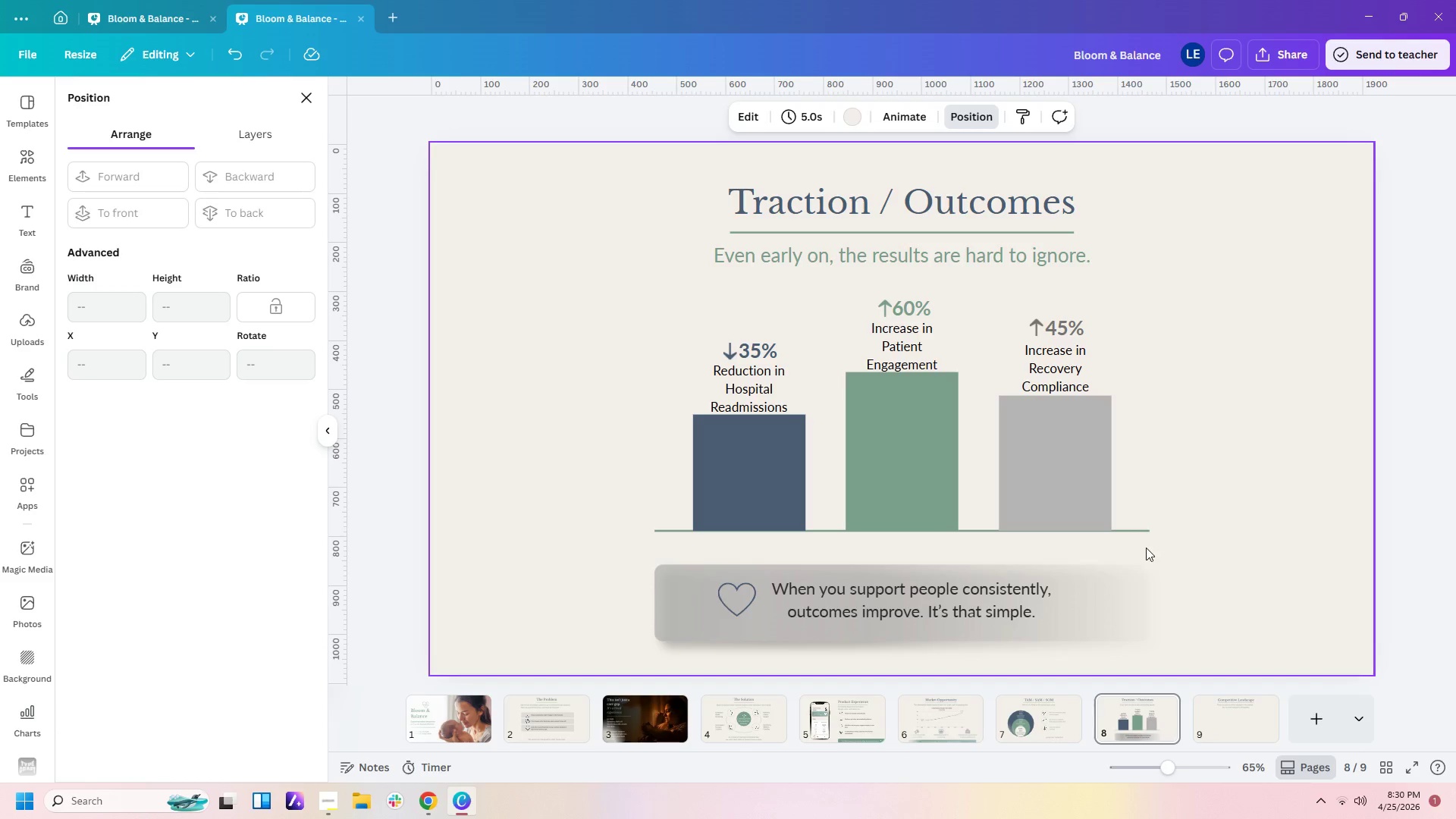 
left_click([1304, 557])
 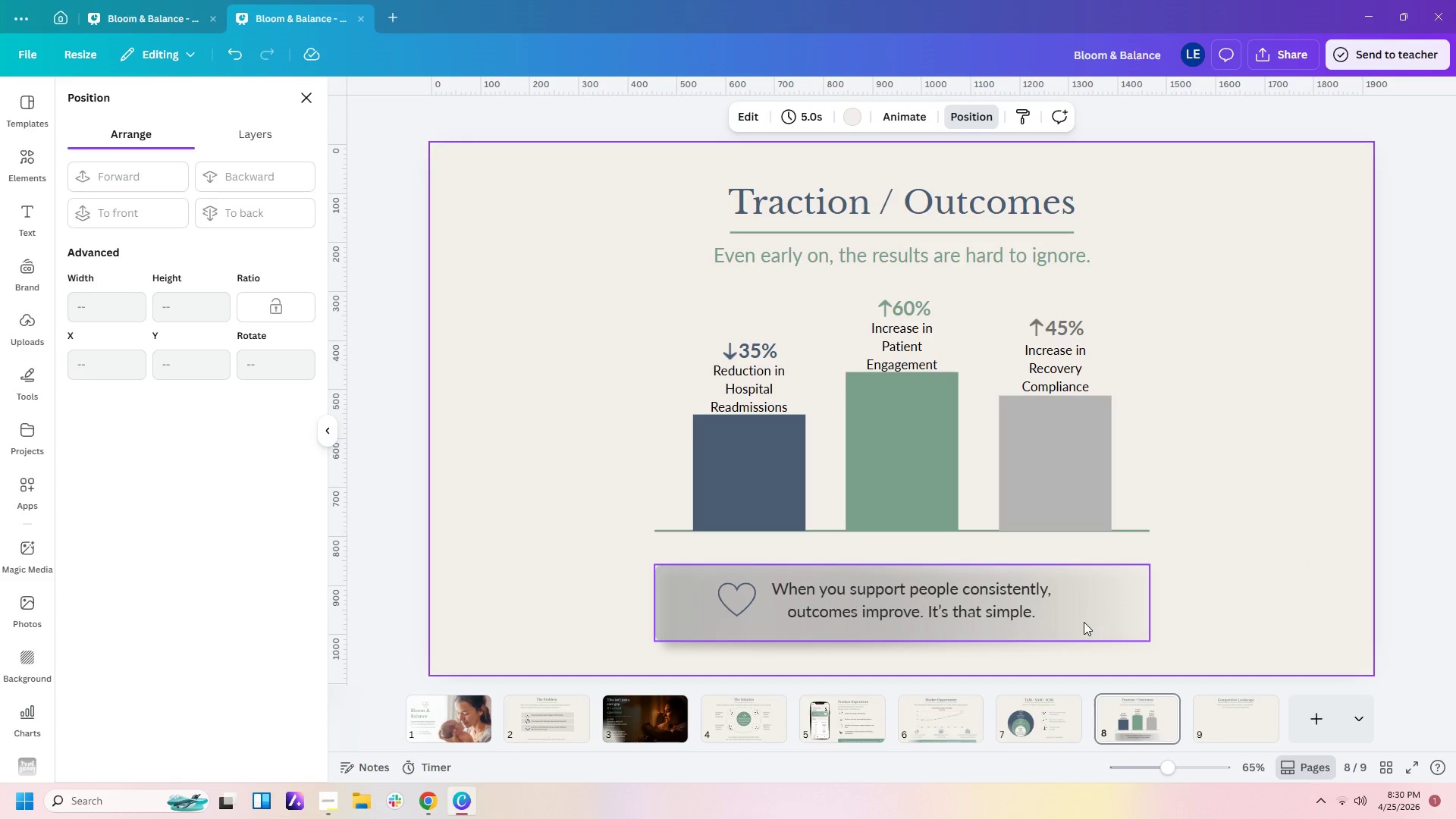 
left_click([1192, 481])
 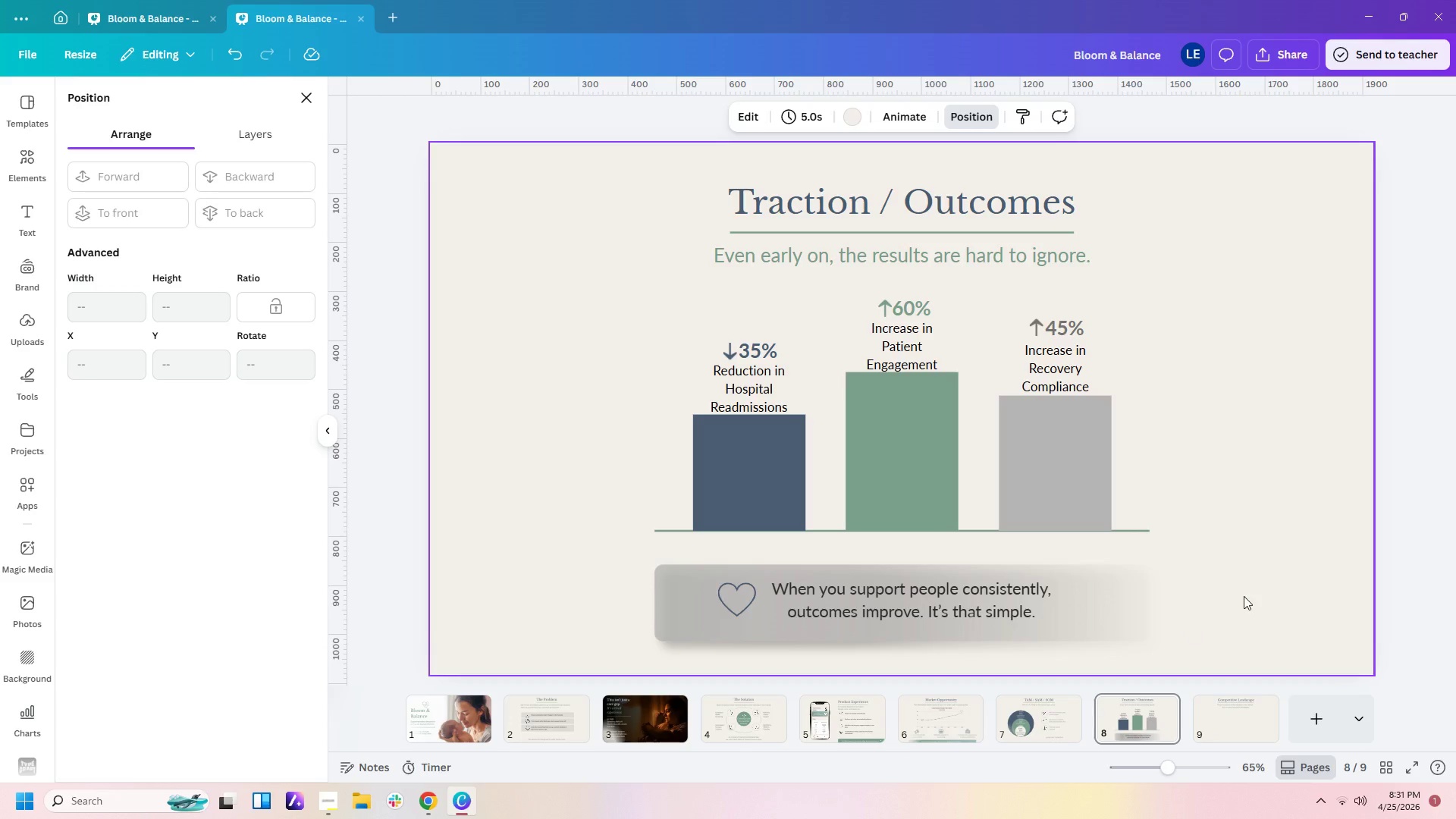 
wait(7.25)
 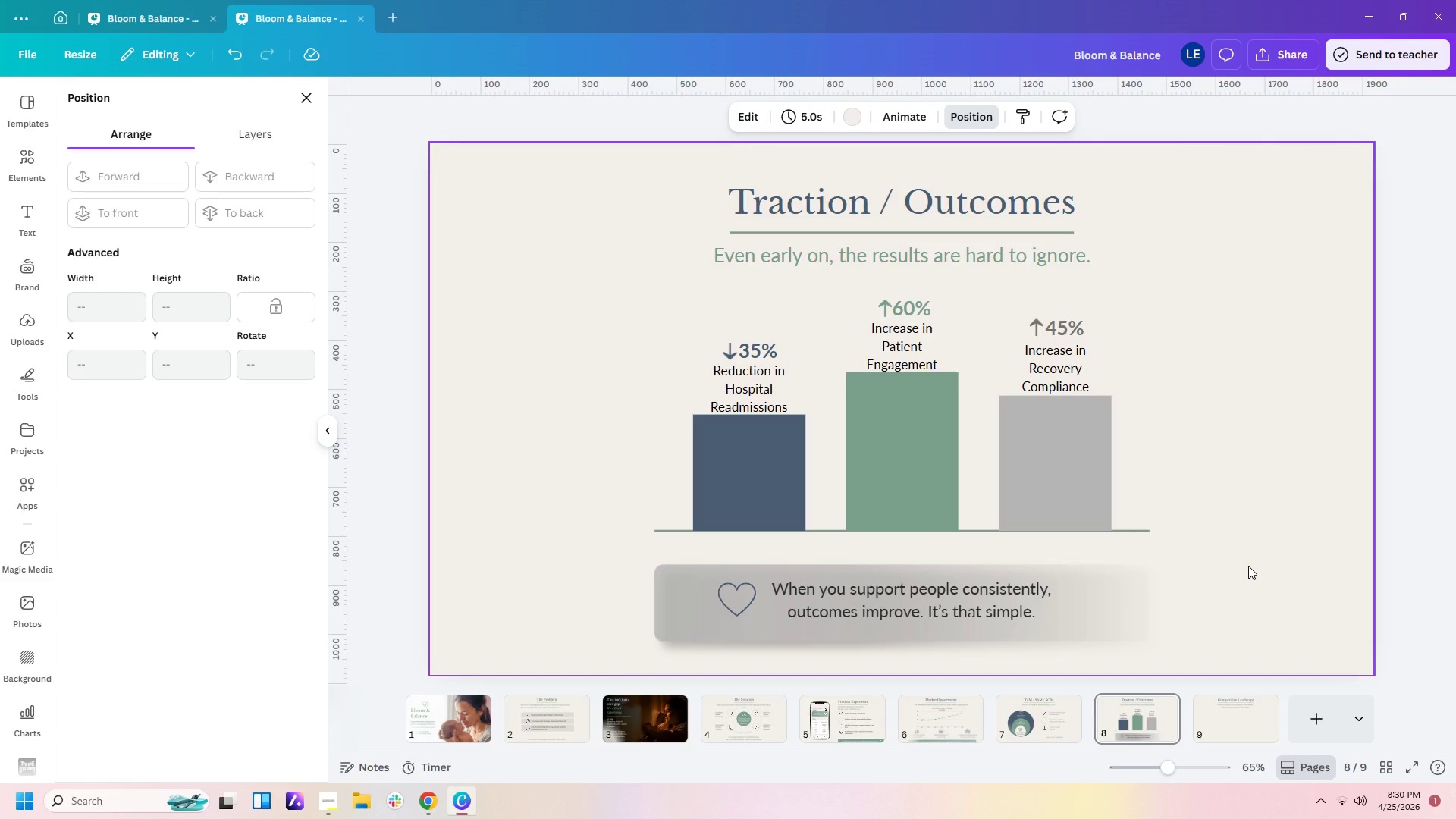 
left_click([1256, 715])
 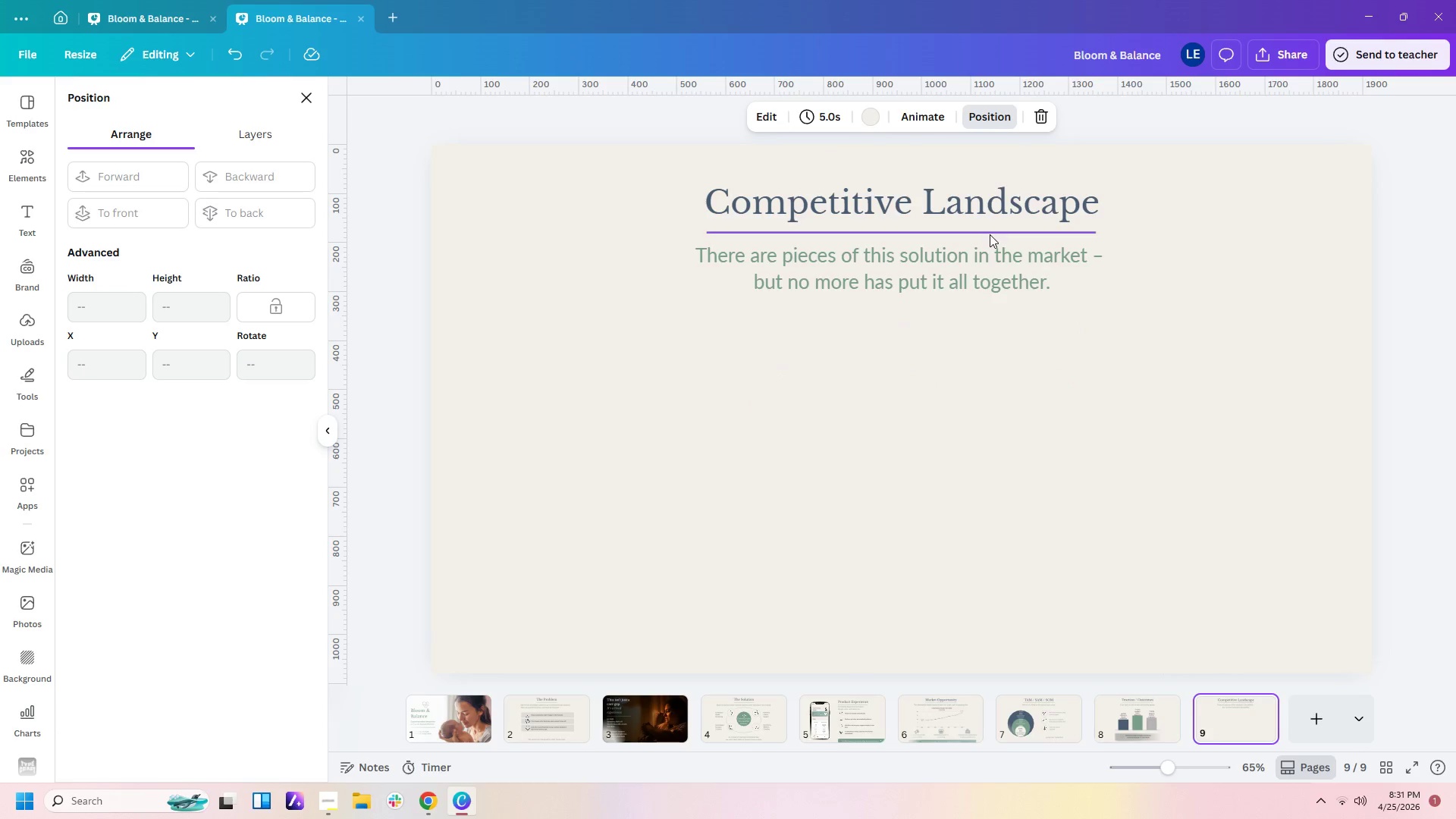 
left_click([975, 287])
 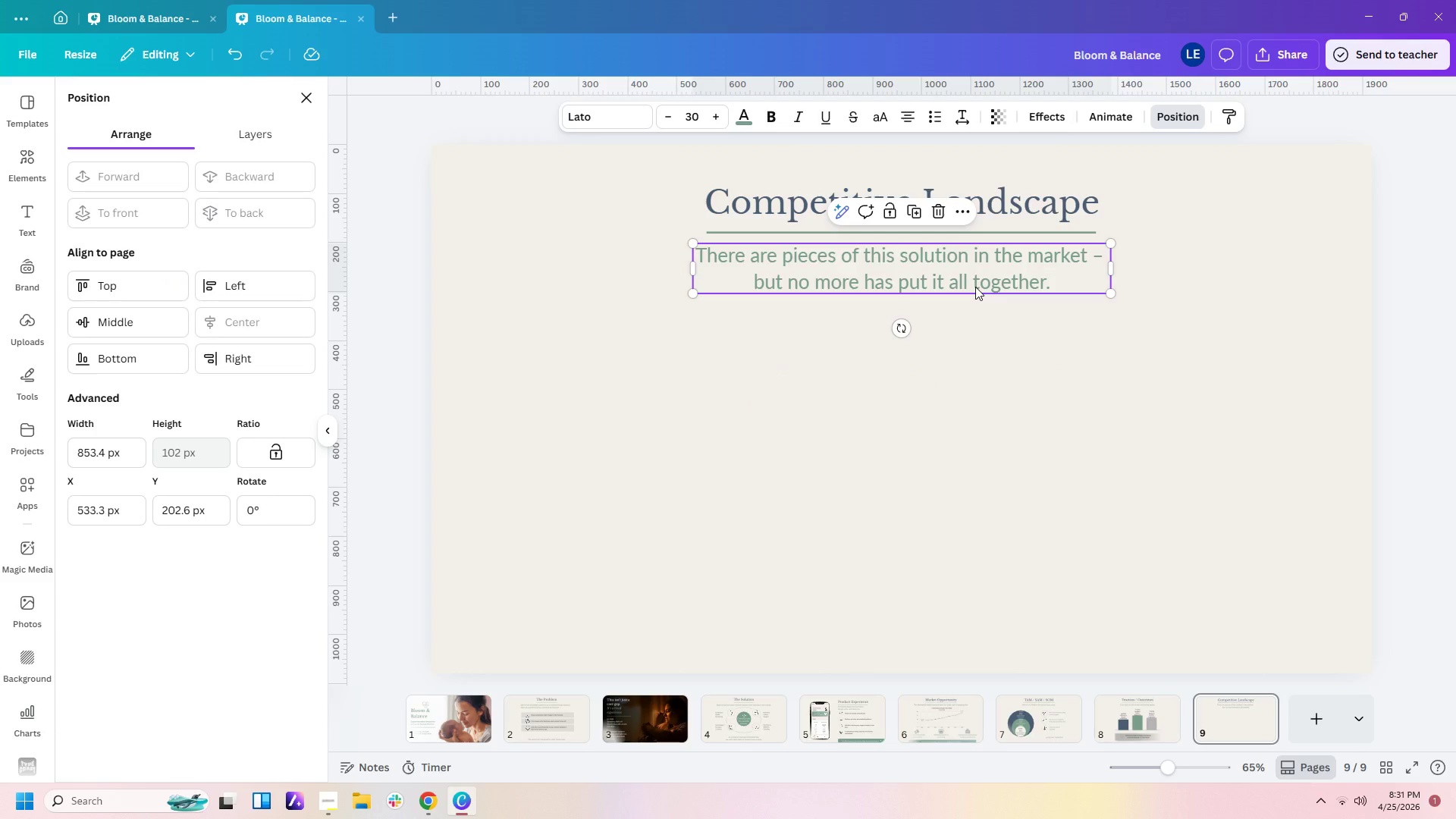 
wait(6.11)
 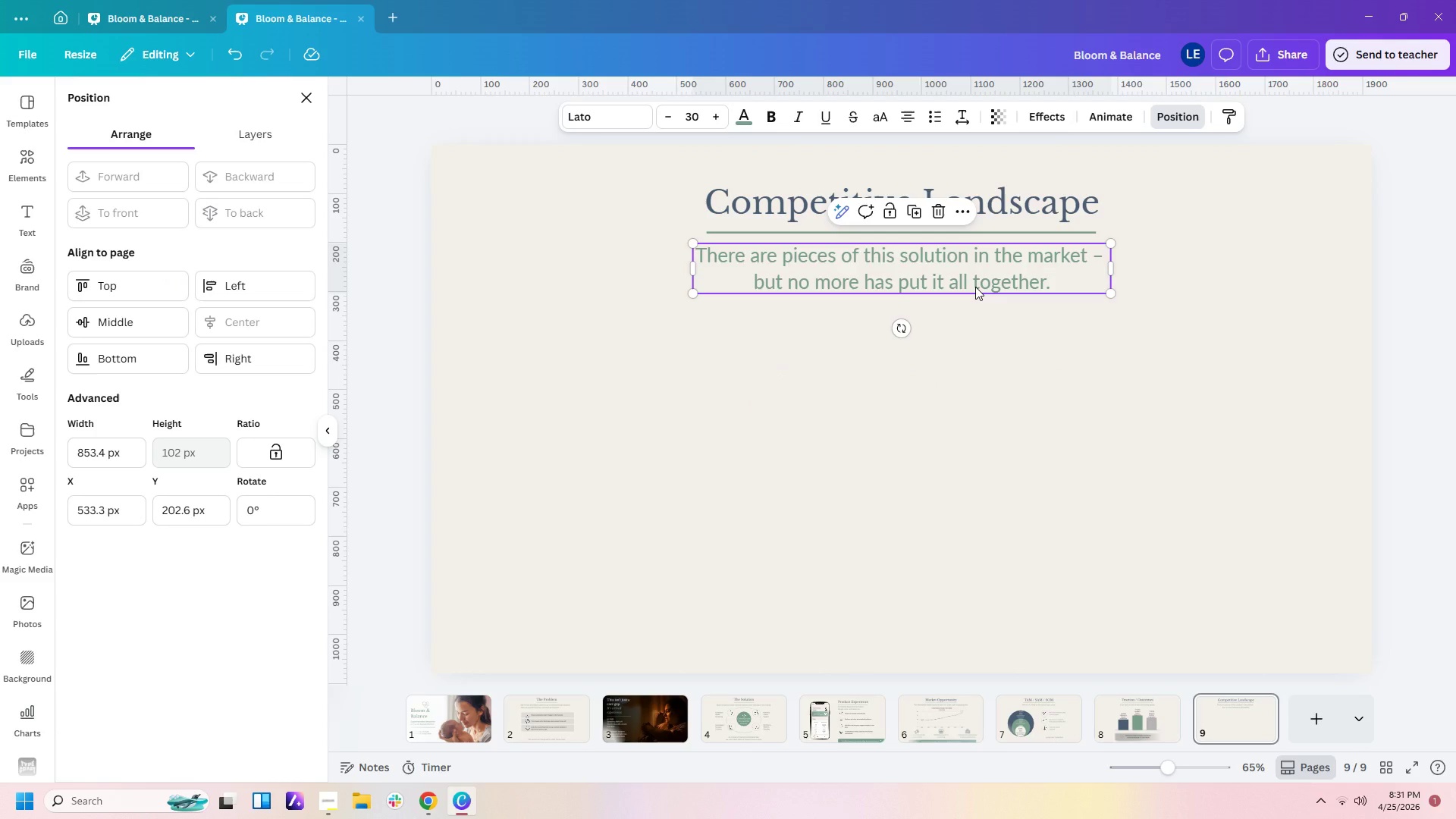 
left_click([1050, 476])
 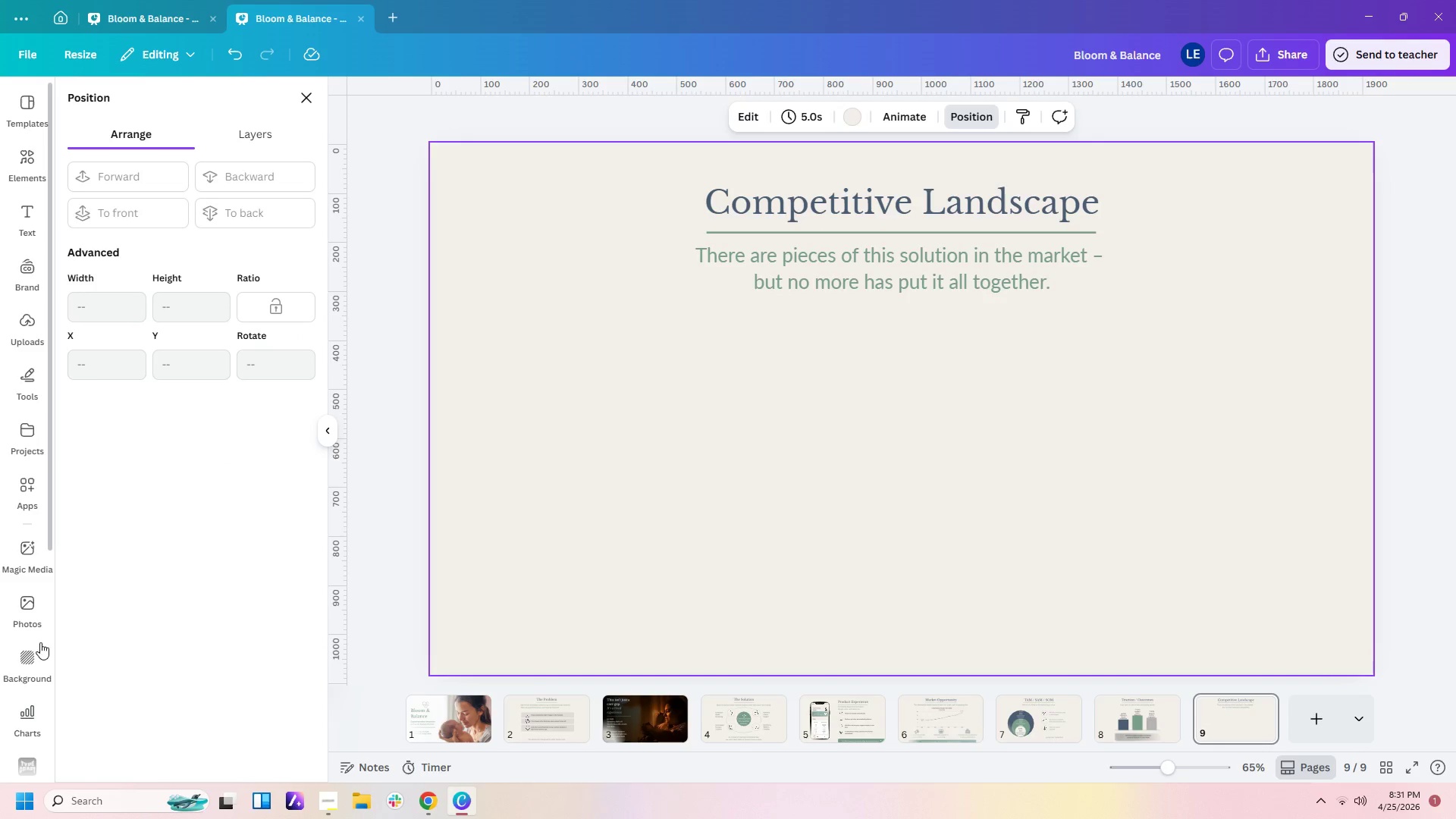 
left_click([31, 710])
 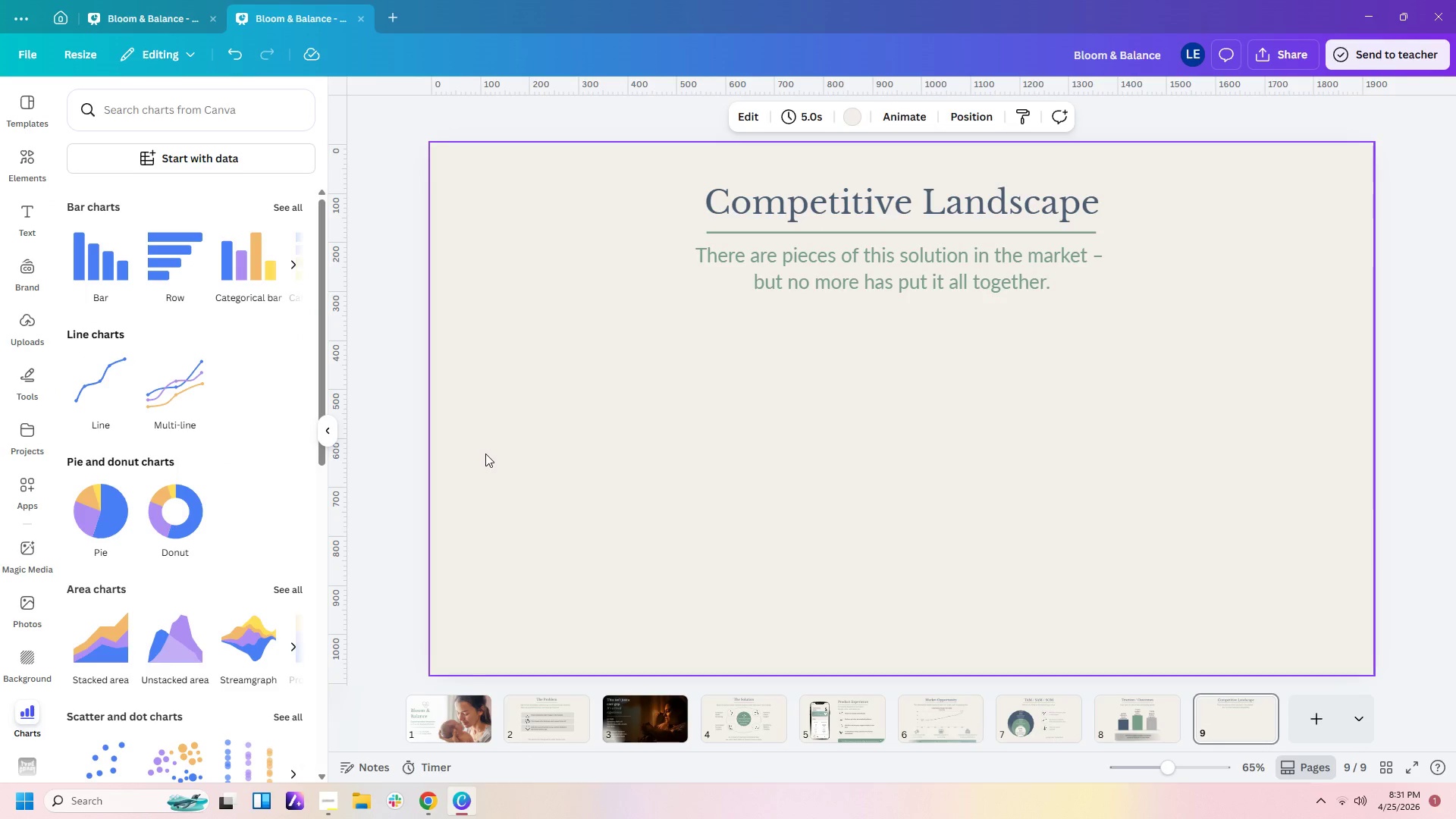 
left_click([429, 516])
 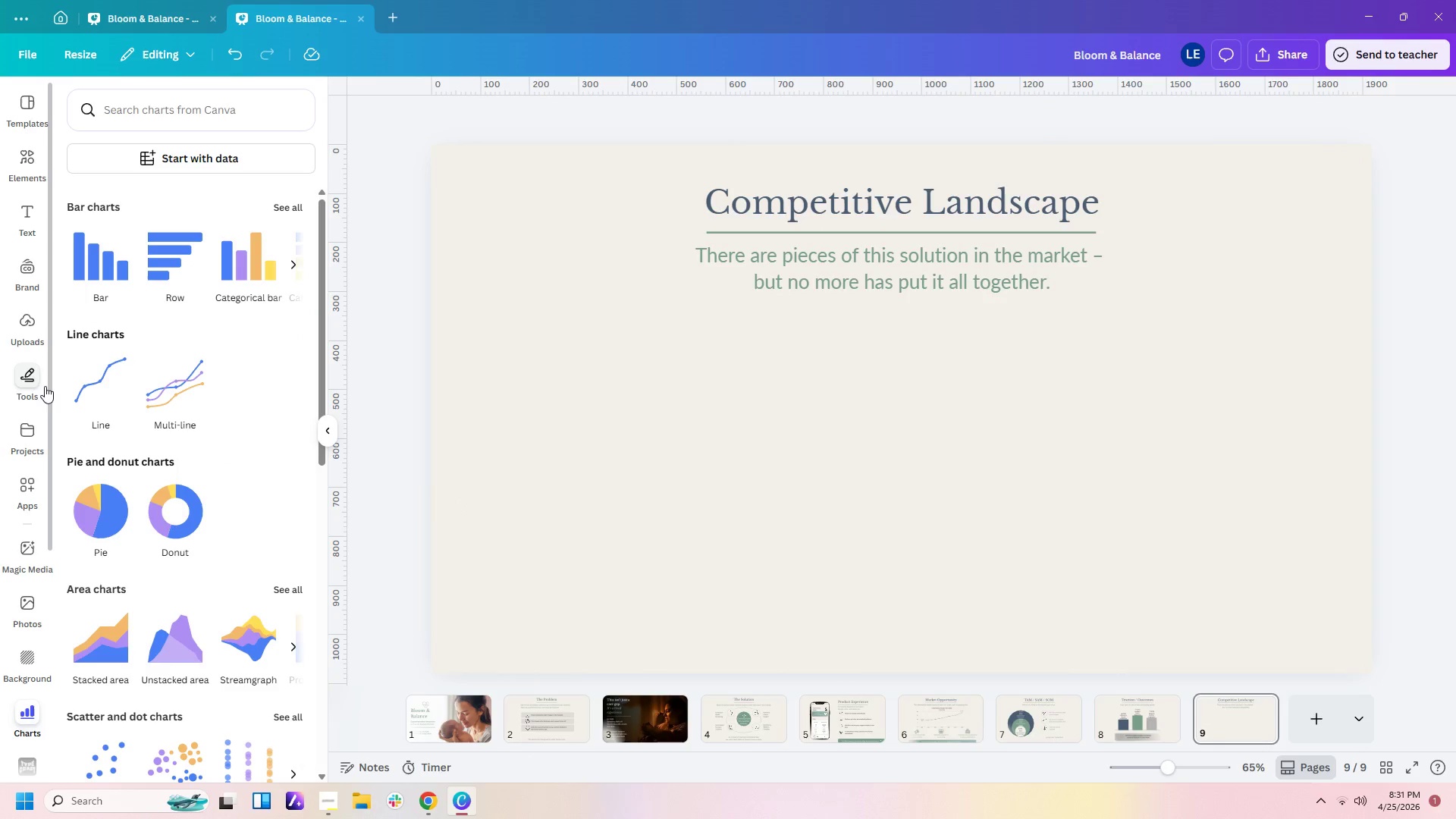 
left_click([32, 382])
 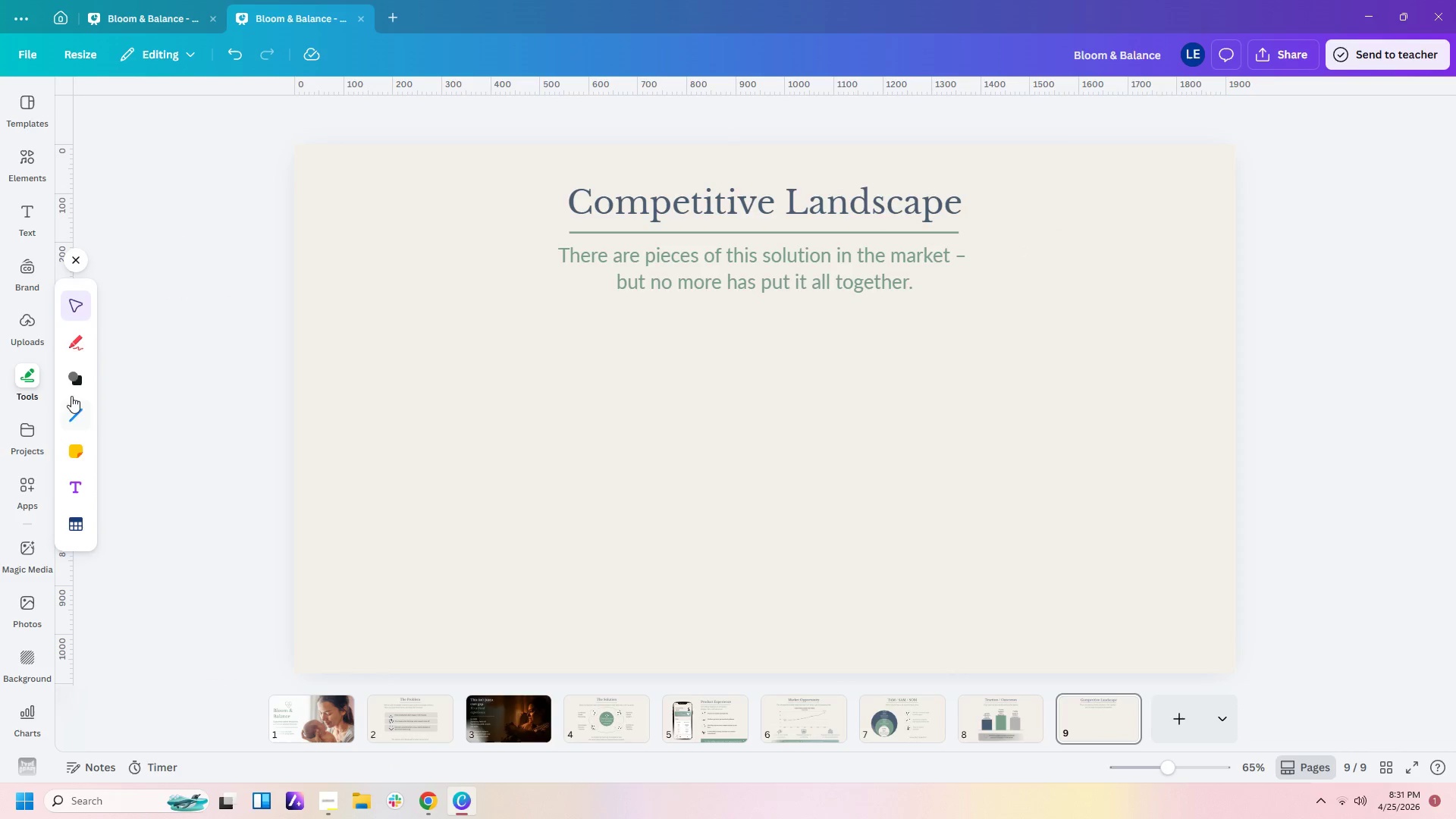 
left_click([80, 378])
 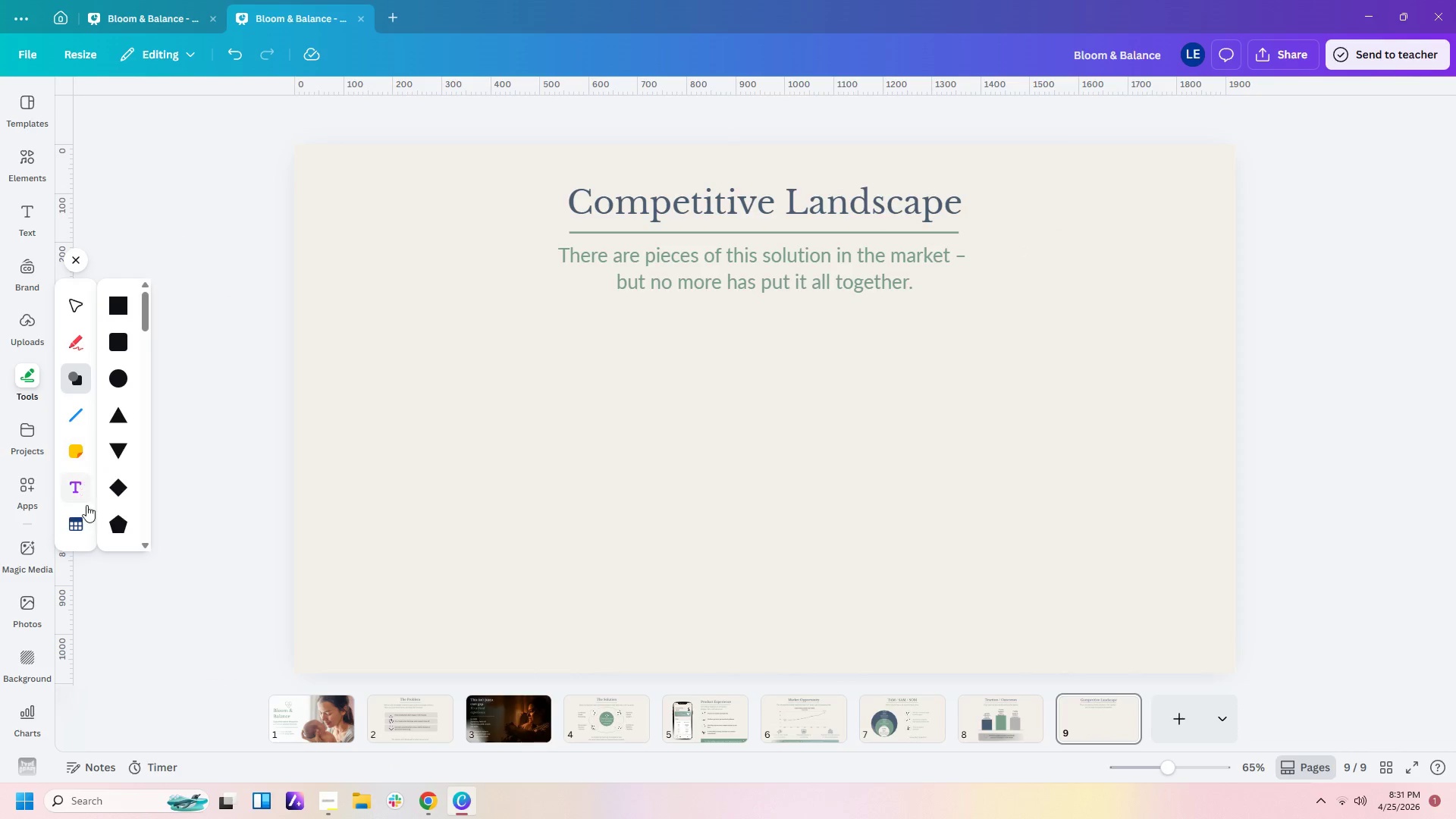 
left_click([76, 532])
 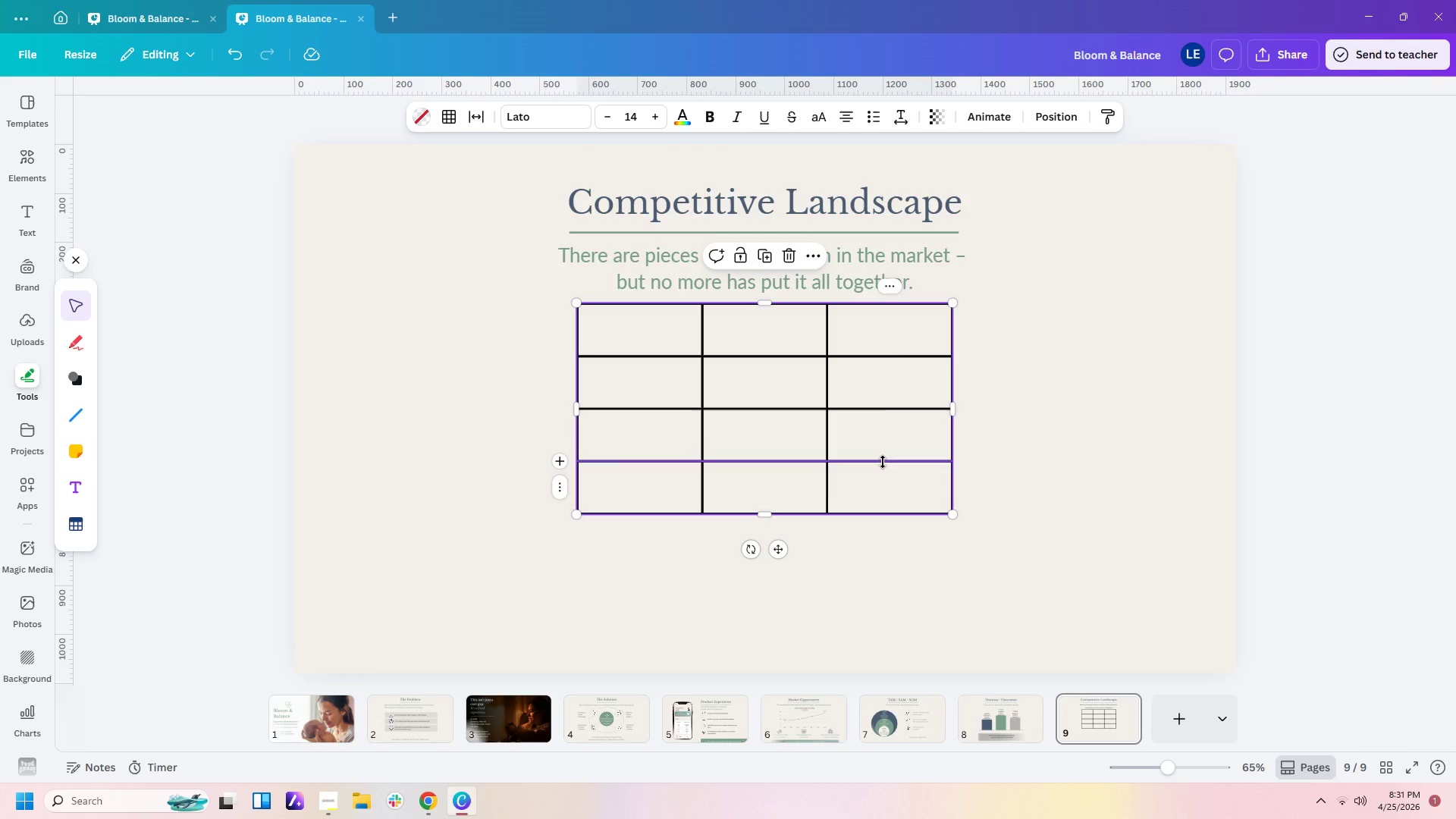 
left_click([889, 346])
 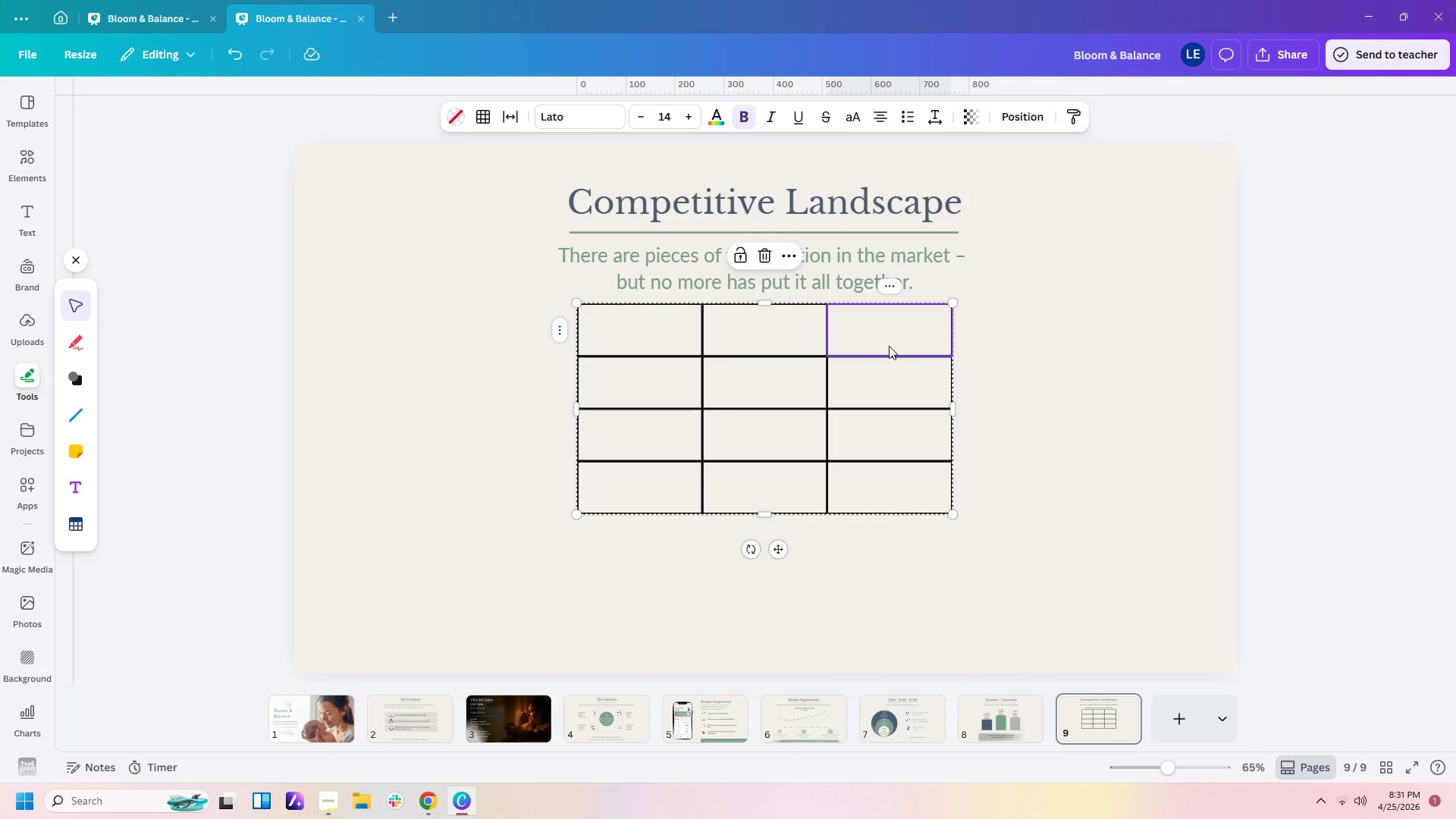 
key(Shift+ArrowDown)
 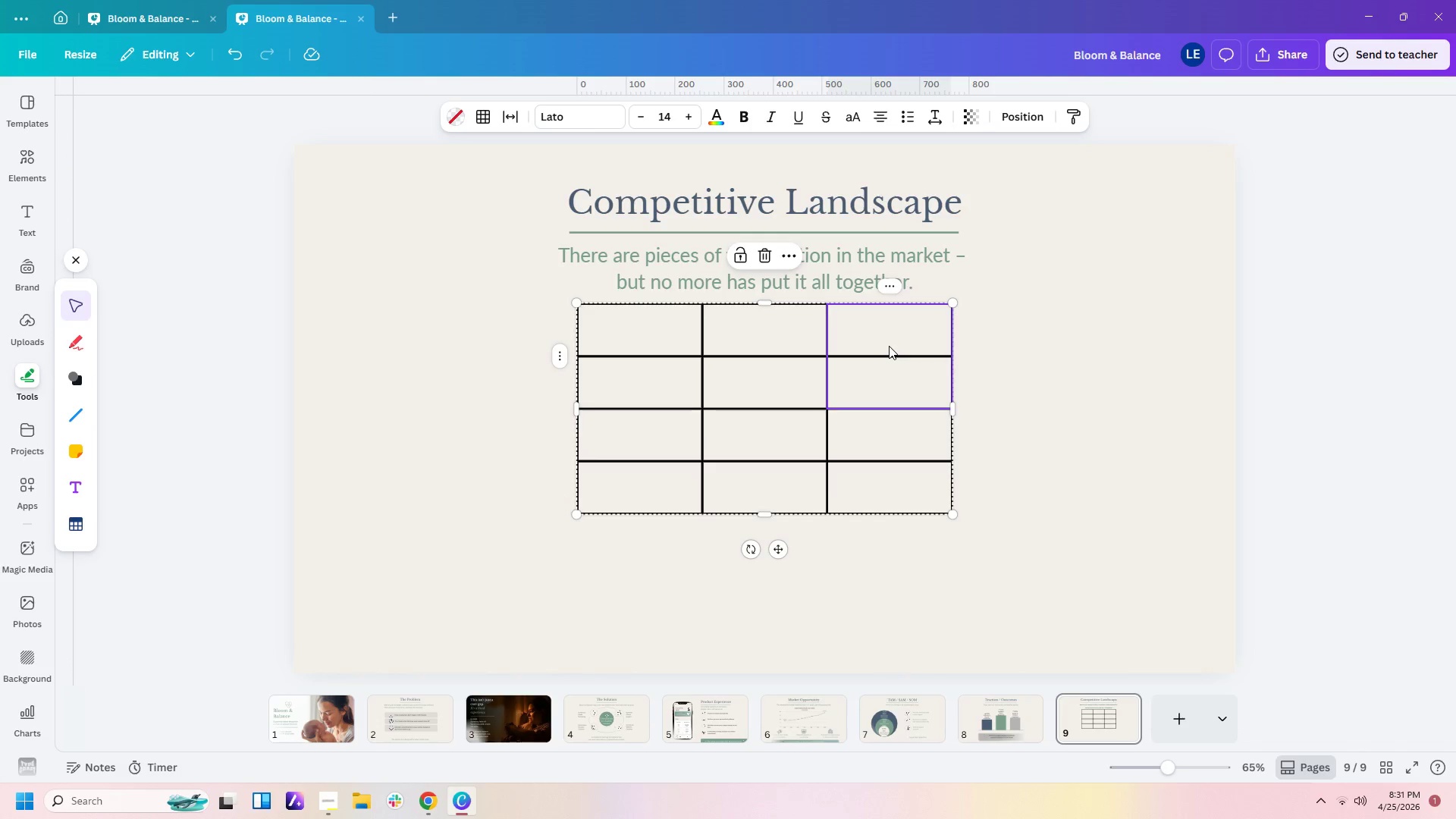 
key(Shift+ArrowDown)
 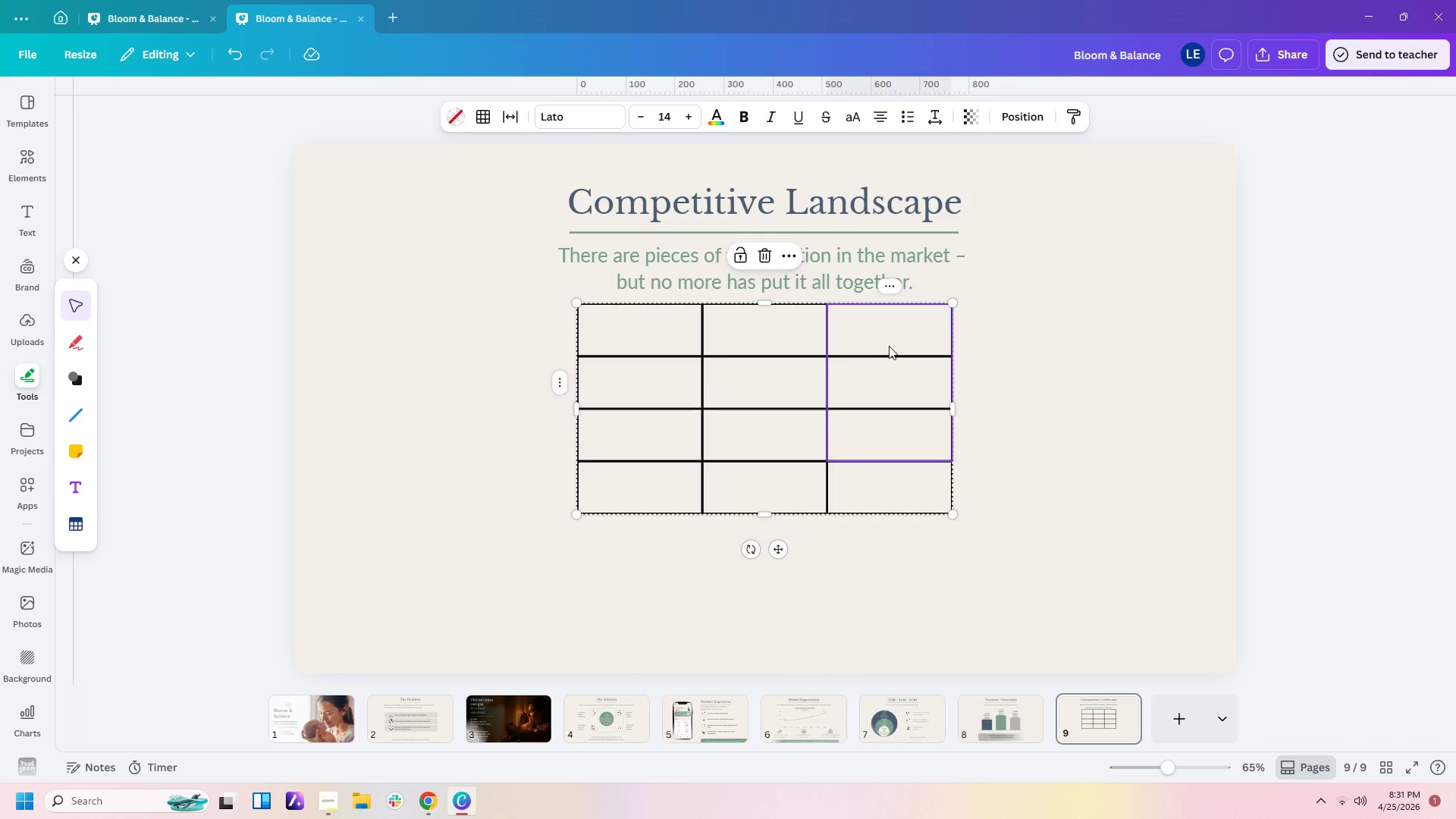 
key(Shift+ArrowDown)
 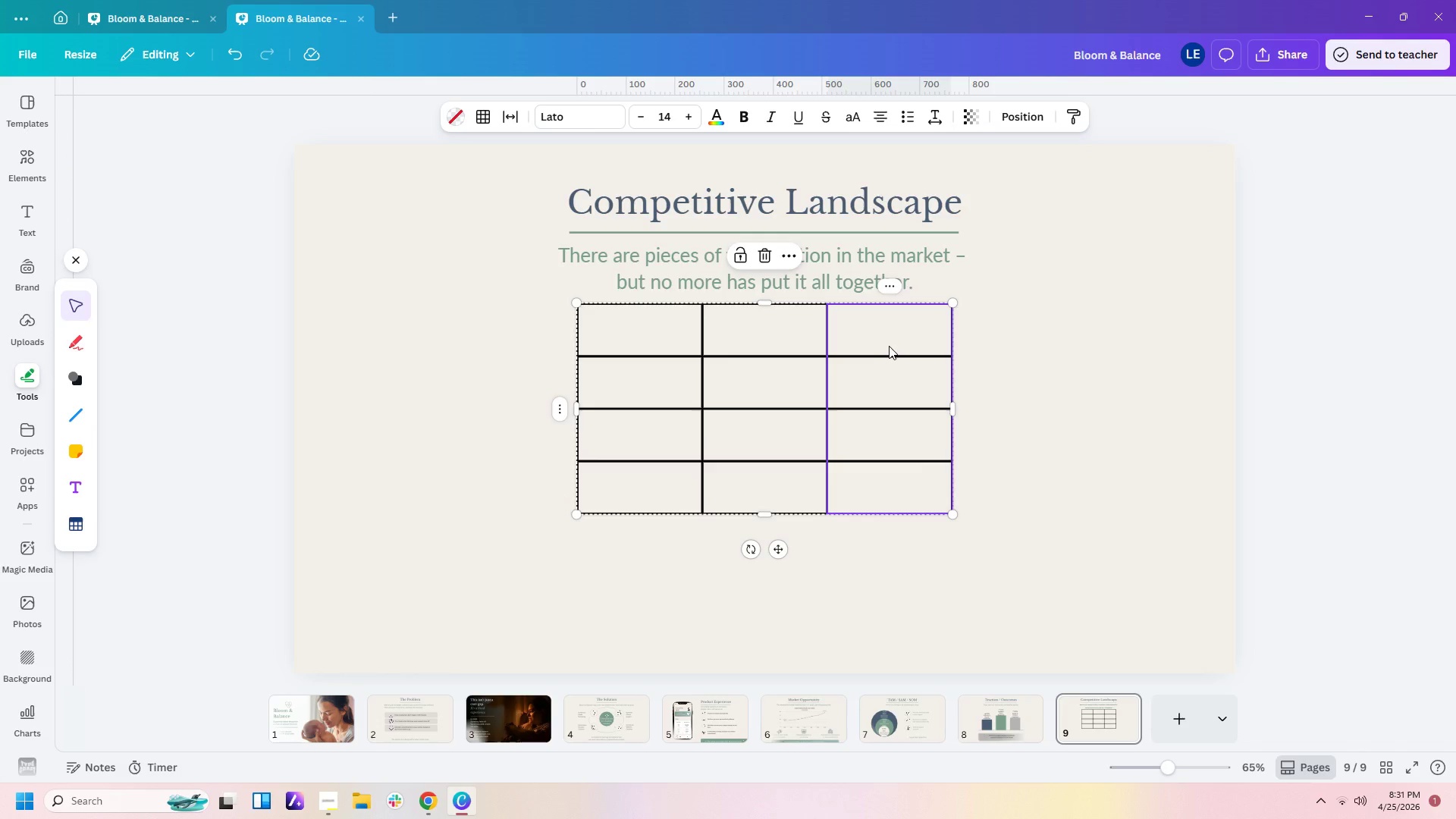 
right_click([889, 346])
 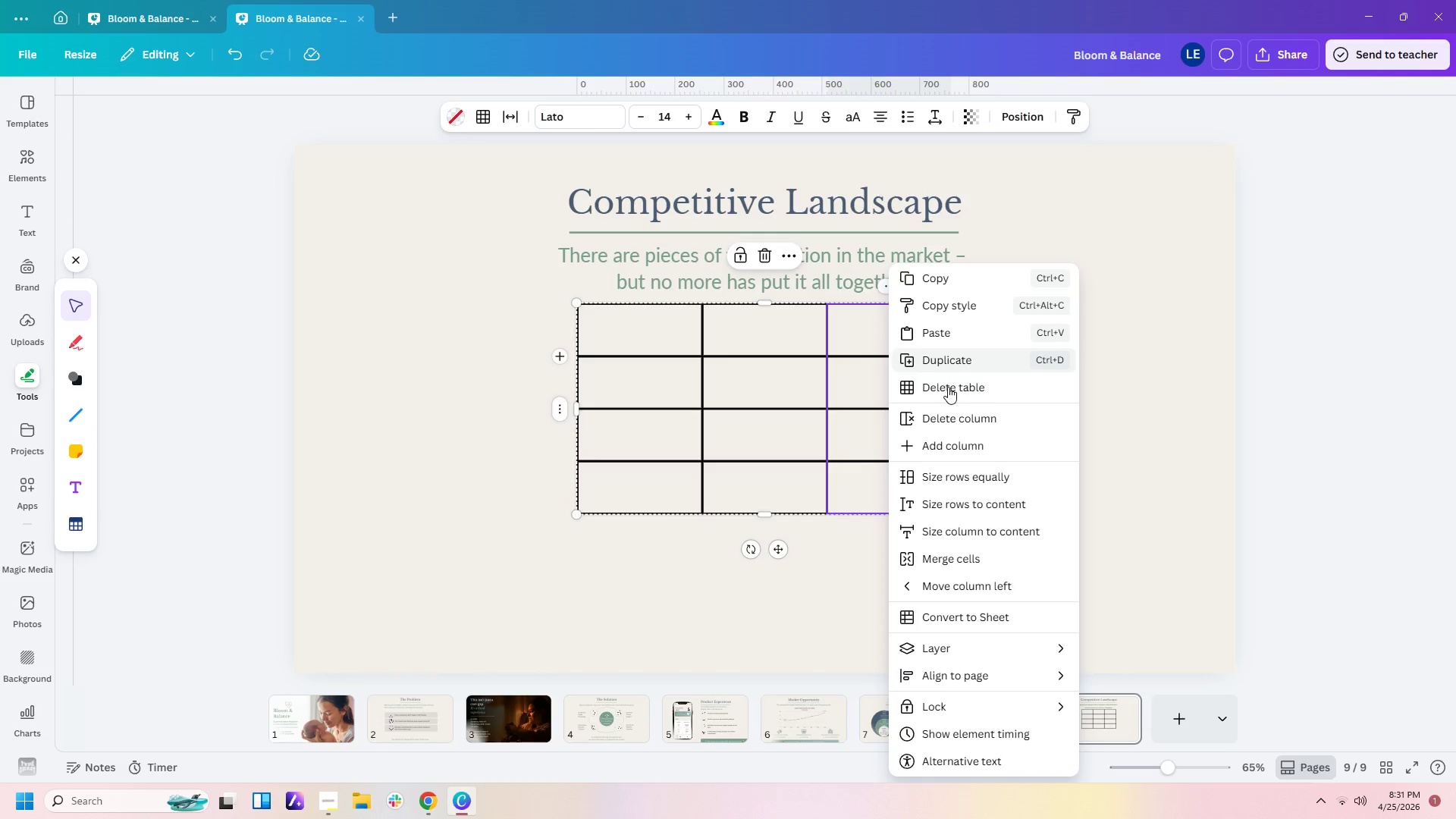 
left_click([949, 388])
 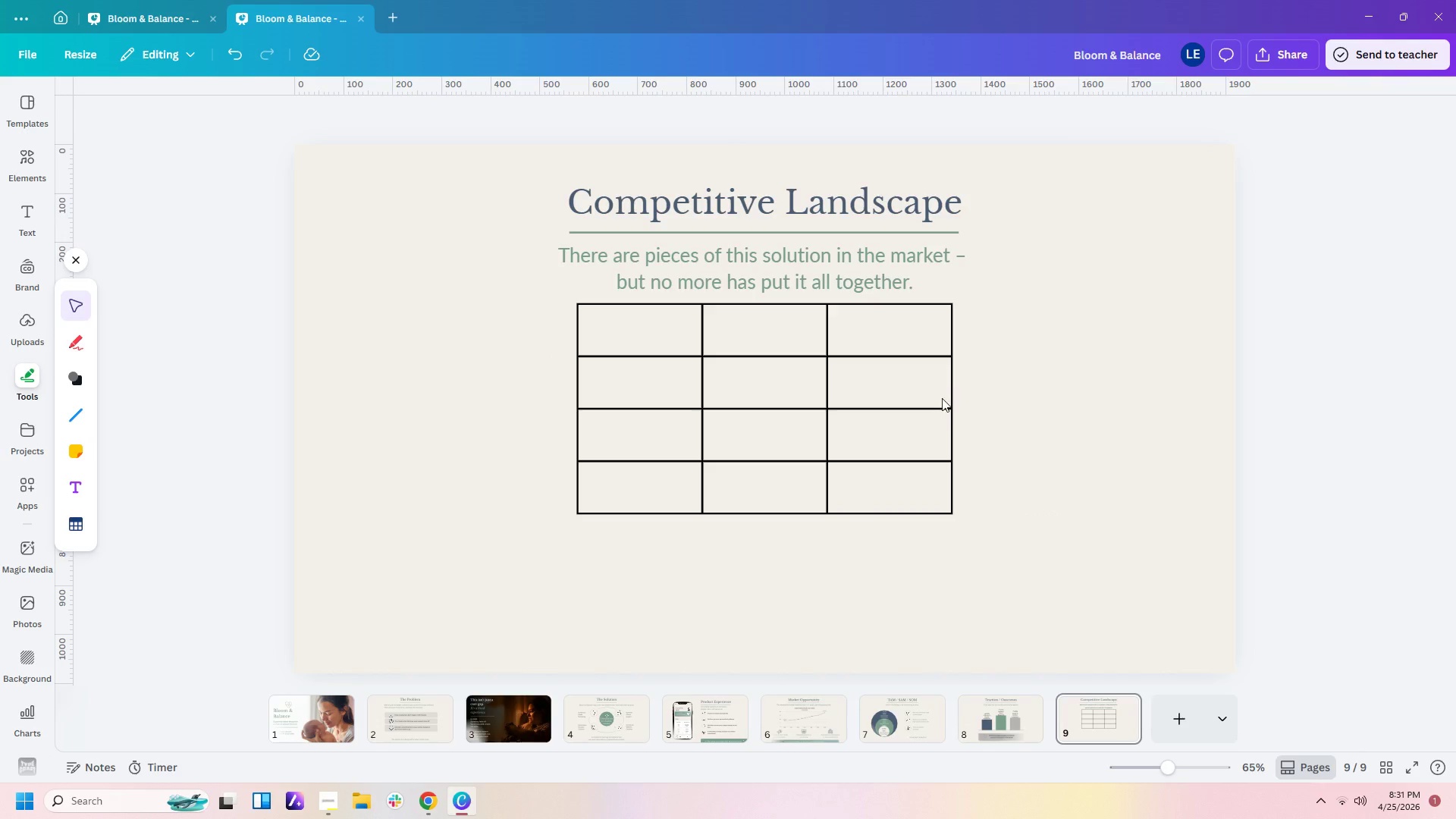 
right_click([903, 335])
 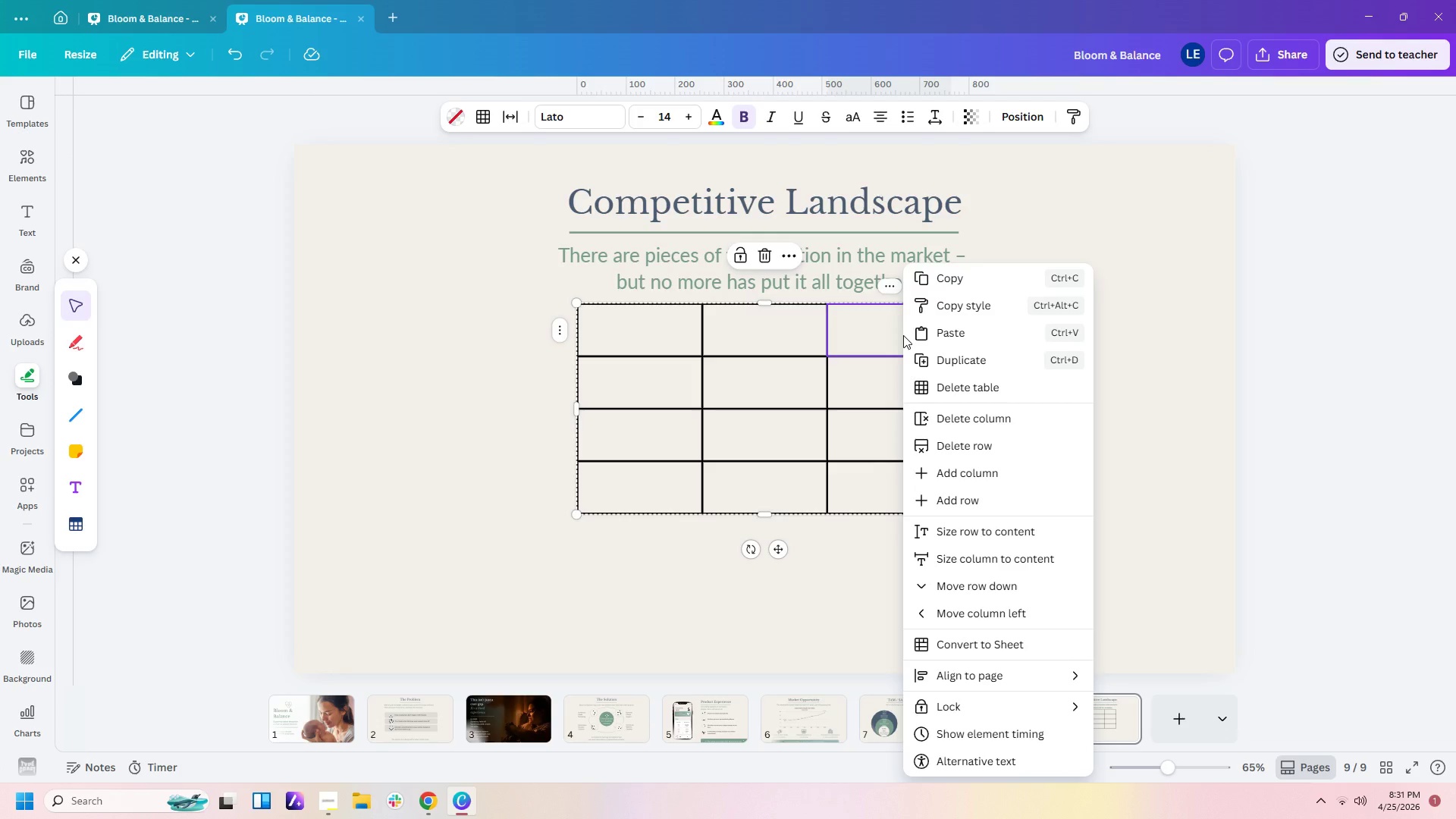 
left_click([902, 334])
 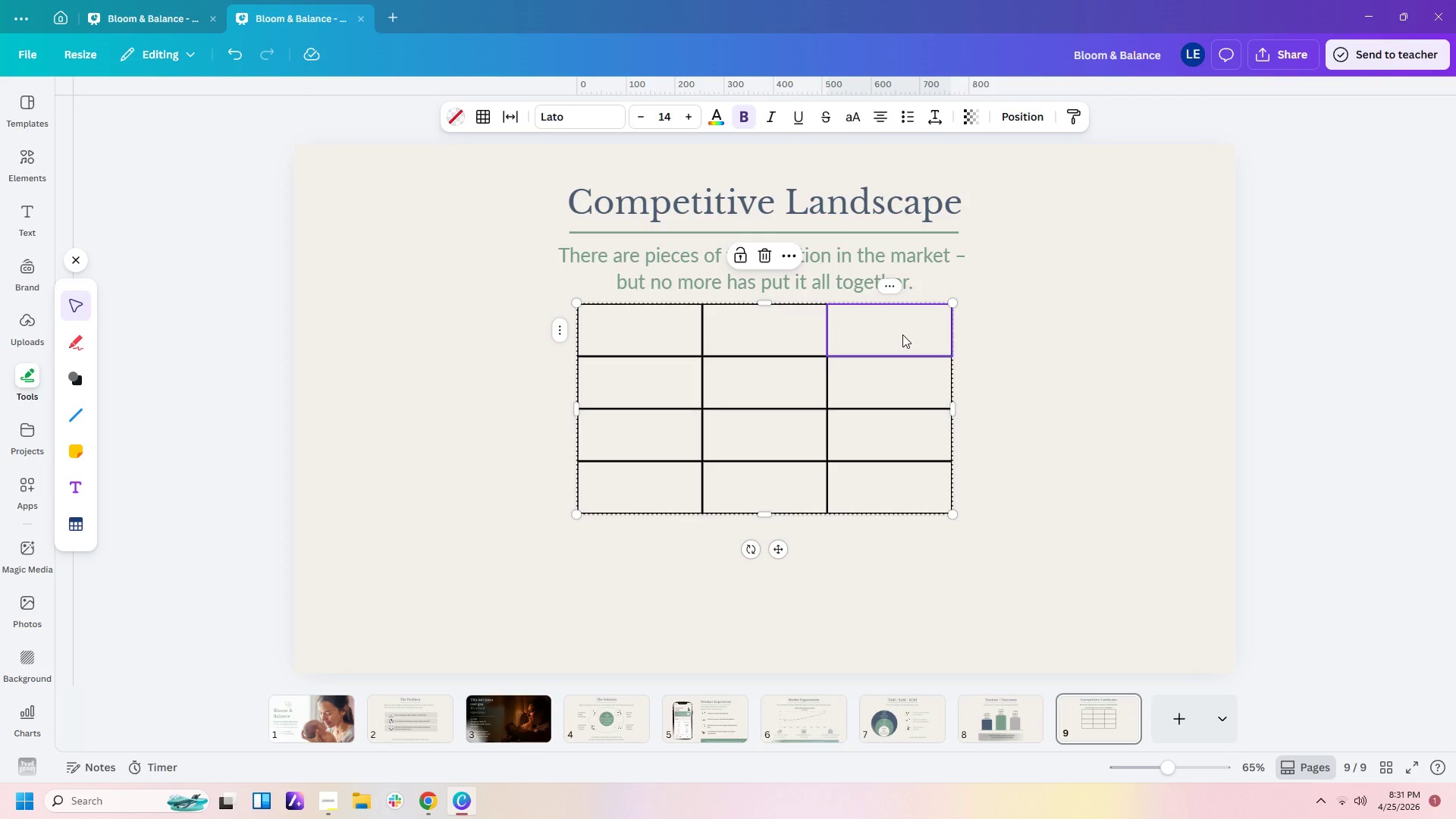 
key(Shift+ArrowDown)
 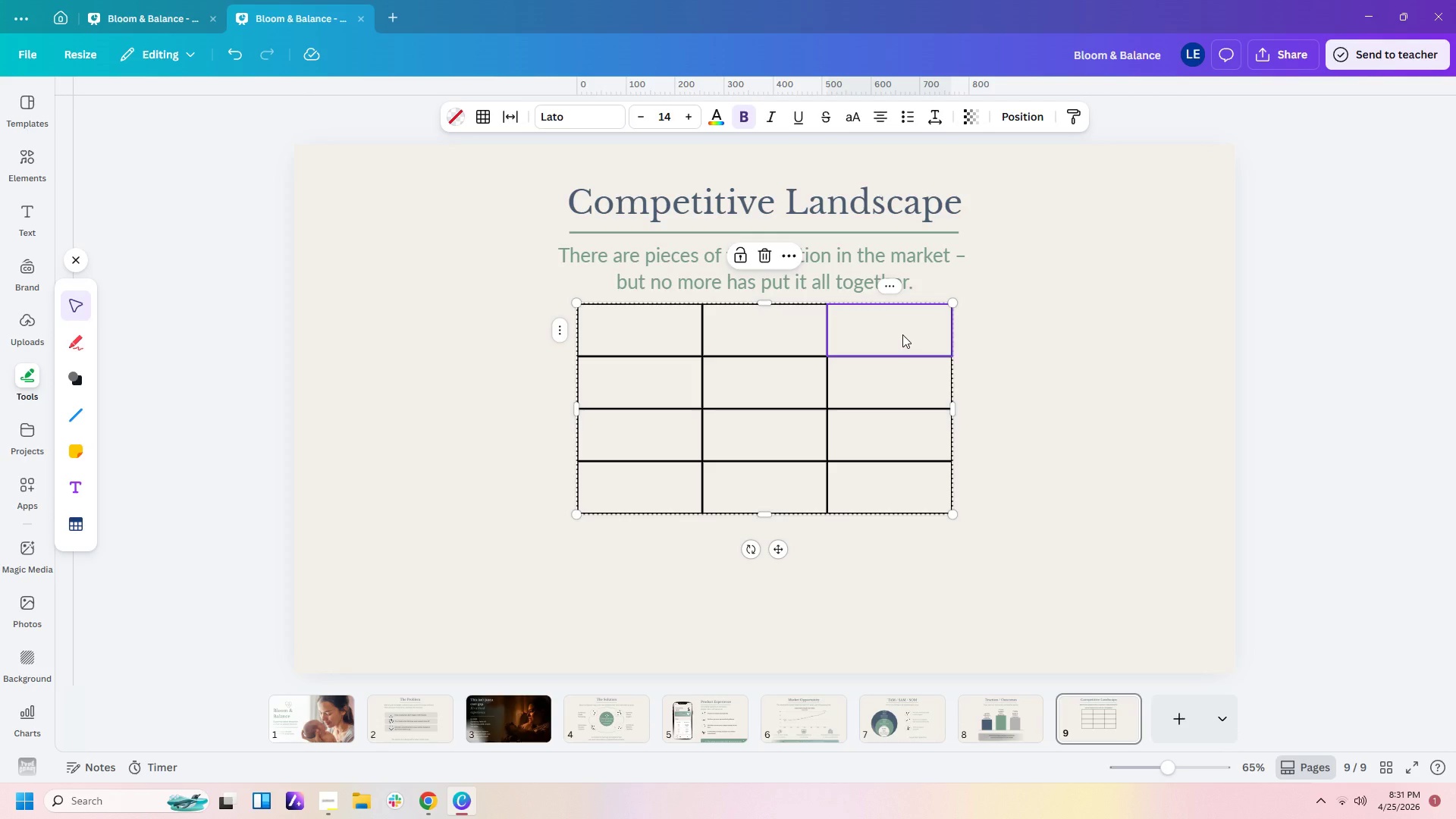 
right_click([902, 334])
 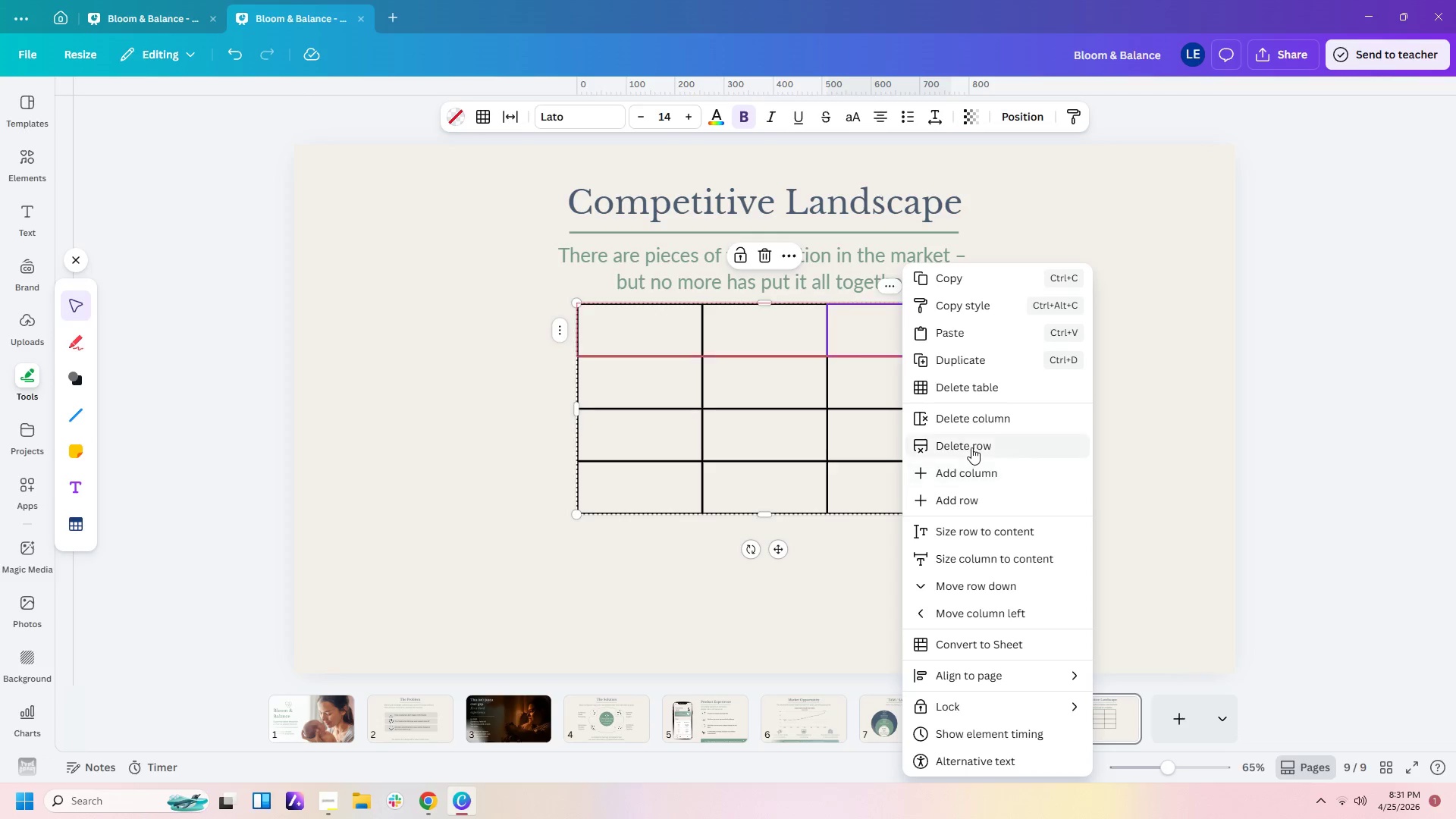 
left_click([987, 422])
 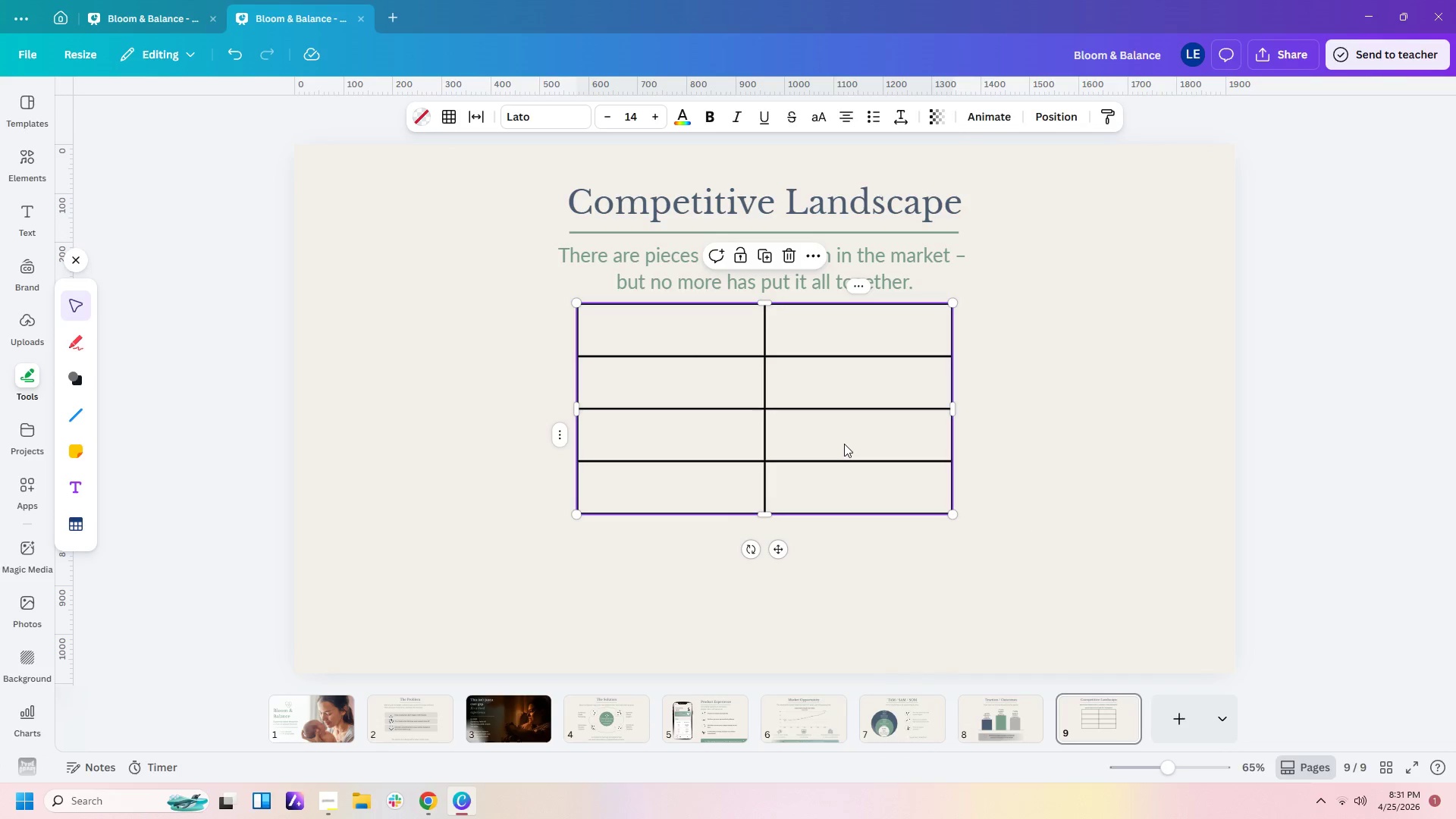 
right_click([843, 444])
 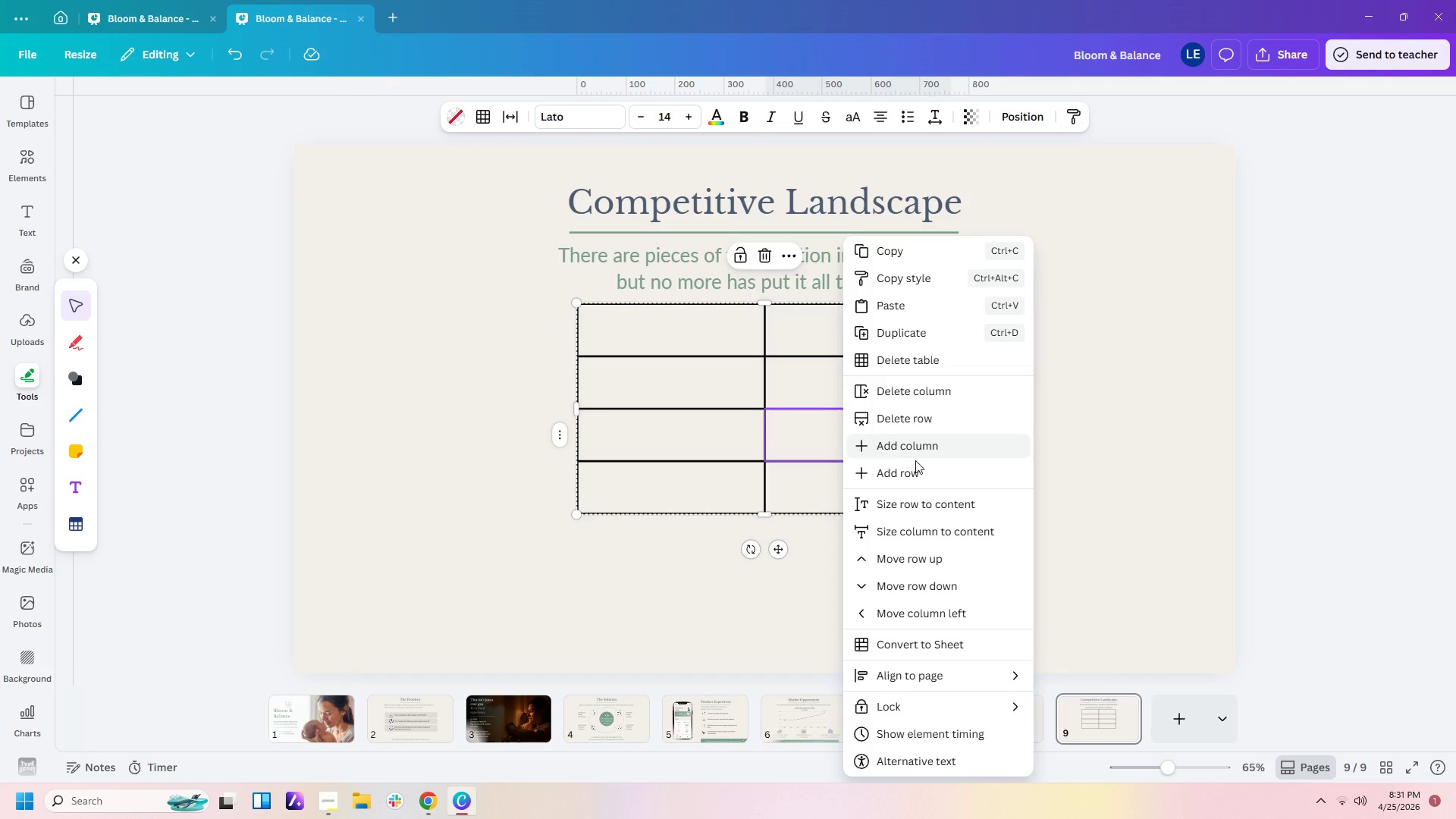 
left_click([921, 470])
 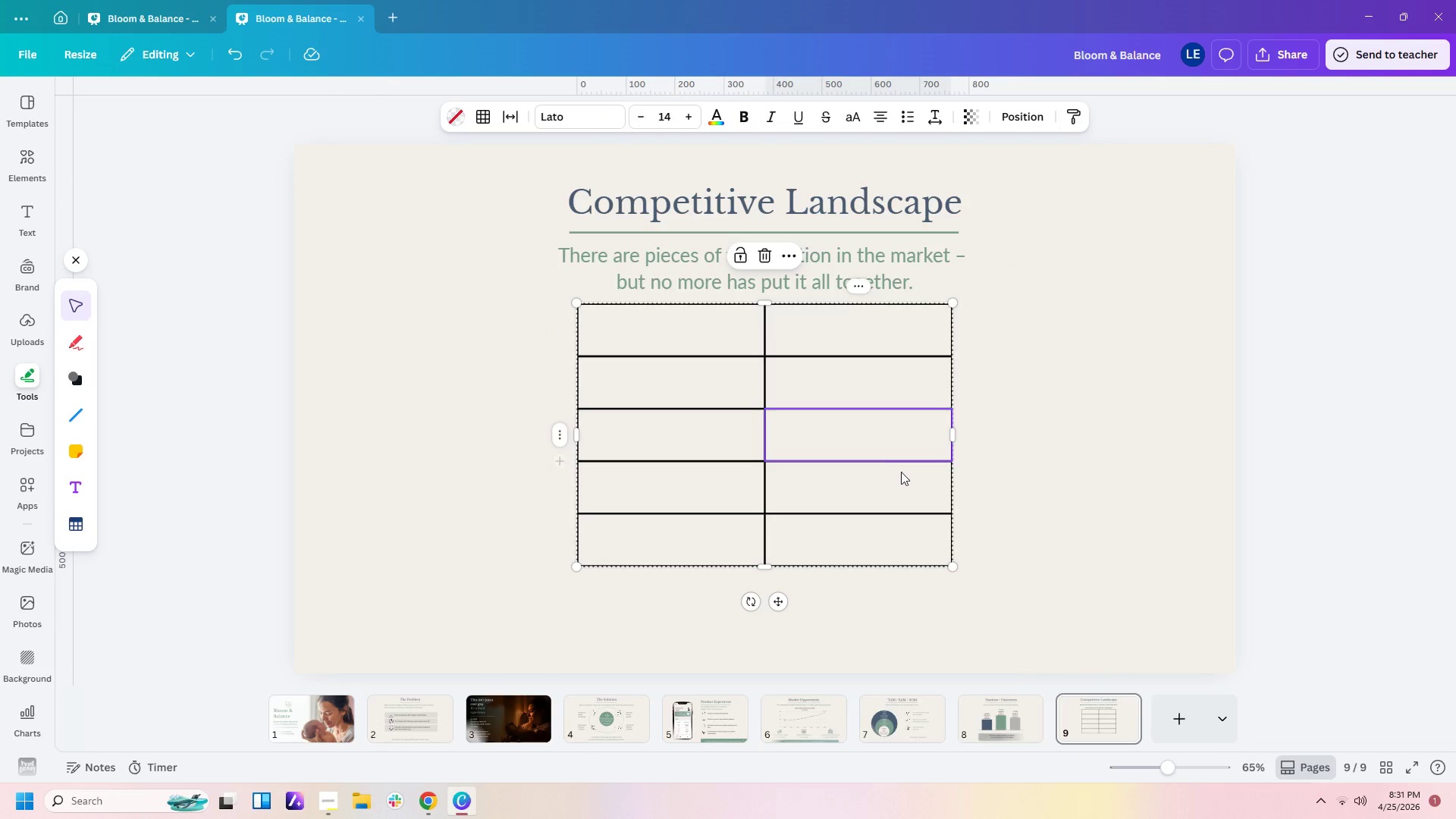 
right_click([896, 477])
 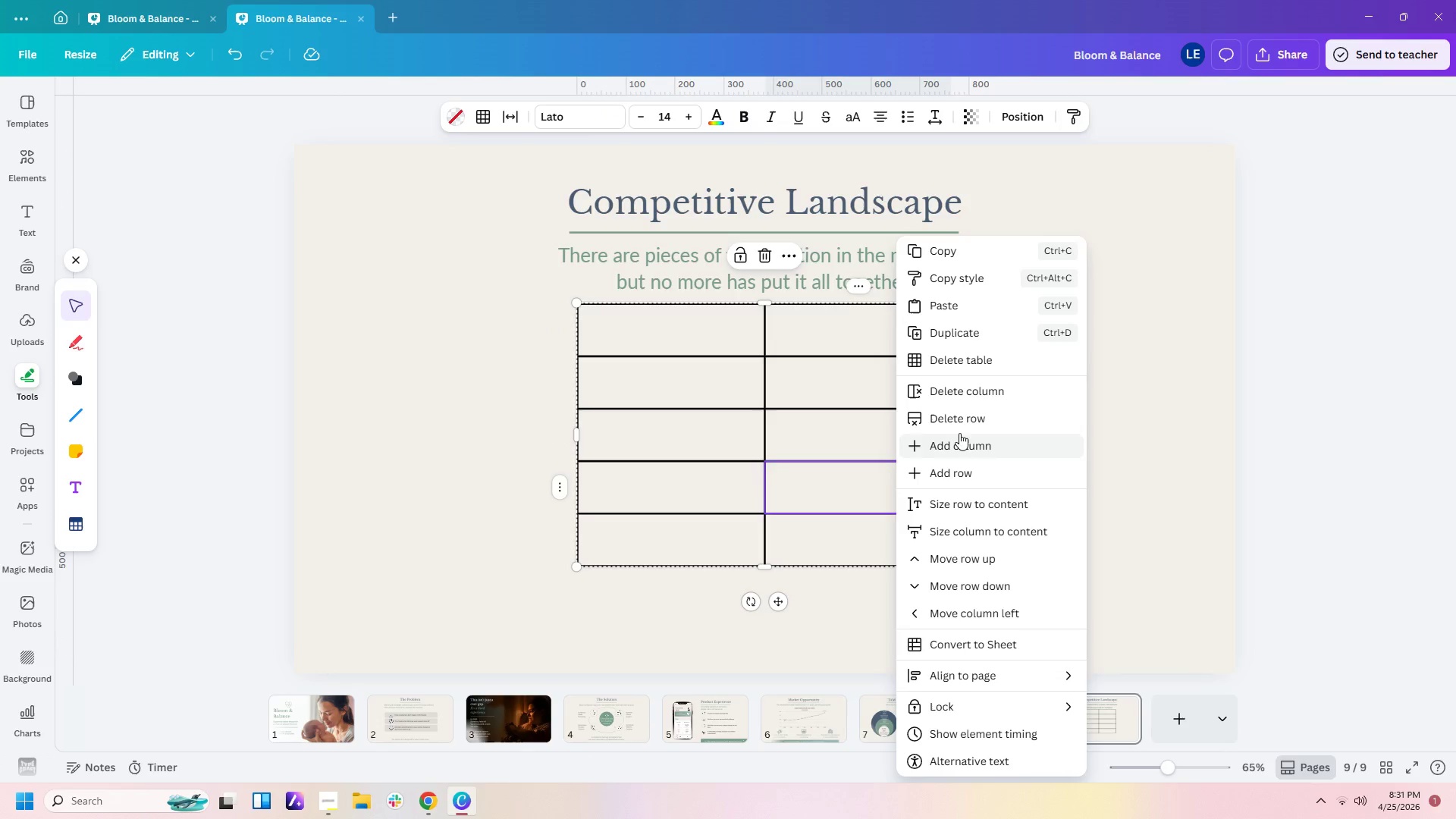 
left_click([965, 421])
 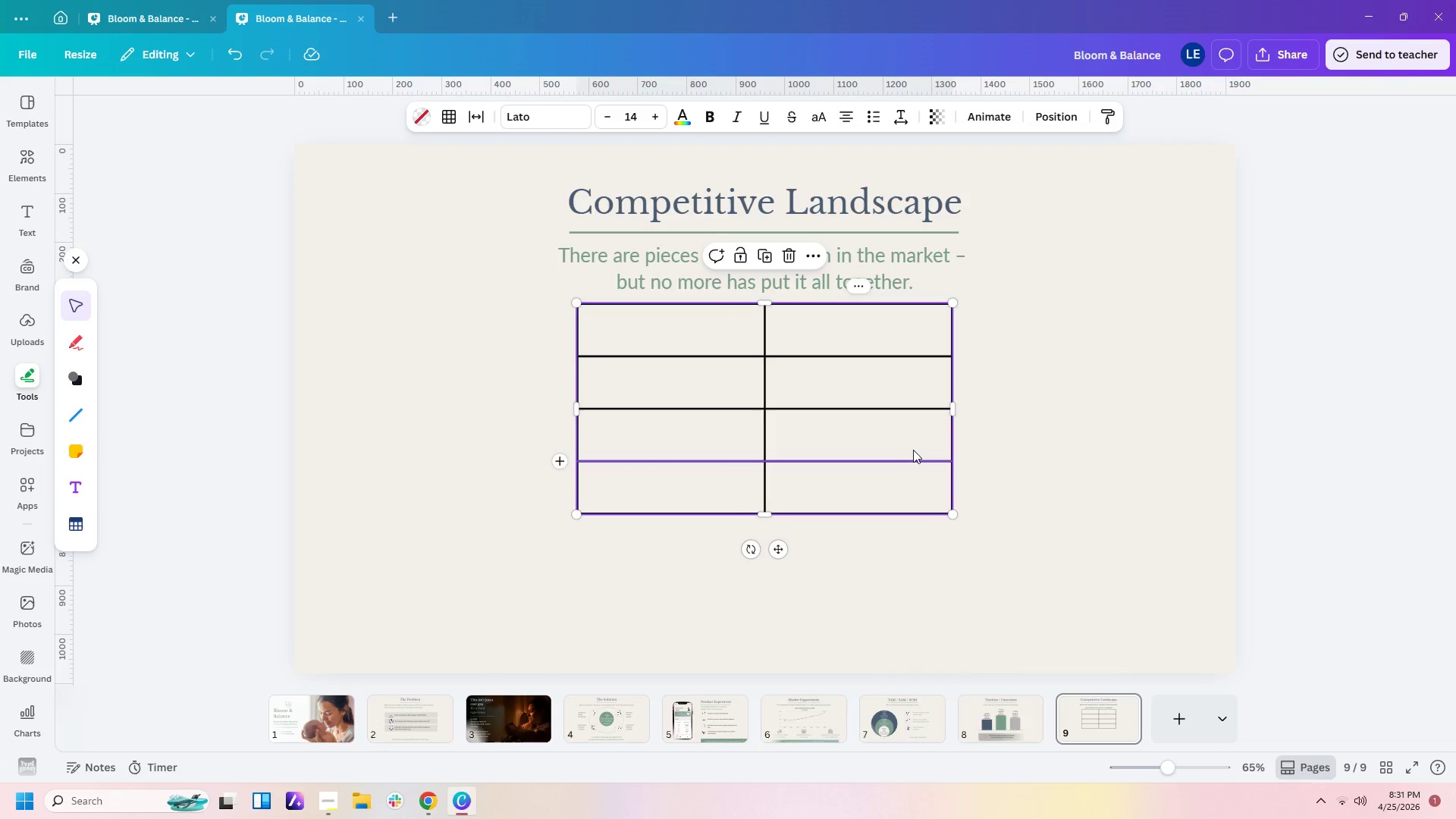 
right_click([912, 449])
 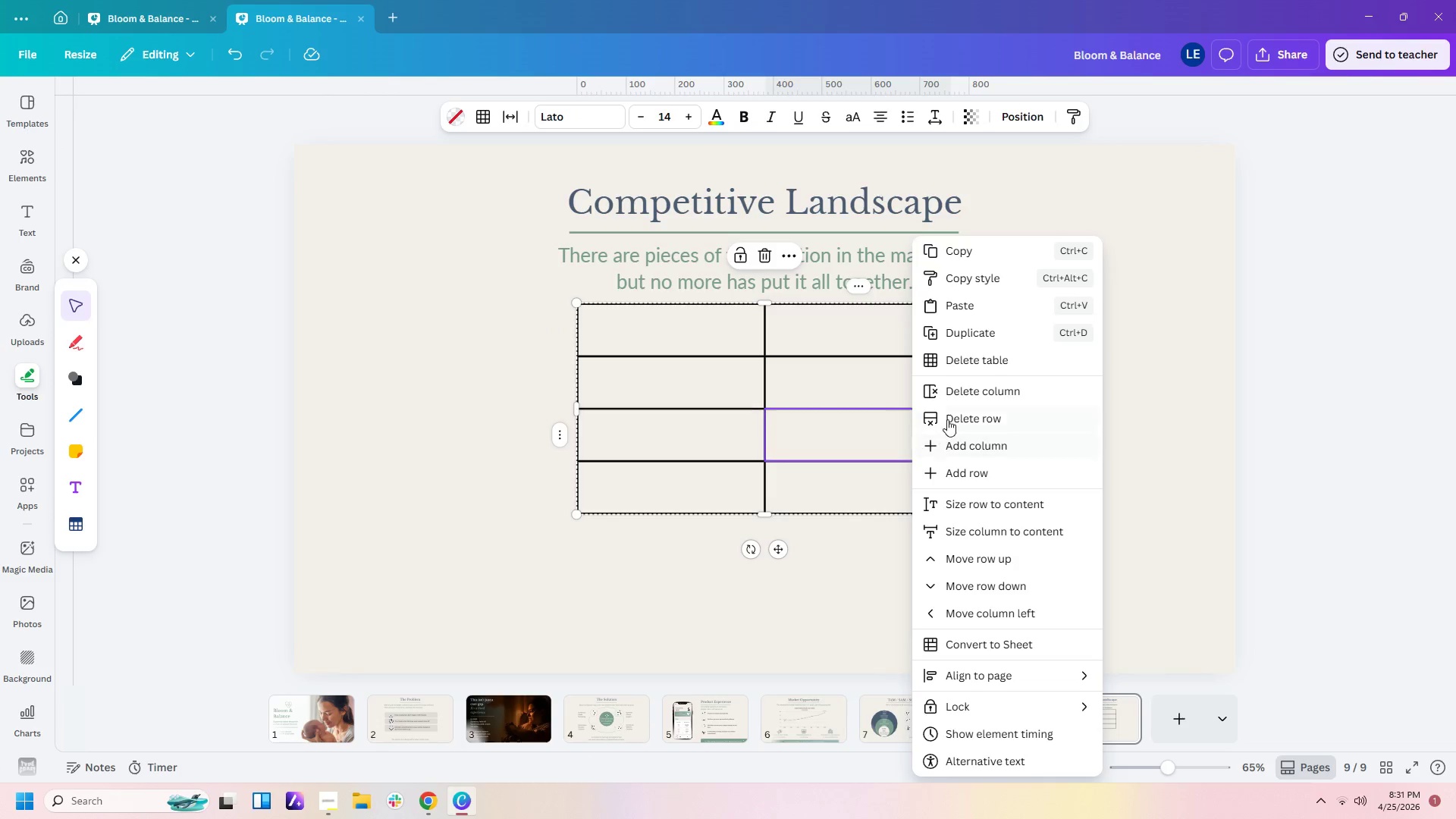 
left_click([948, 419])
 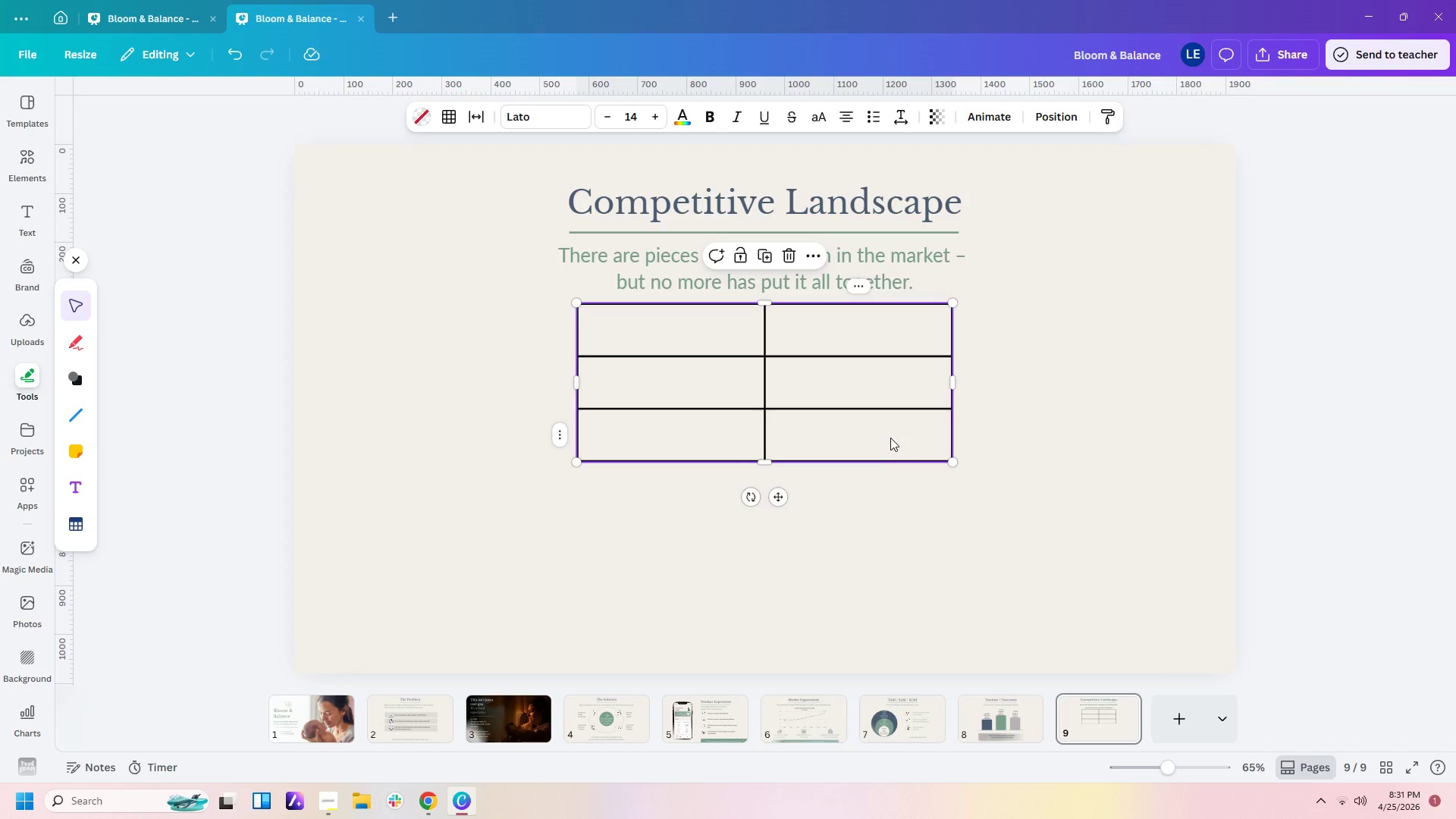 
left_click([890, 438])
 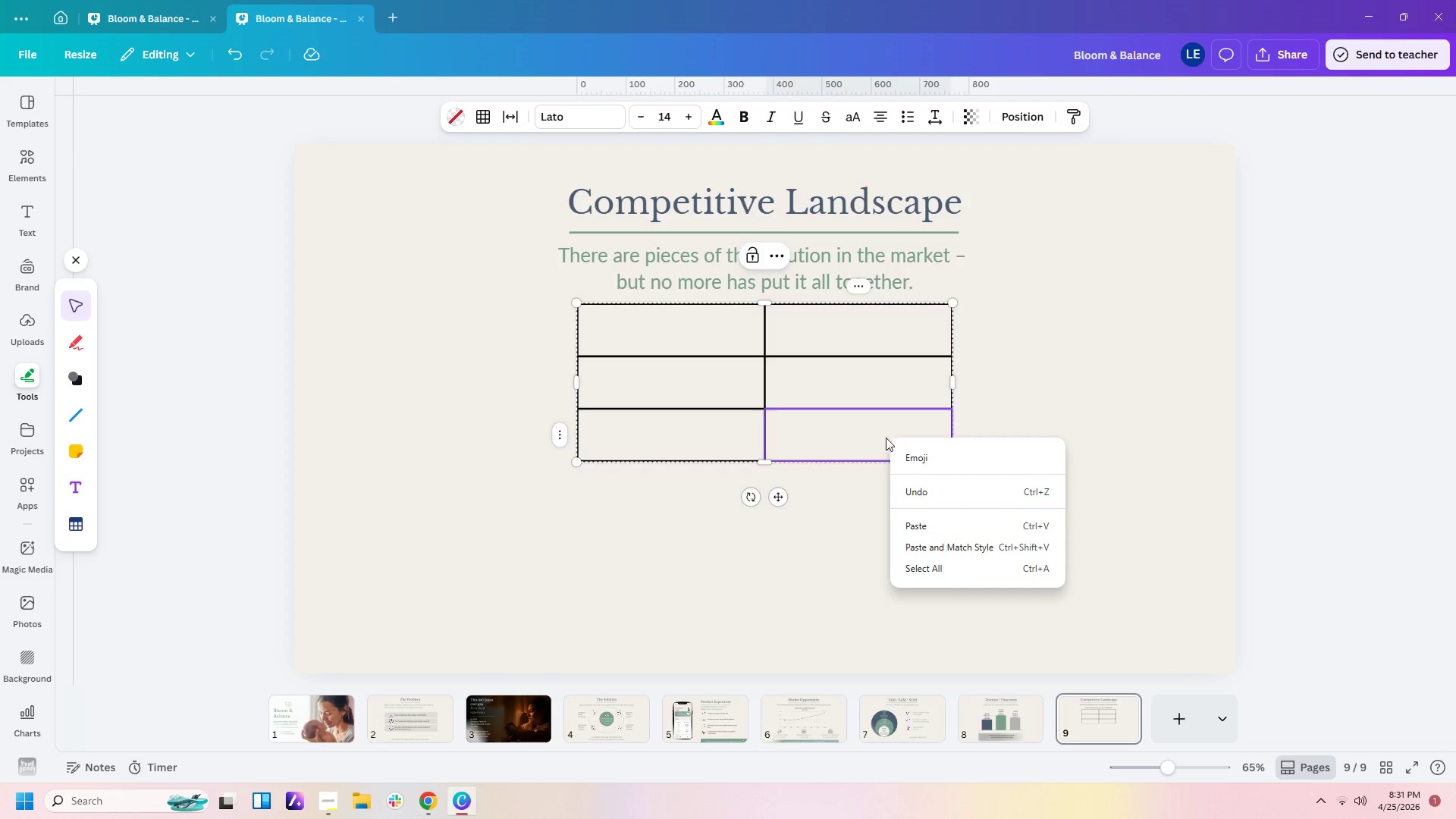 
right_click([890, 438])
 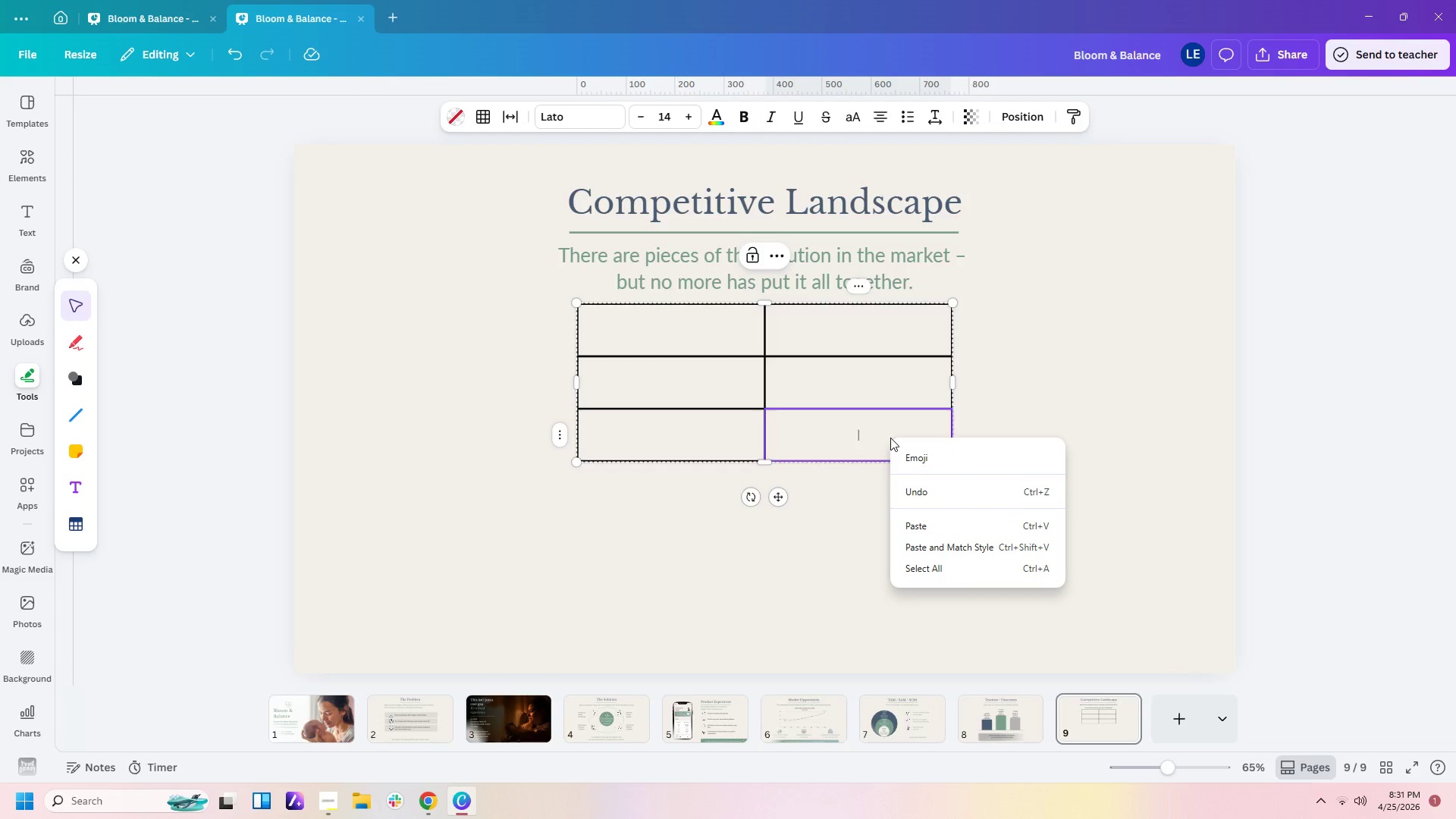 
left_click([871, 438])
 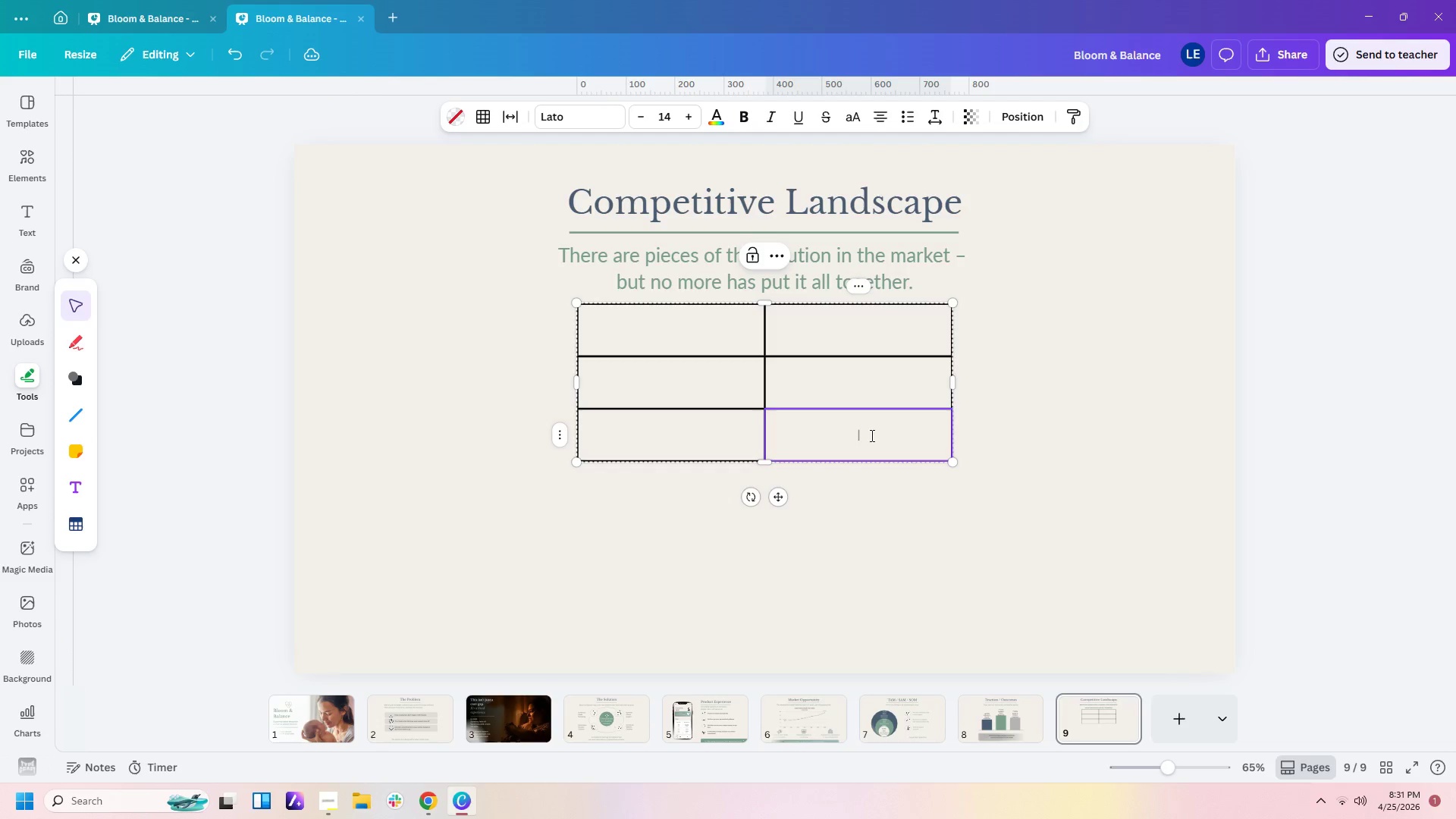 
right_click([871, 435])
 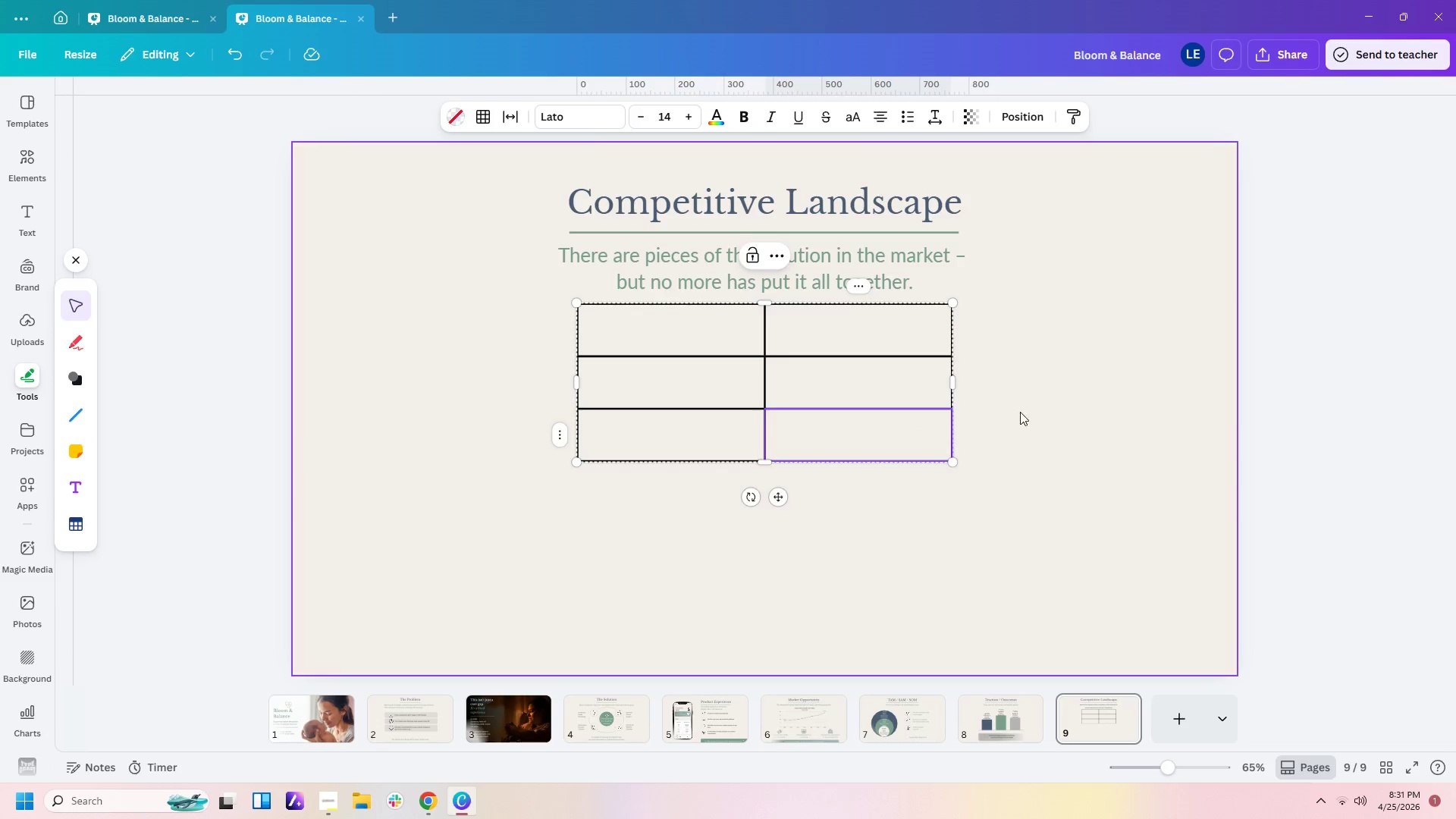 
double_click([887, 429])
 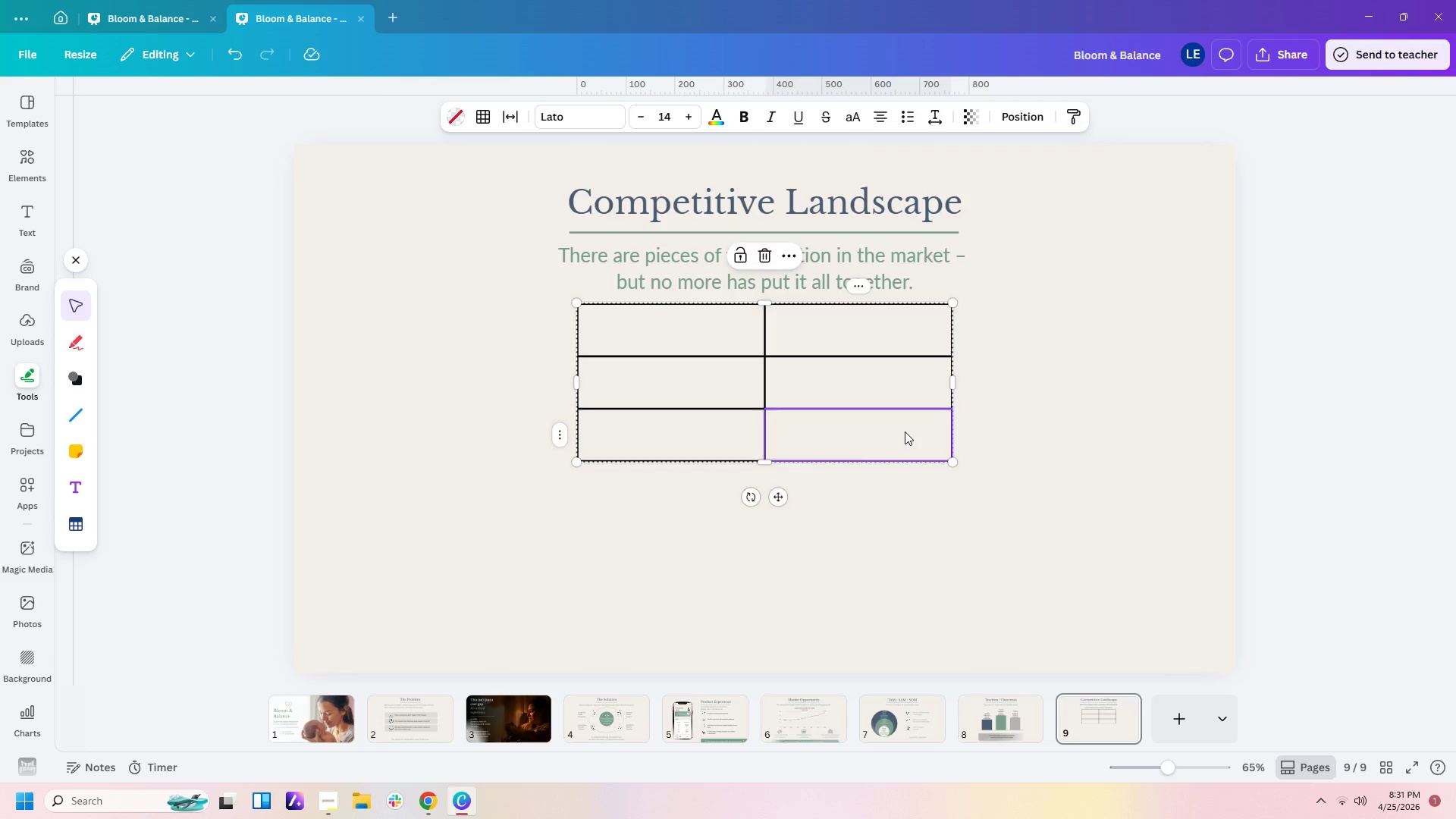 
right_click([905, 431])
 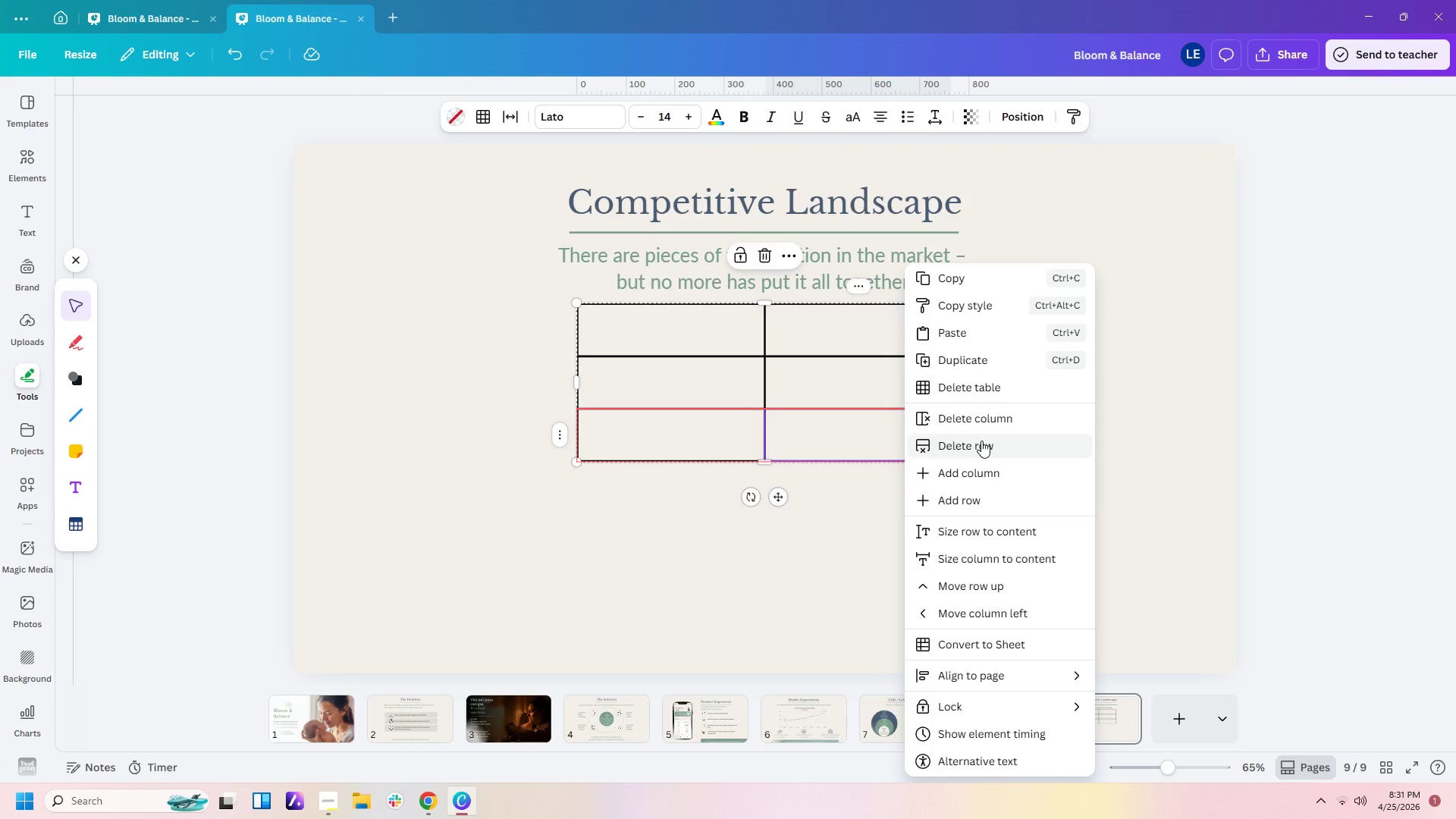 
left_click([981, 444])
 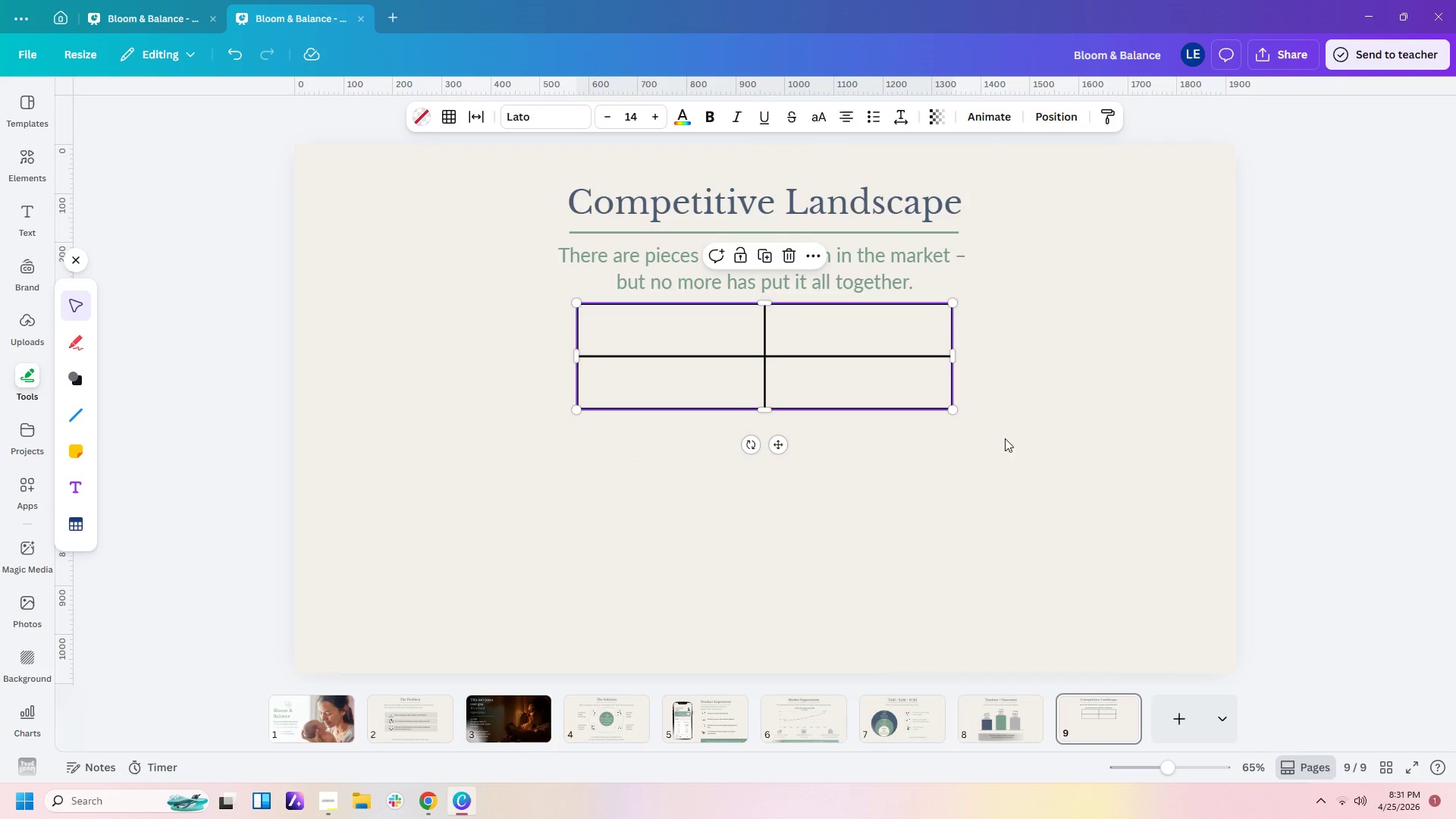 
left_click([1019, 428])
 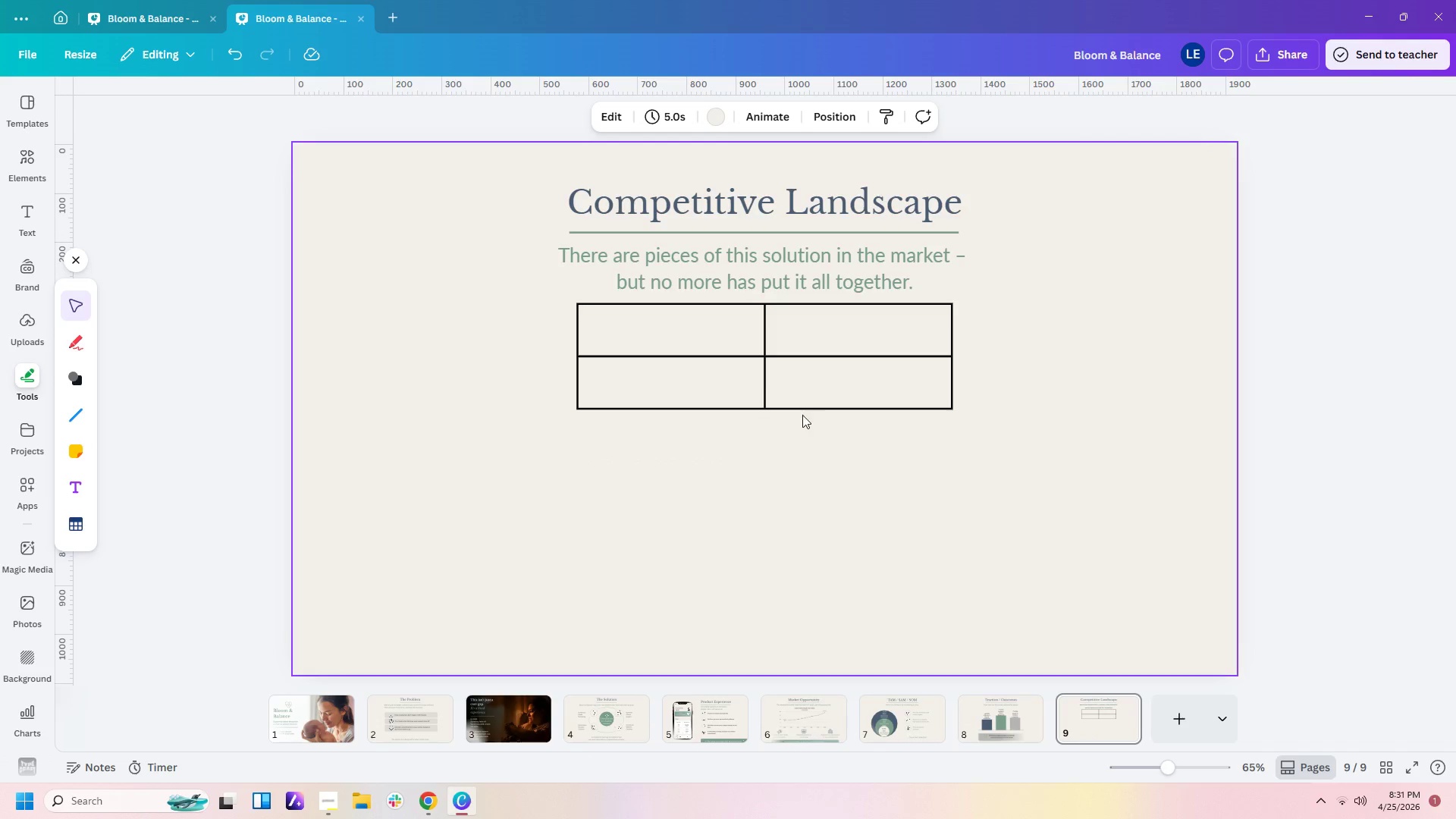 
left_click([1024, 381])
 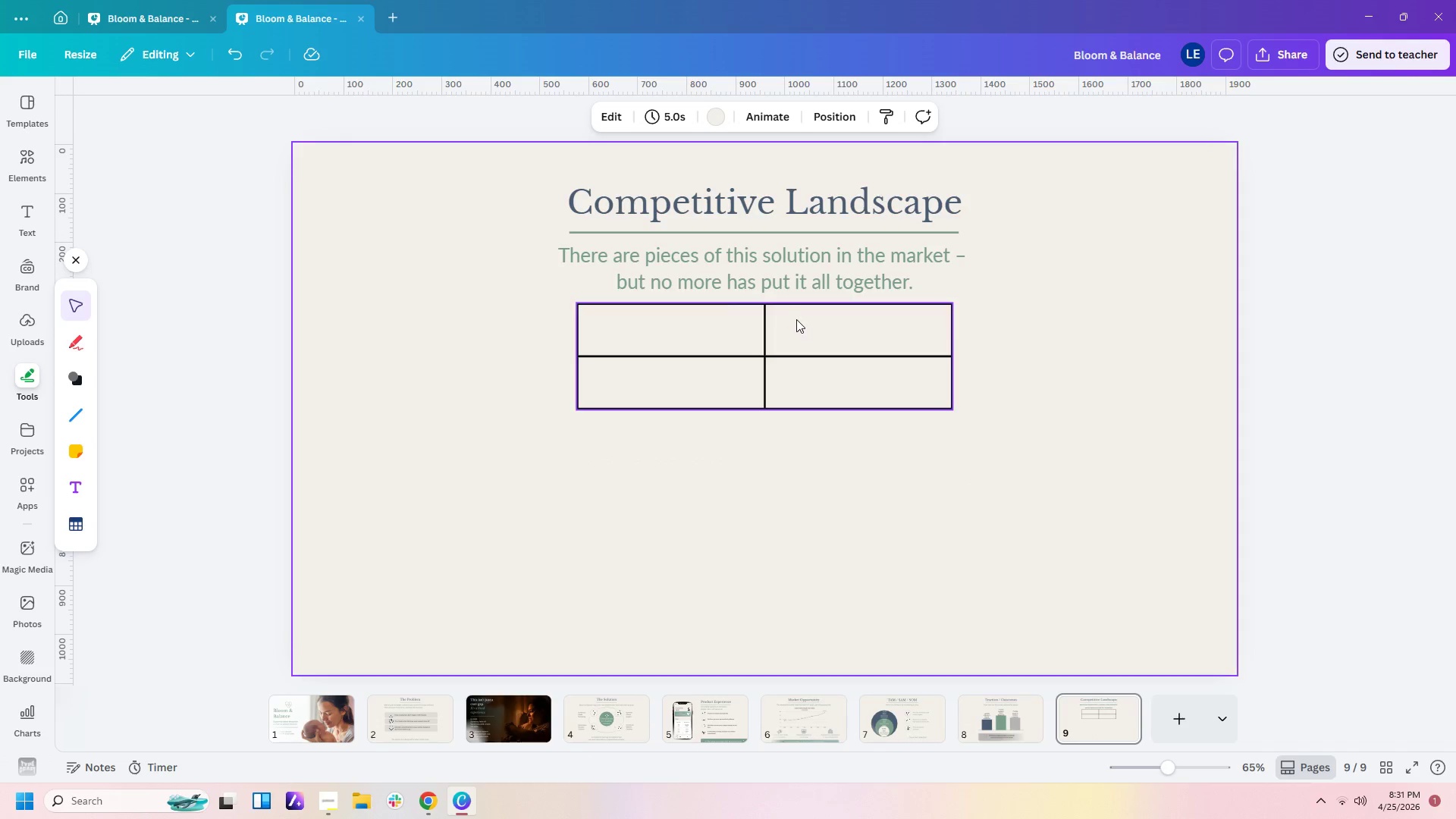 
left_click([796, 325])
 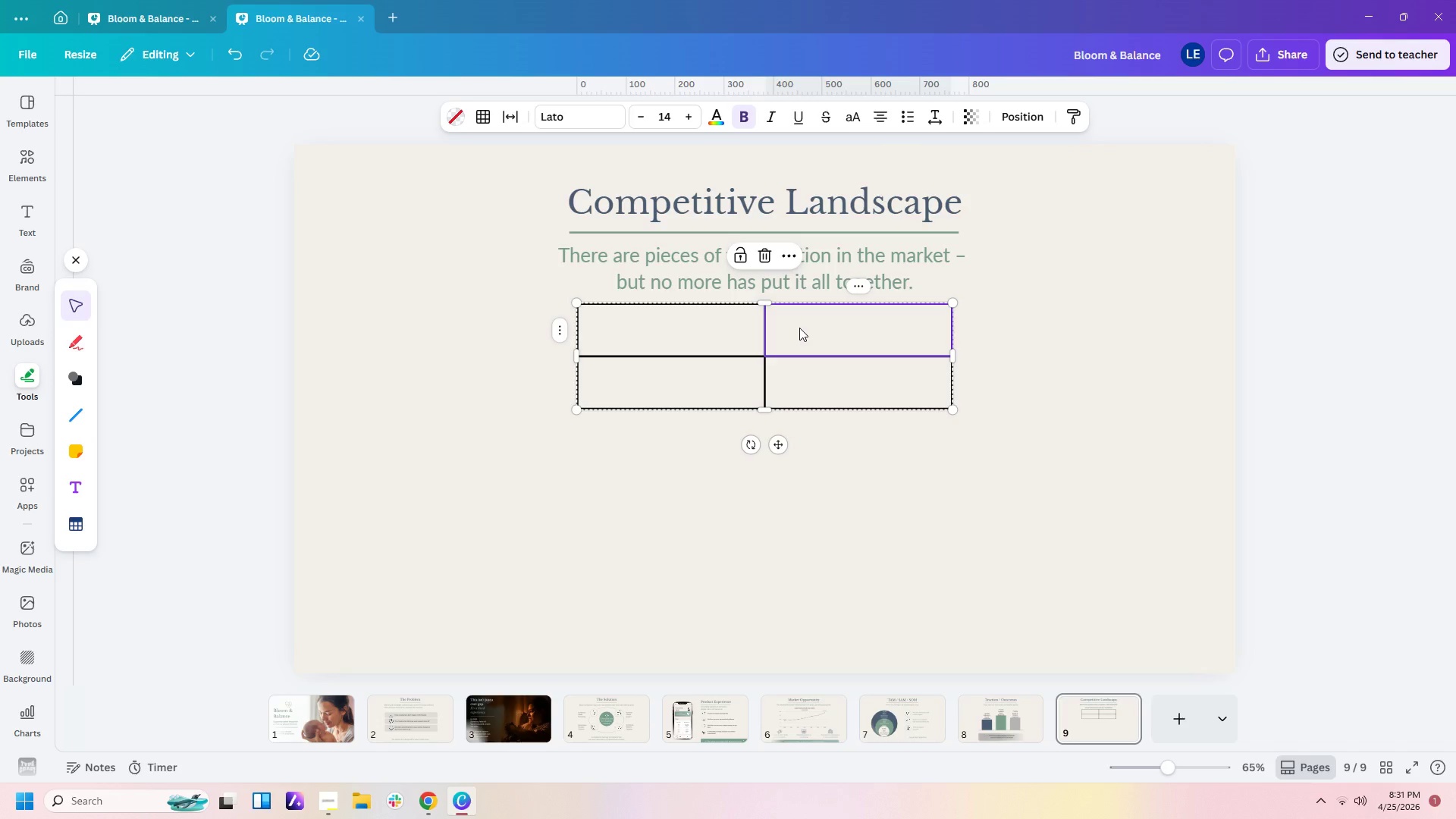 
left_click_drag(start_coordinate=[799, 328], to_coordinate=[729, 391])
 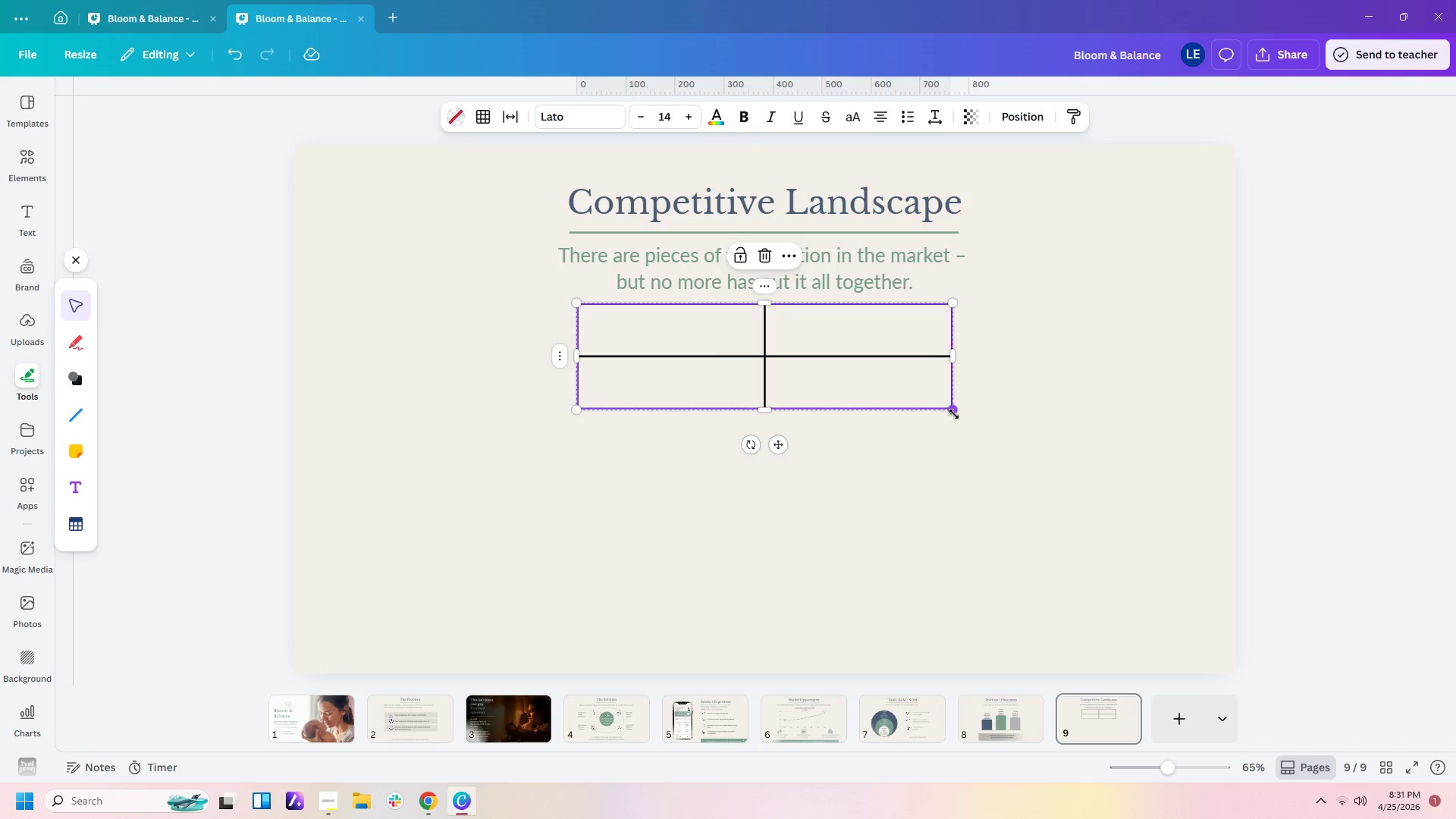 
left_click_drag(start_coordinate=[953, 410], to_coordinate=[1094, 521])
 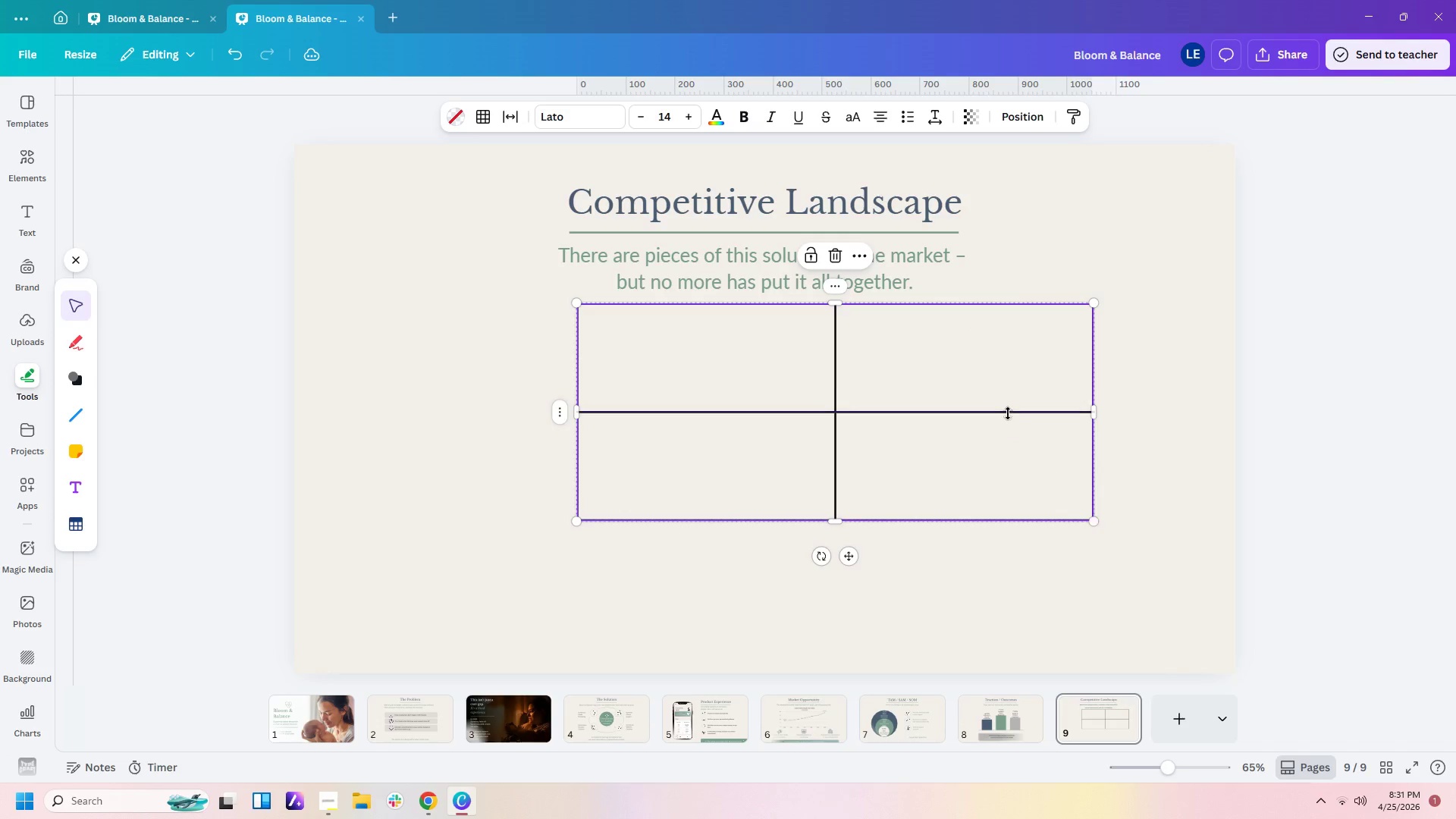 
left_click([1006, 413])
 